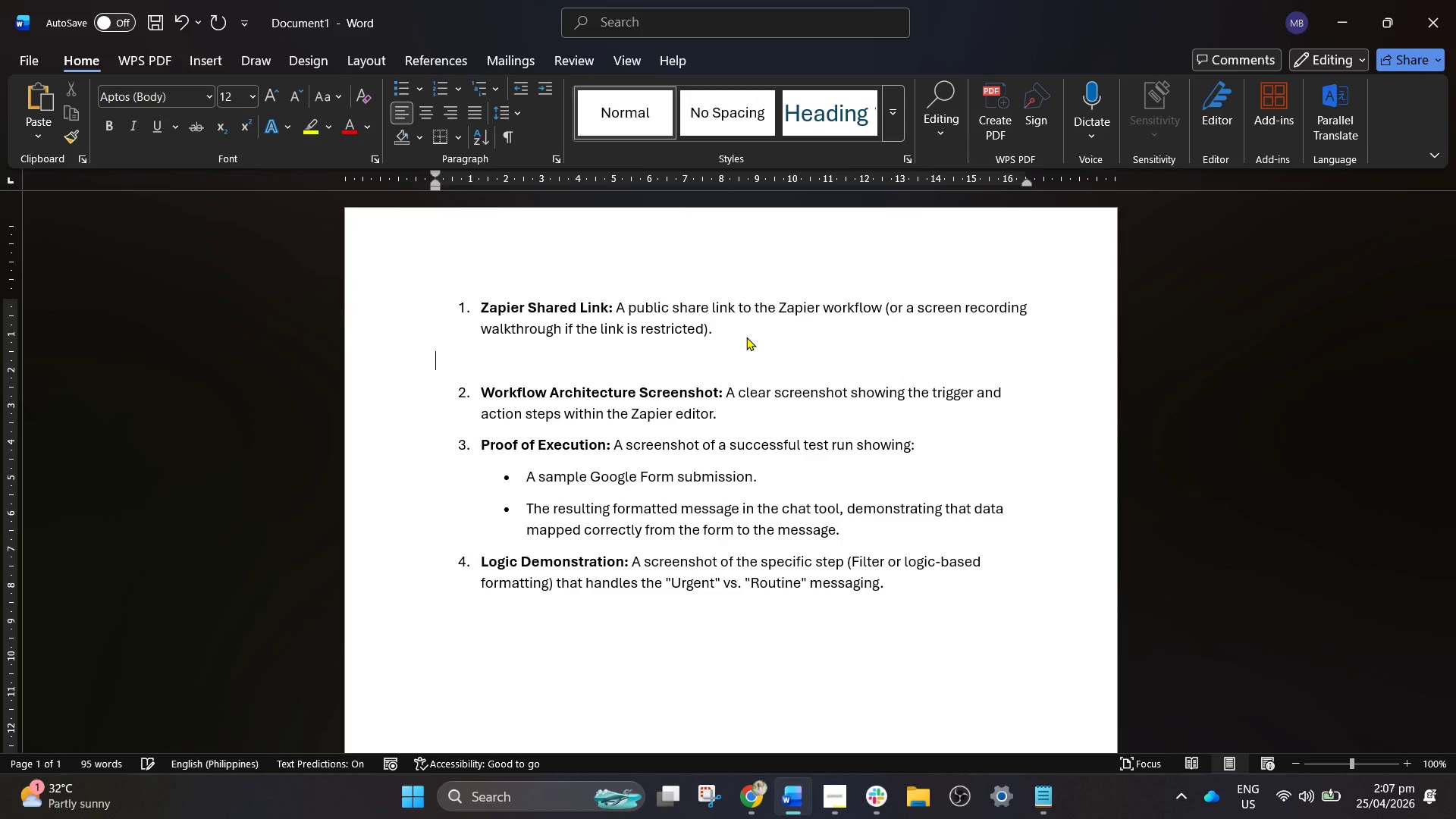 
key(Control+V)
 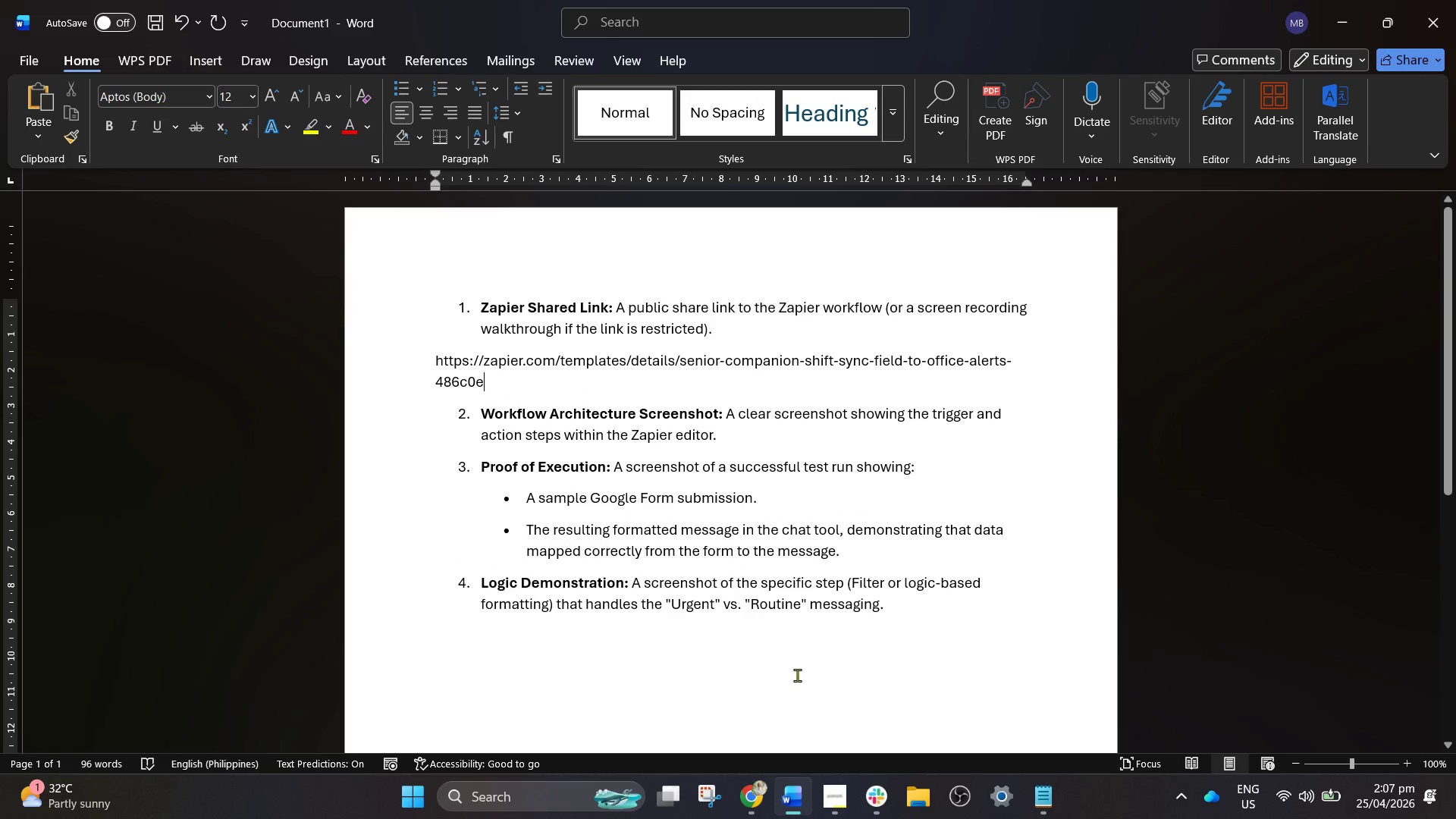 
left_click([731, 440])
 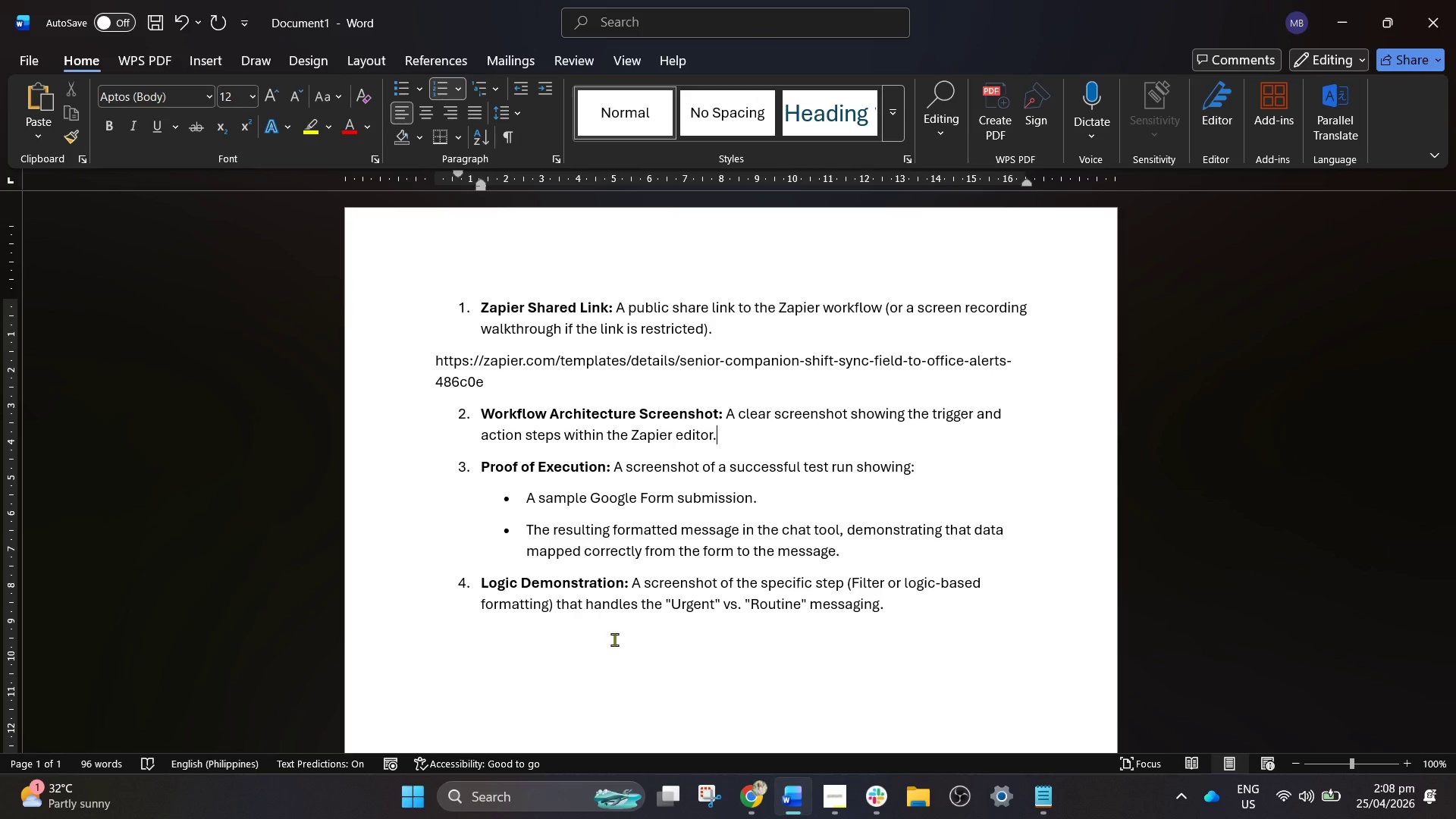 
wait(30.03)
 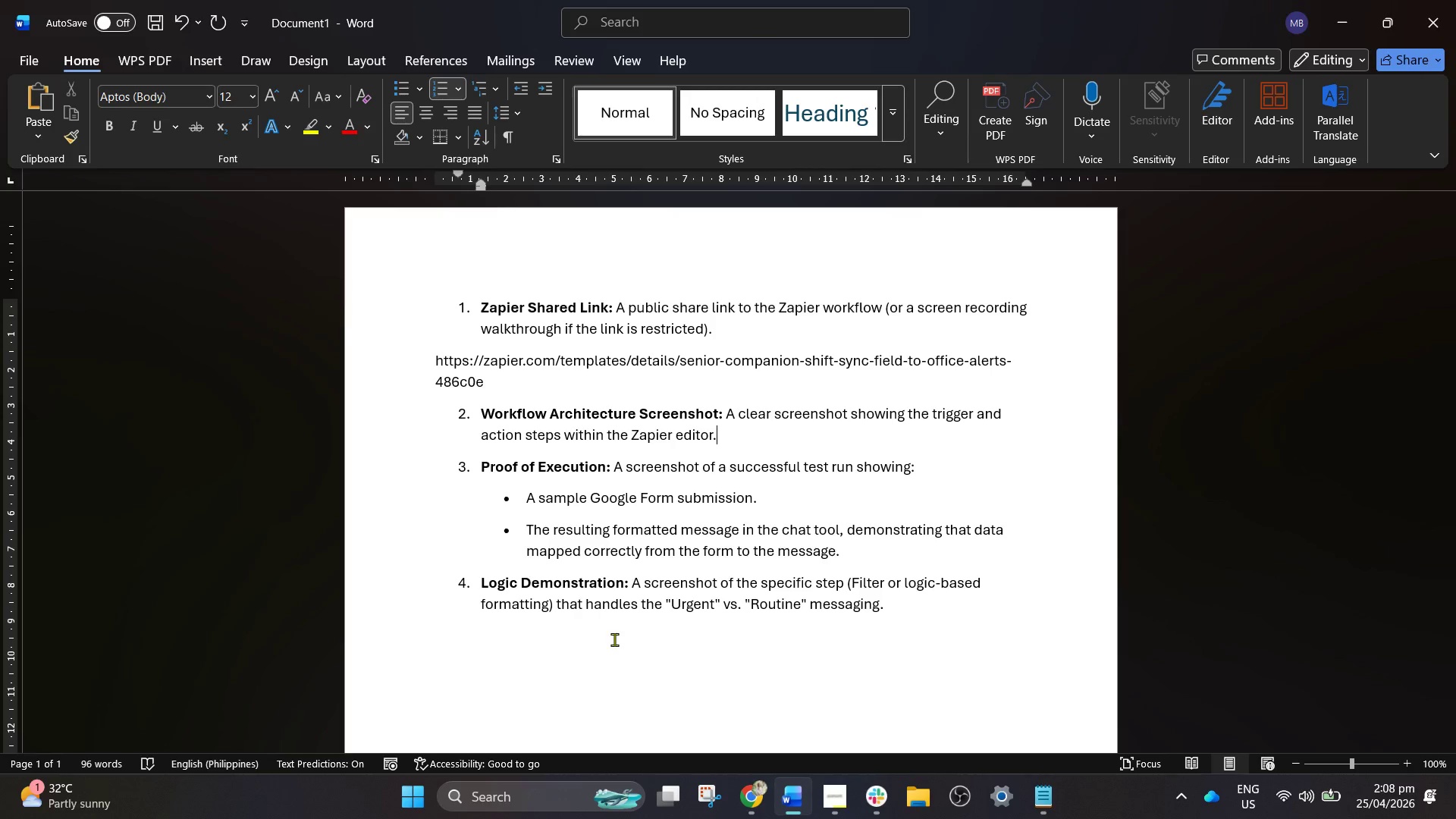 
left_click([758, 818])
 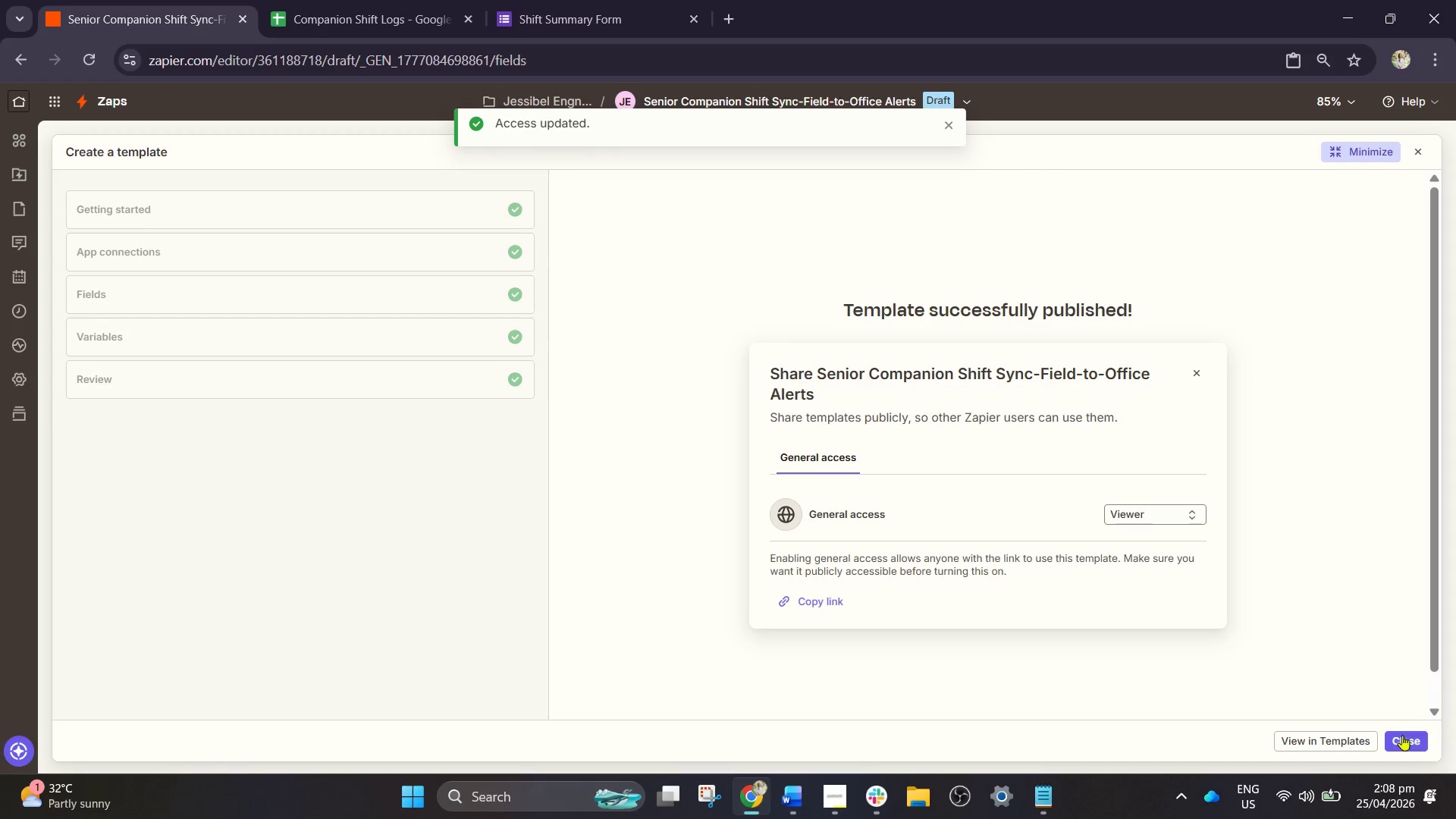 
left_click([1404, 743])
 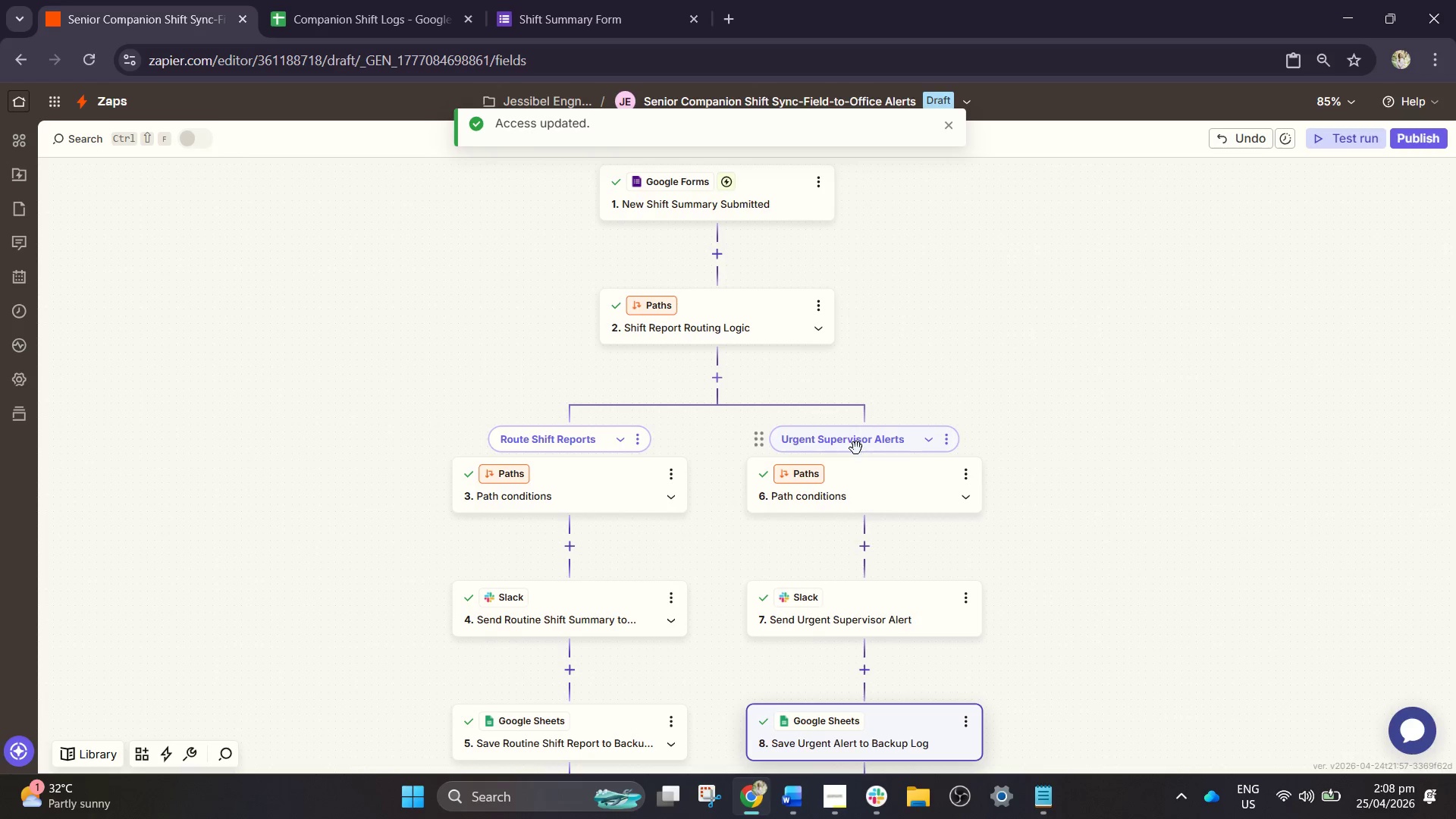 
hold_key(key=ControlLeft, duration=1.06)
scroll: coordinate [873, 465], scroll_direction: down, amount: 2.0
 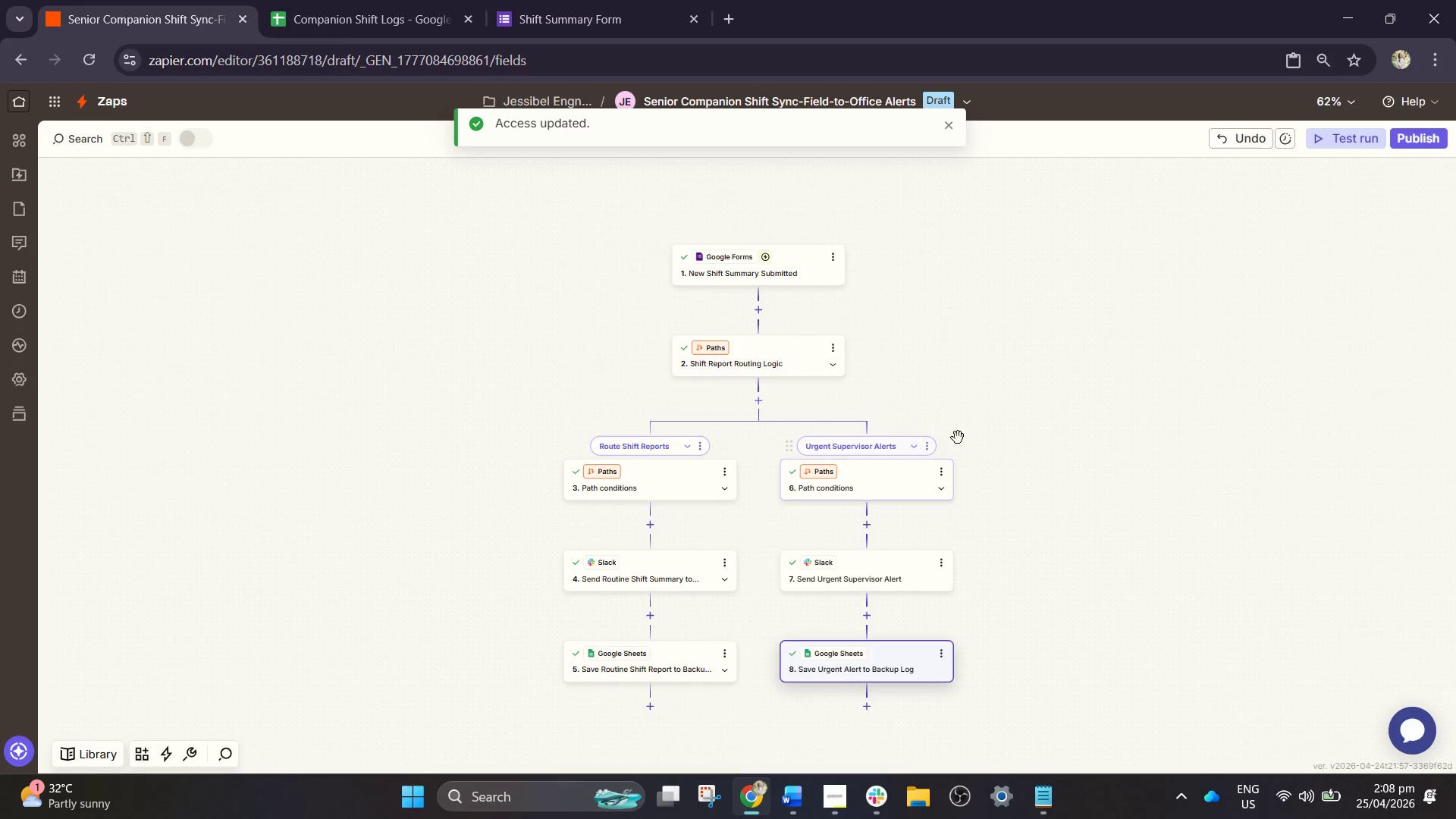 
left_click_drag(start_coordinate=[965, 438], to_coordinate=[1000, 410])
 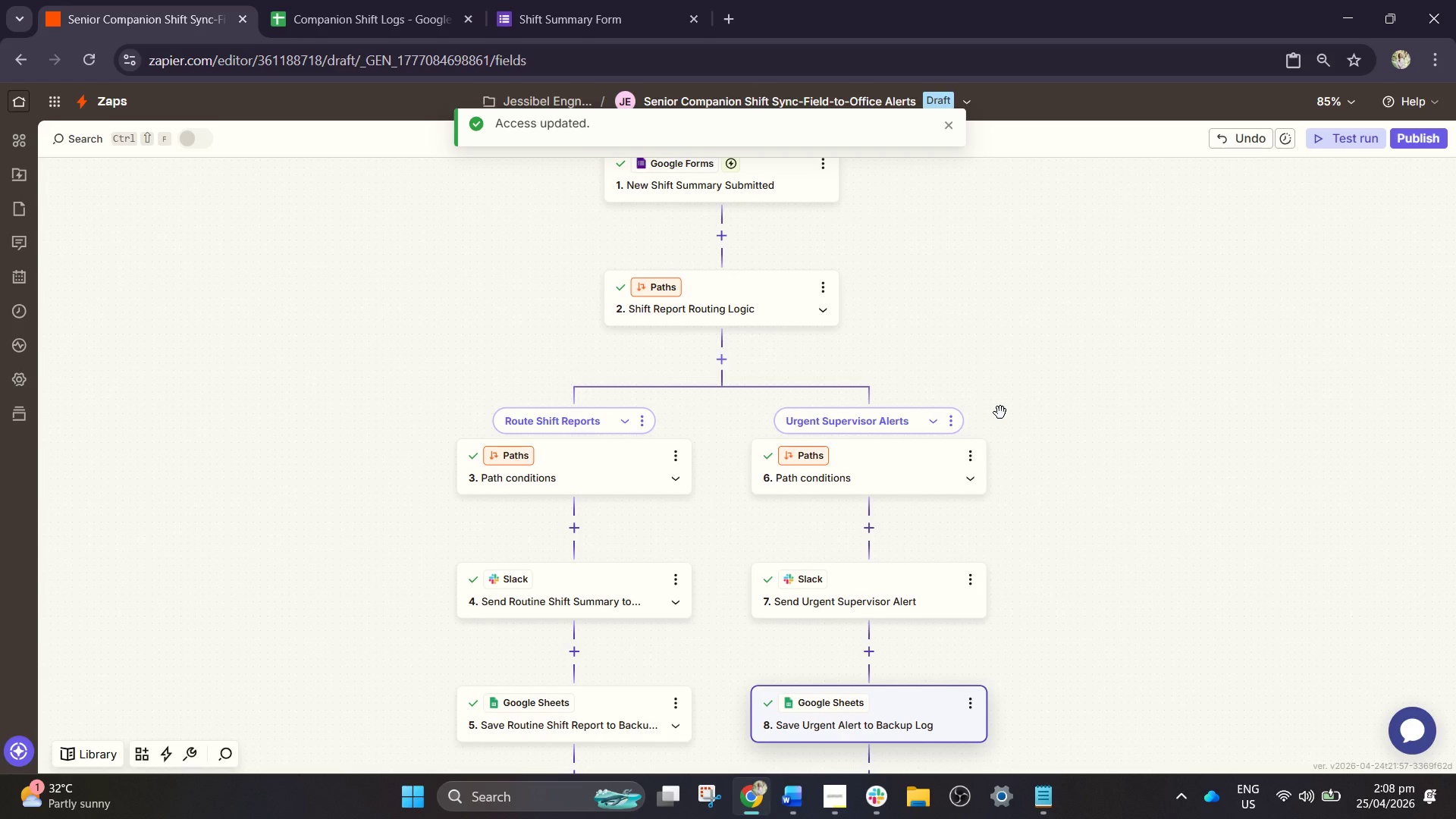 
scroll: coordinate [958, 438], scroll_direction: up, amount: 2.0
 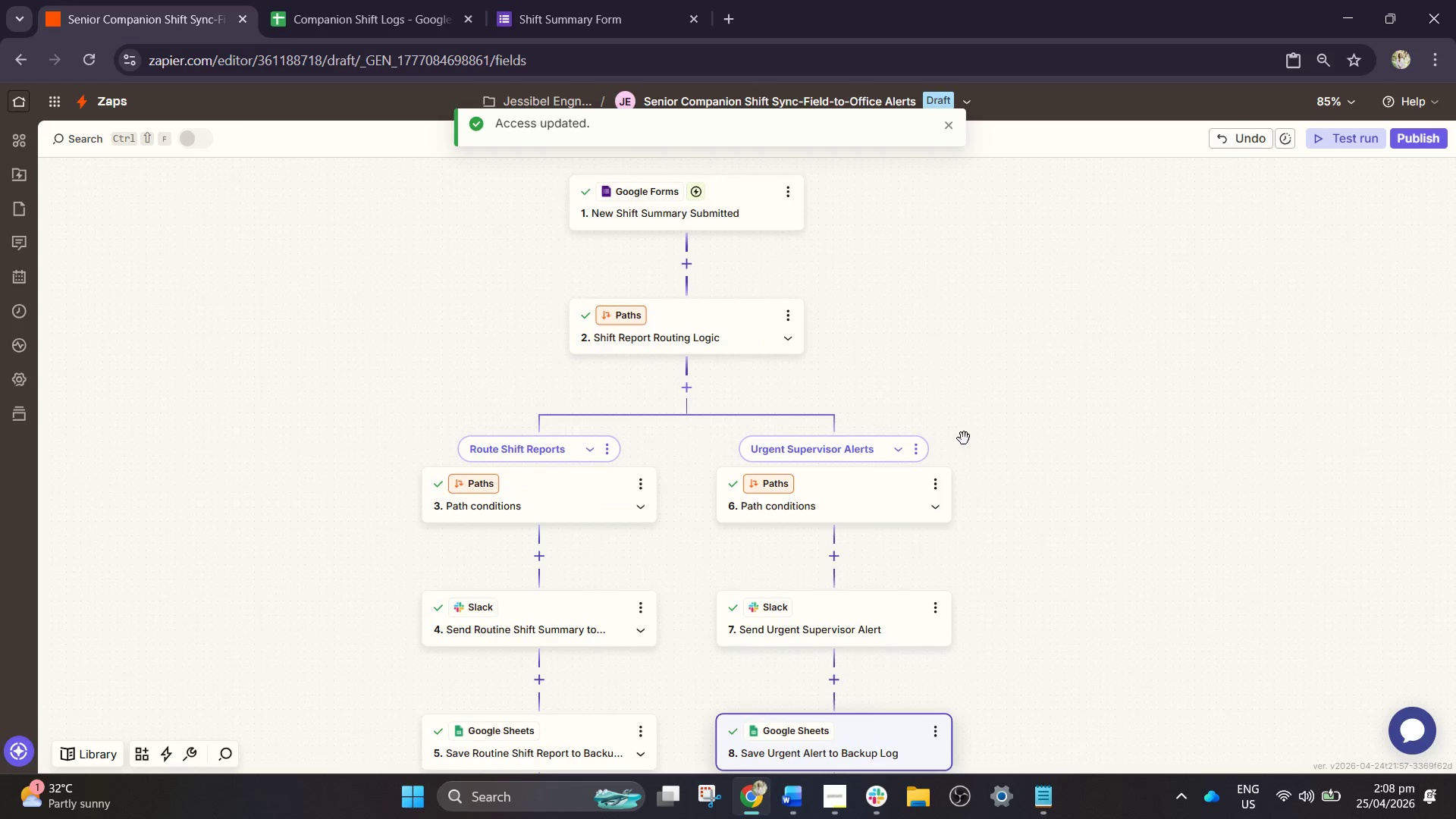 
wait(18.3)
 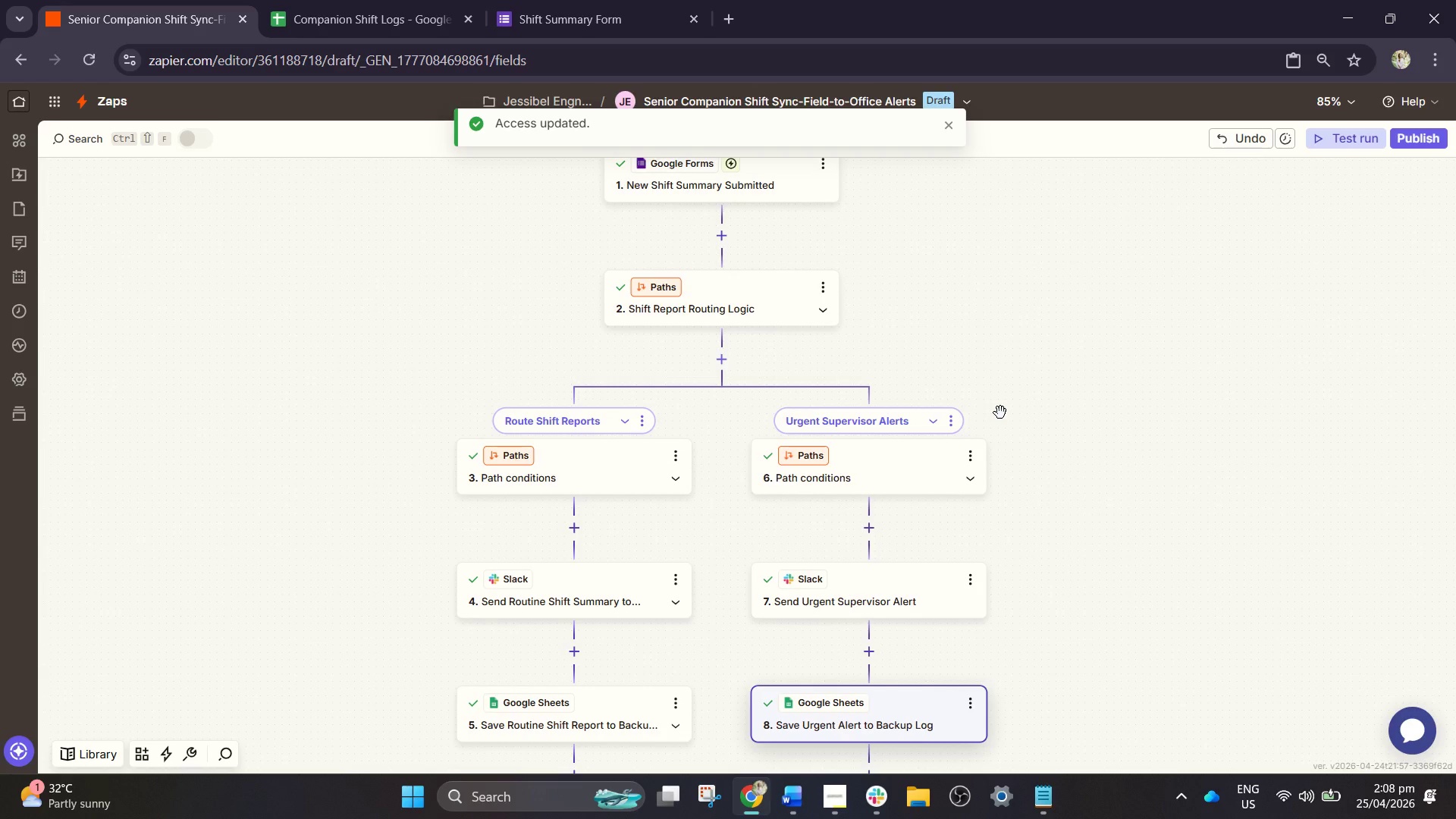 
left_click([410, 0])
 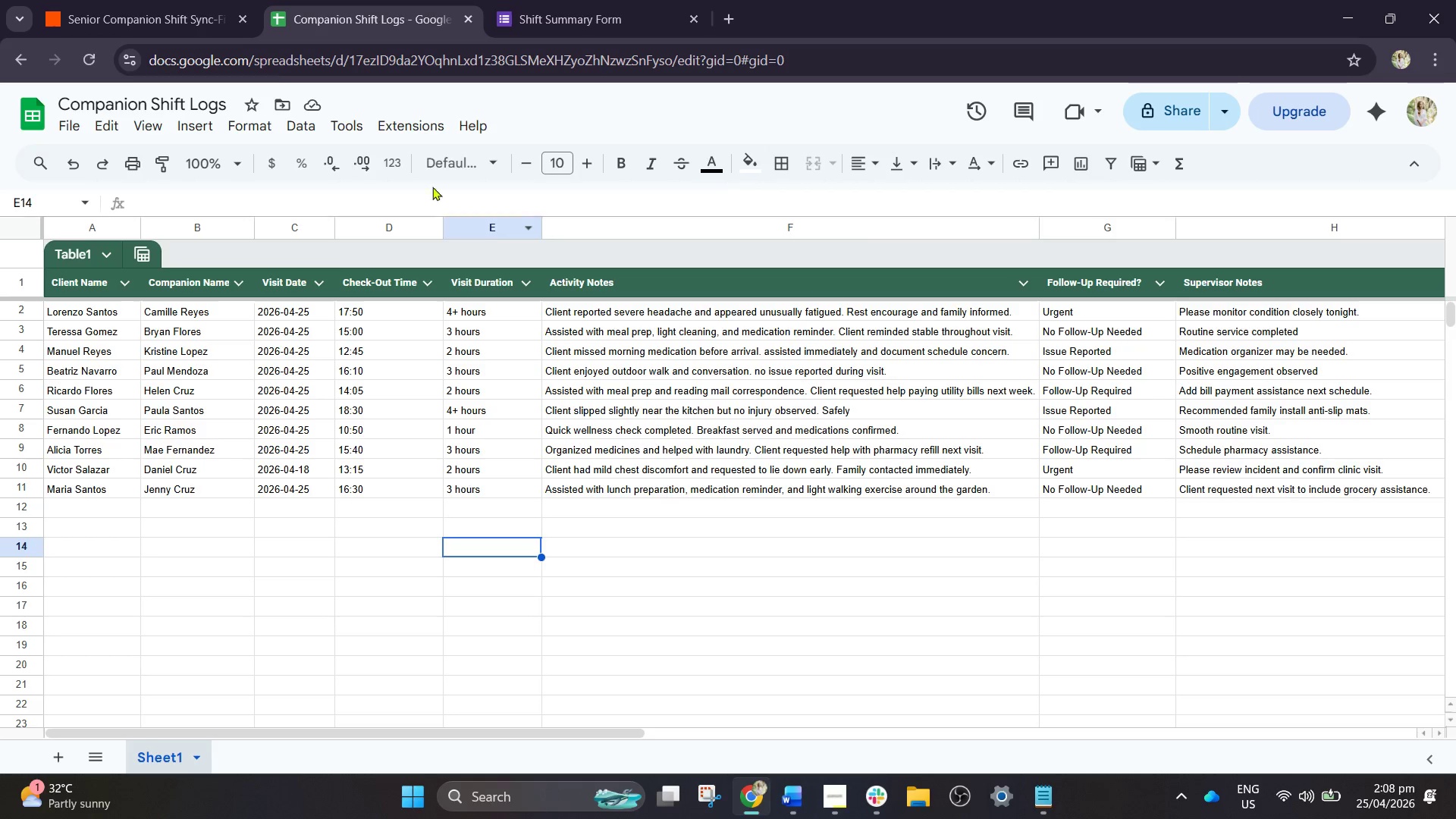 
left_click([122, 0])
 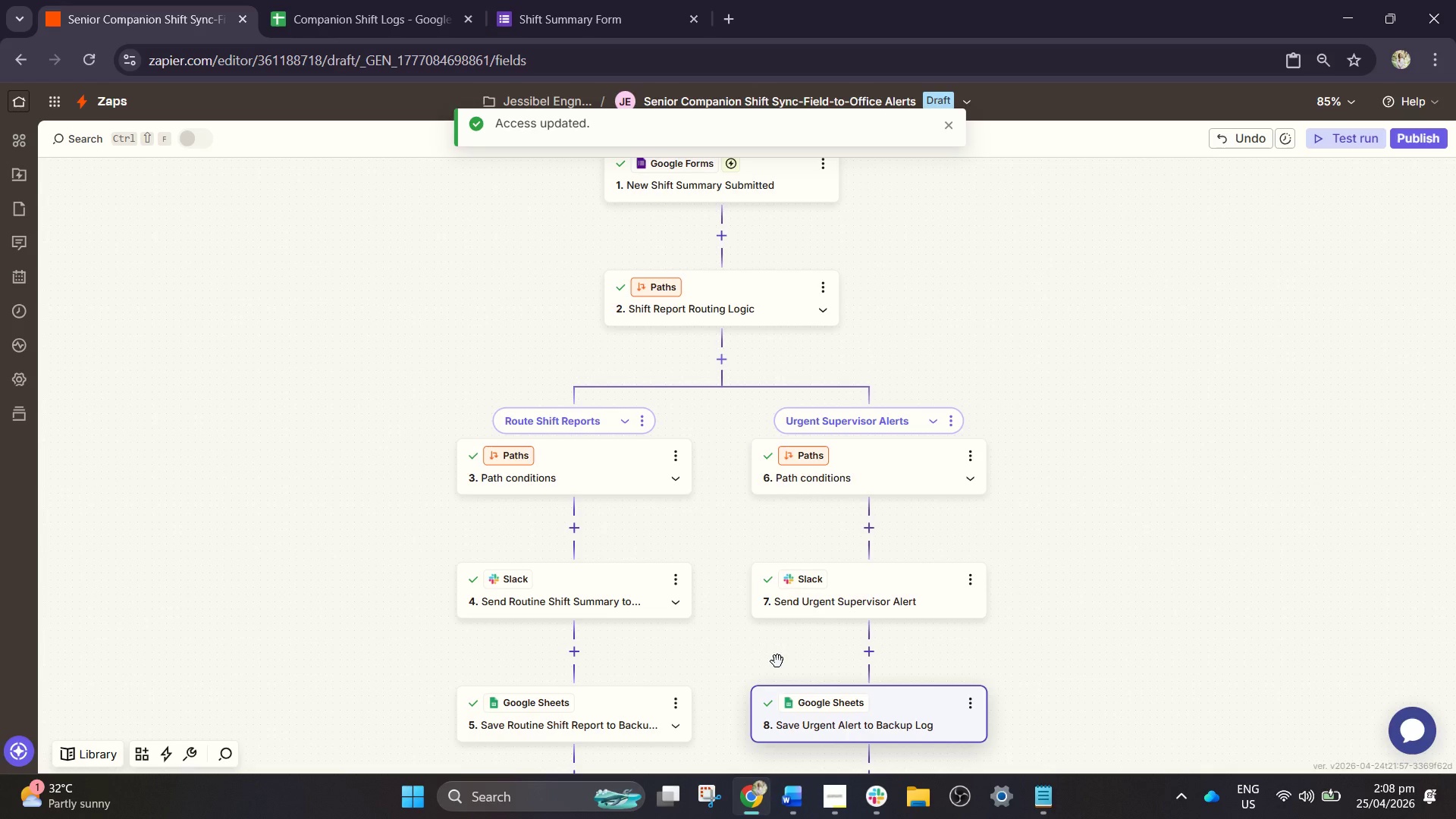 
wait(6.33)
 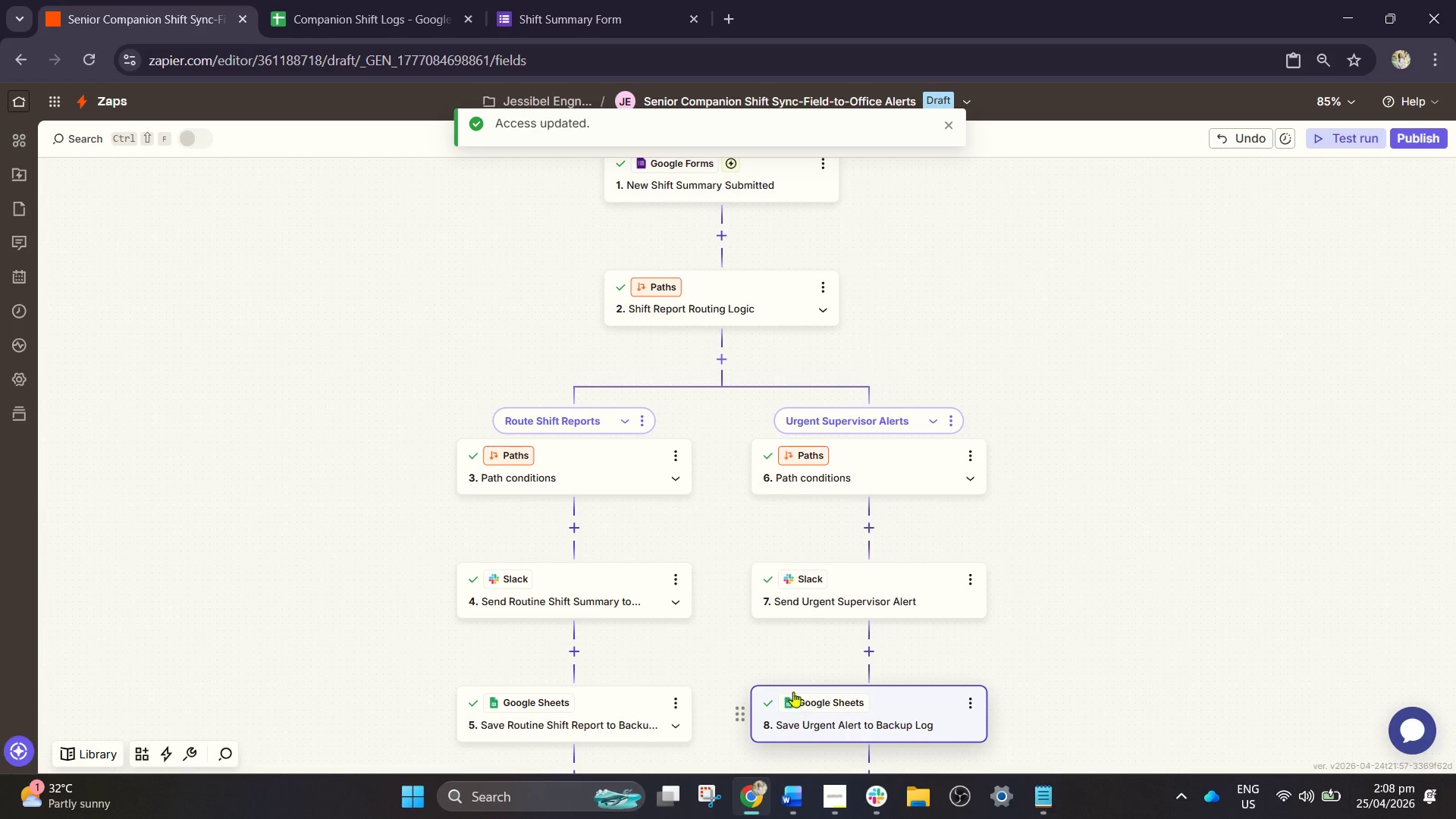 
double_click([575, 0])
 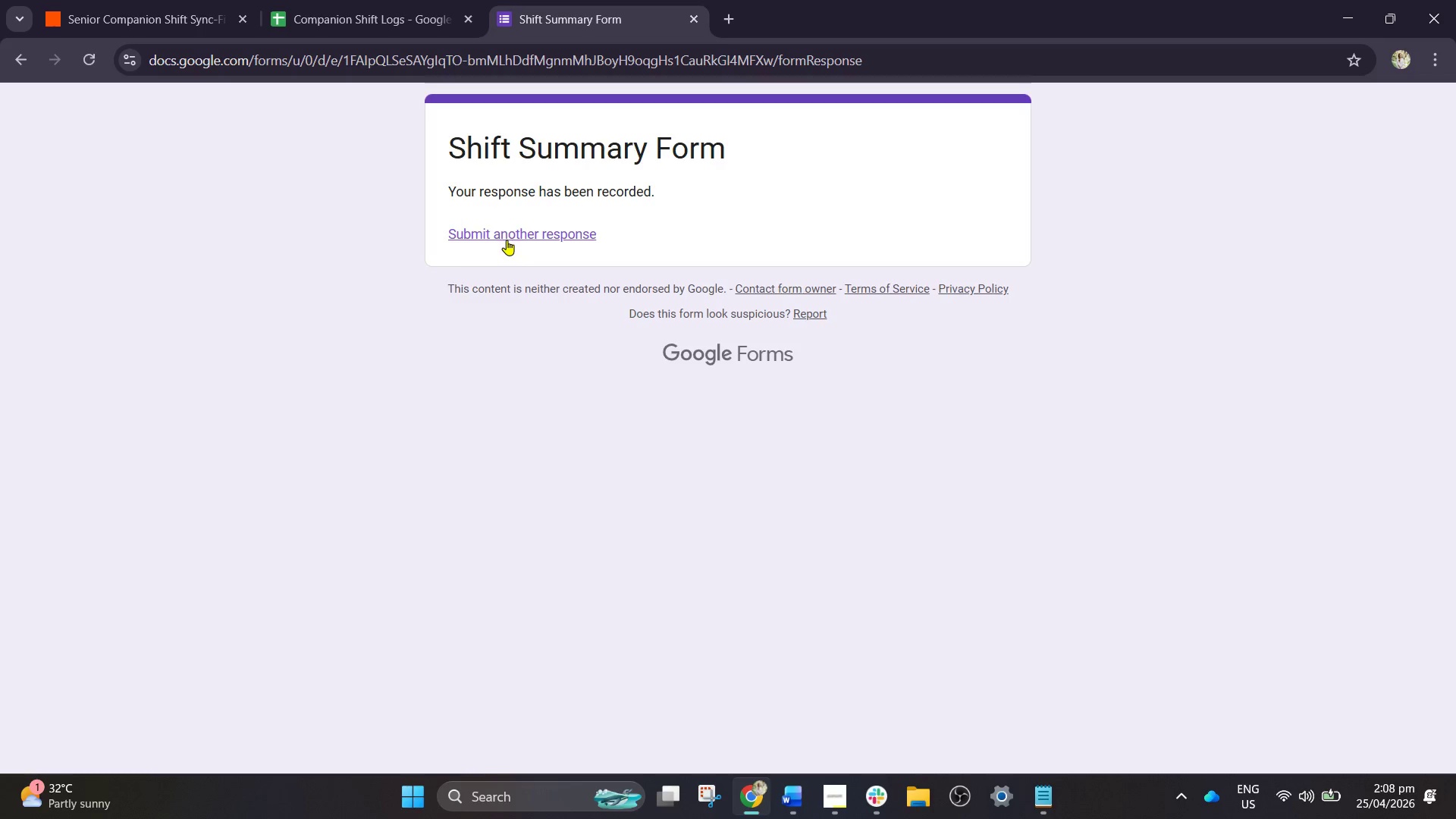 
left_click([388, 0])
 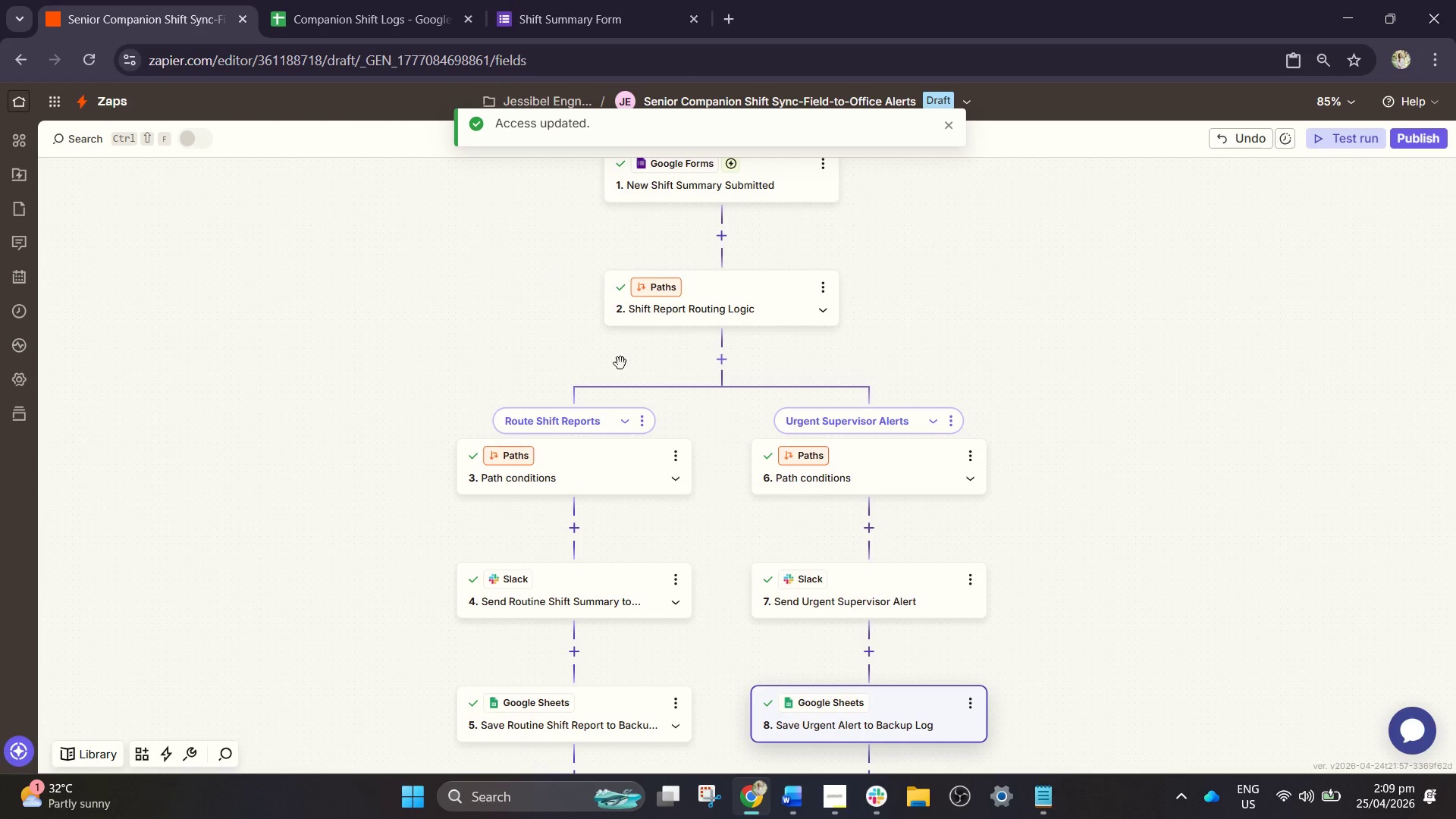 
scroll: coordinate [720, 533], scroll_direction: up, amount: 1.0
 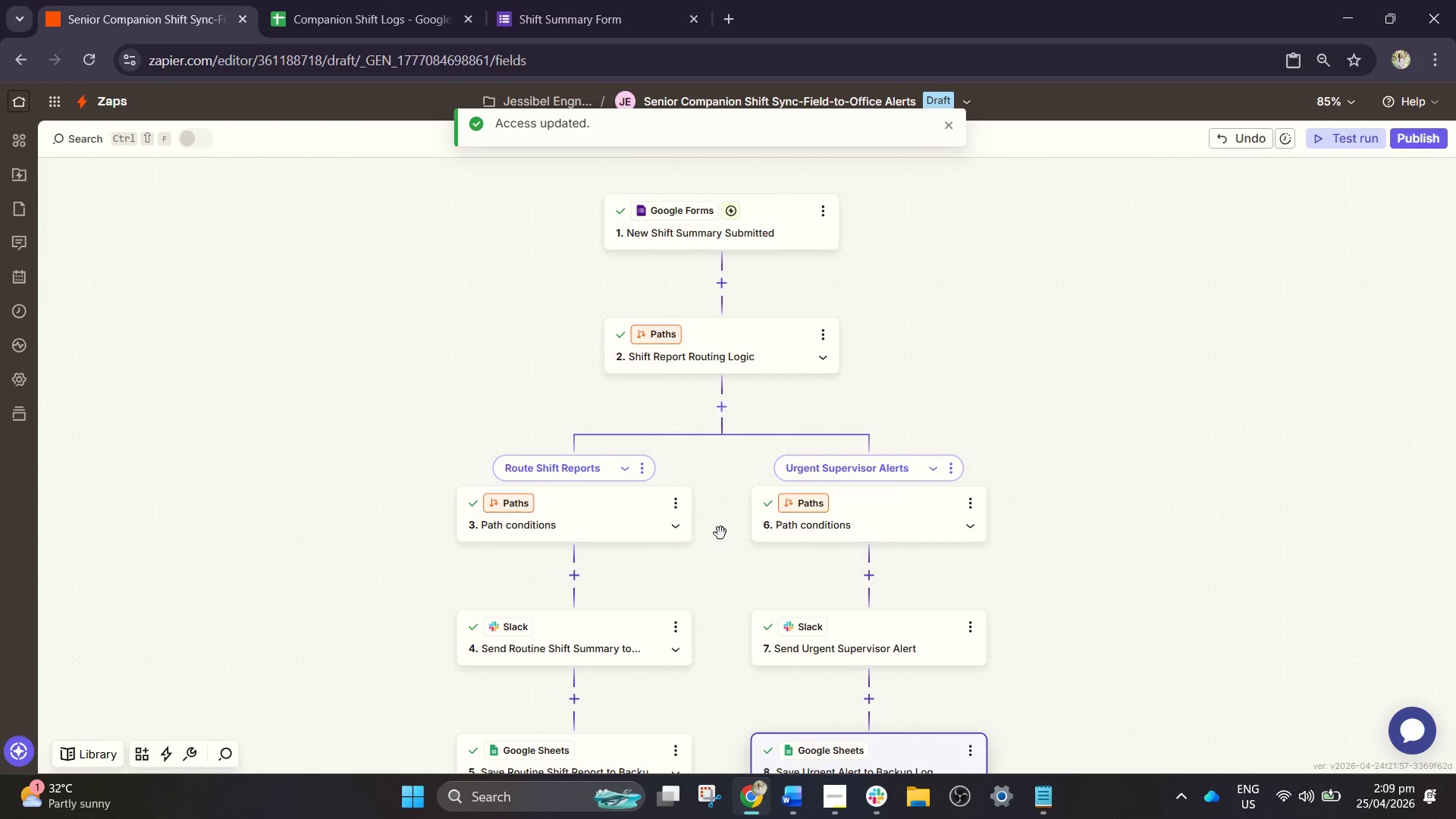 
scroll: coordinate [720, 533], scroll_direction: down, amount: 1.0
 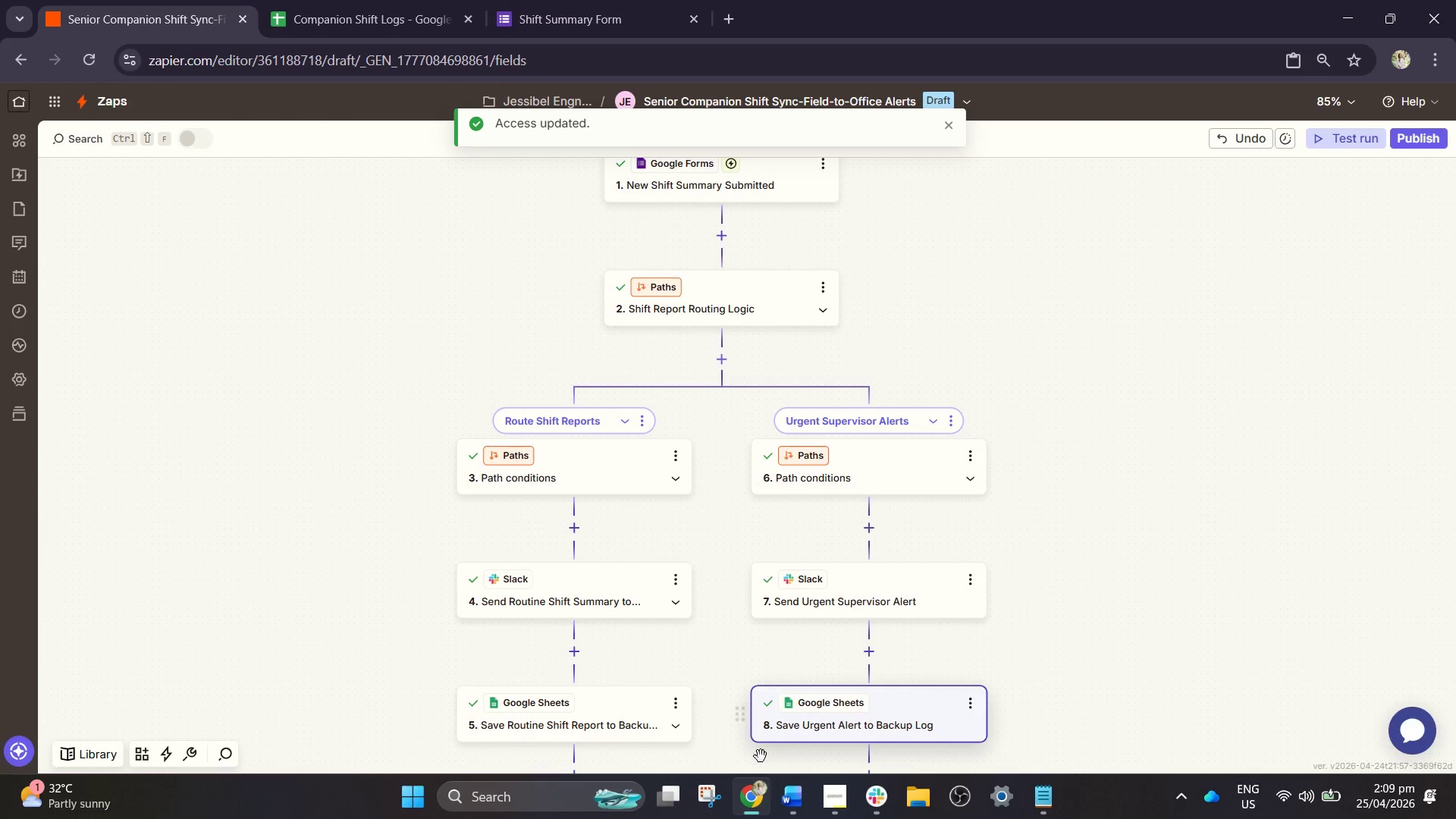 
left_click([755, 788])
 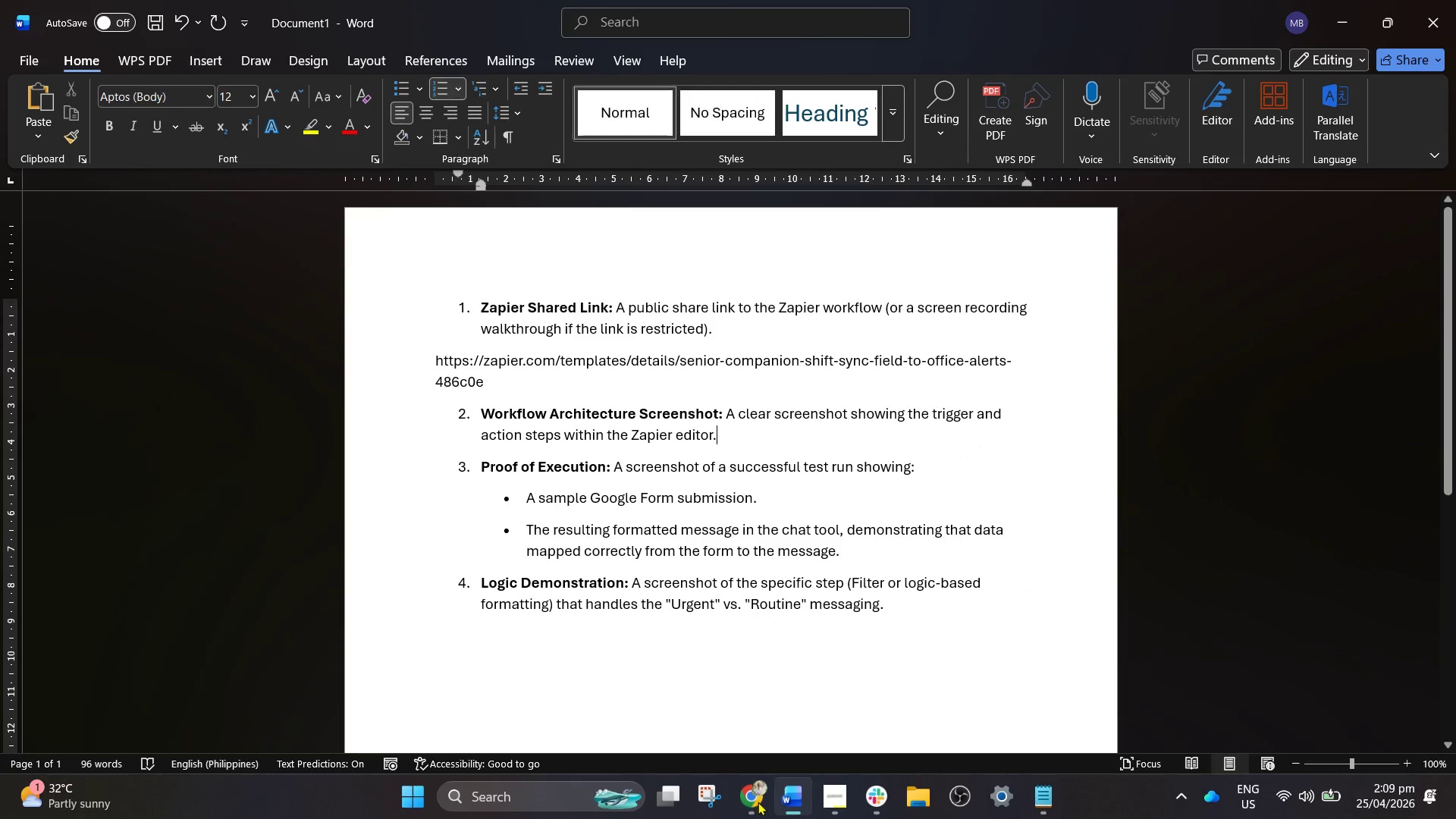 
left_click([758, 802])
 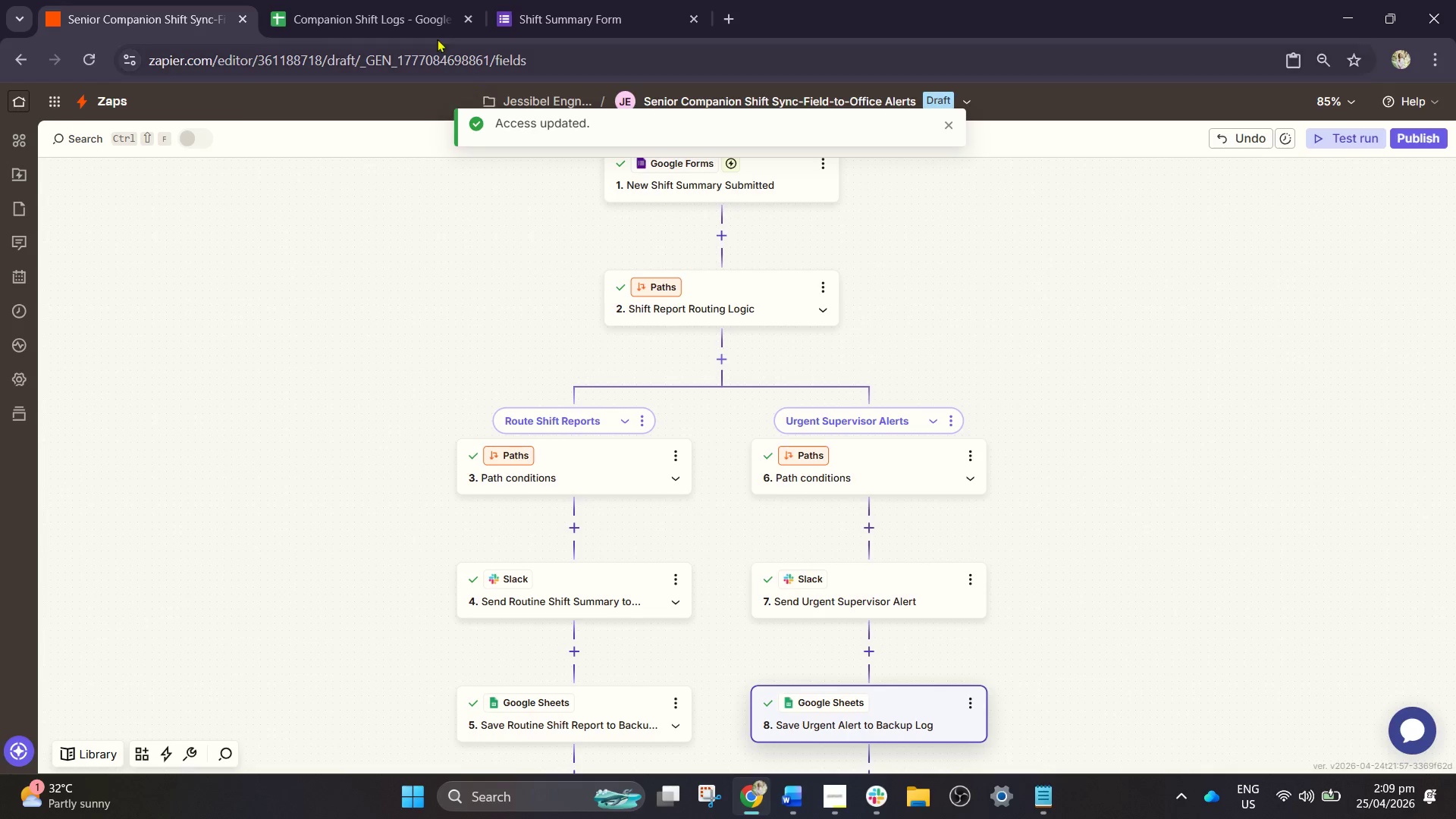 
wait(12.69)
 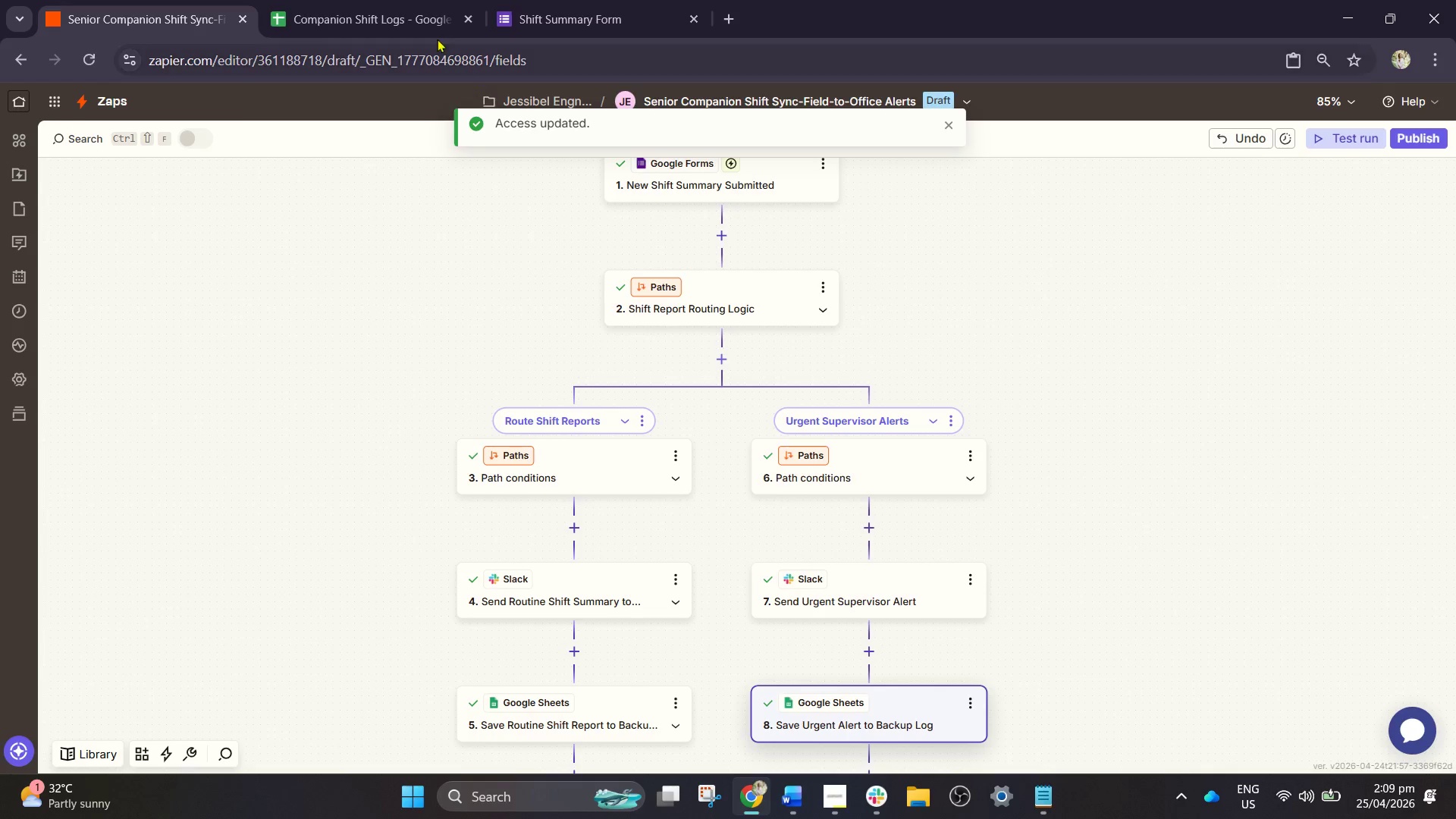 
left_click([1424, 141])
 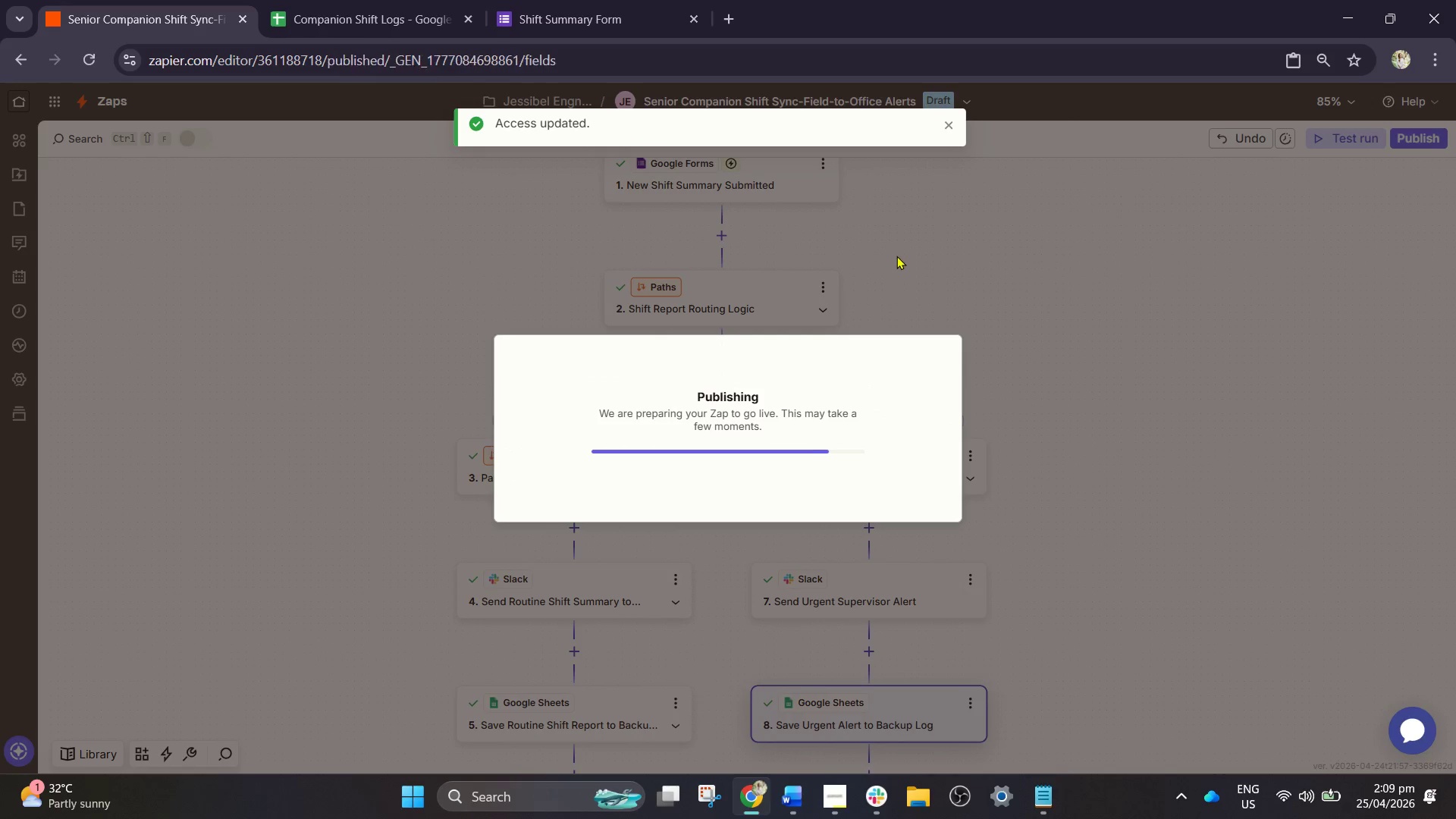 
wait(6.41)
 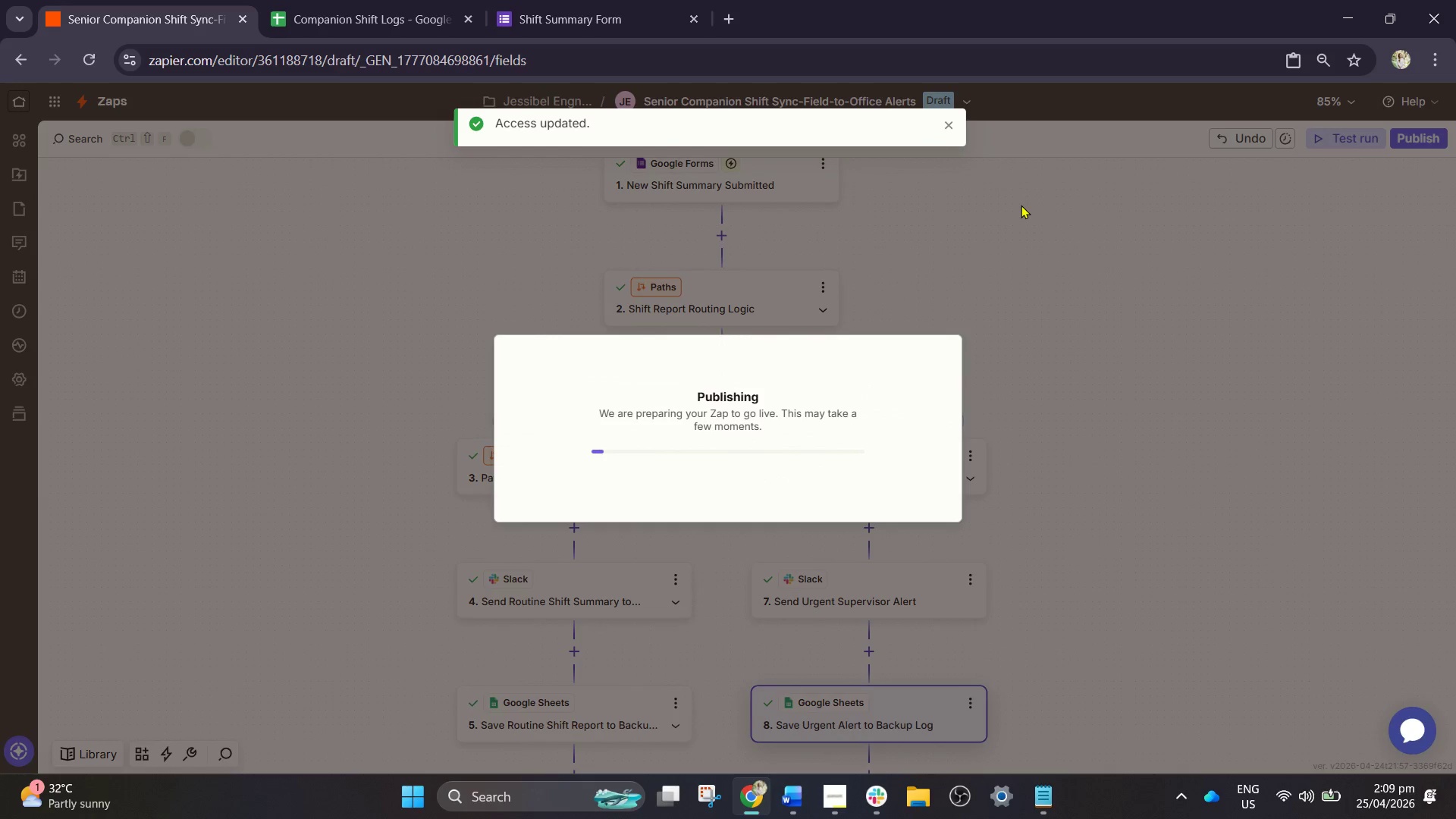 
left_click([1403, 135])
 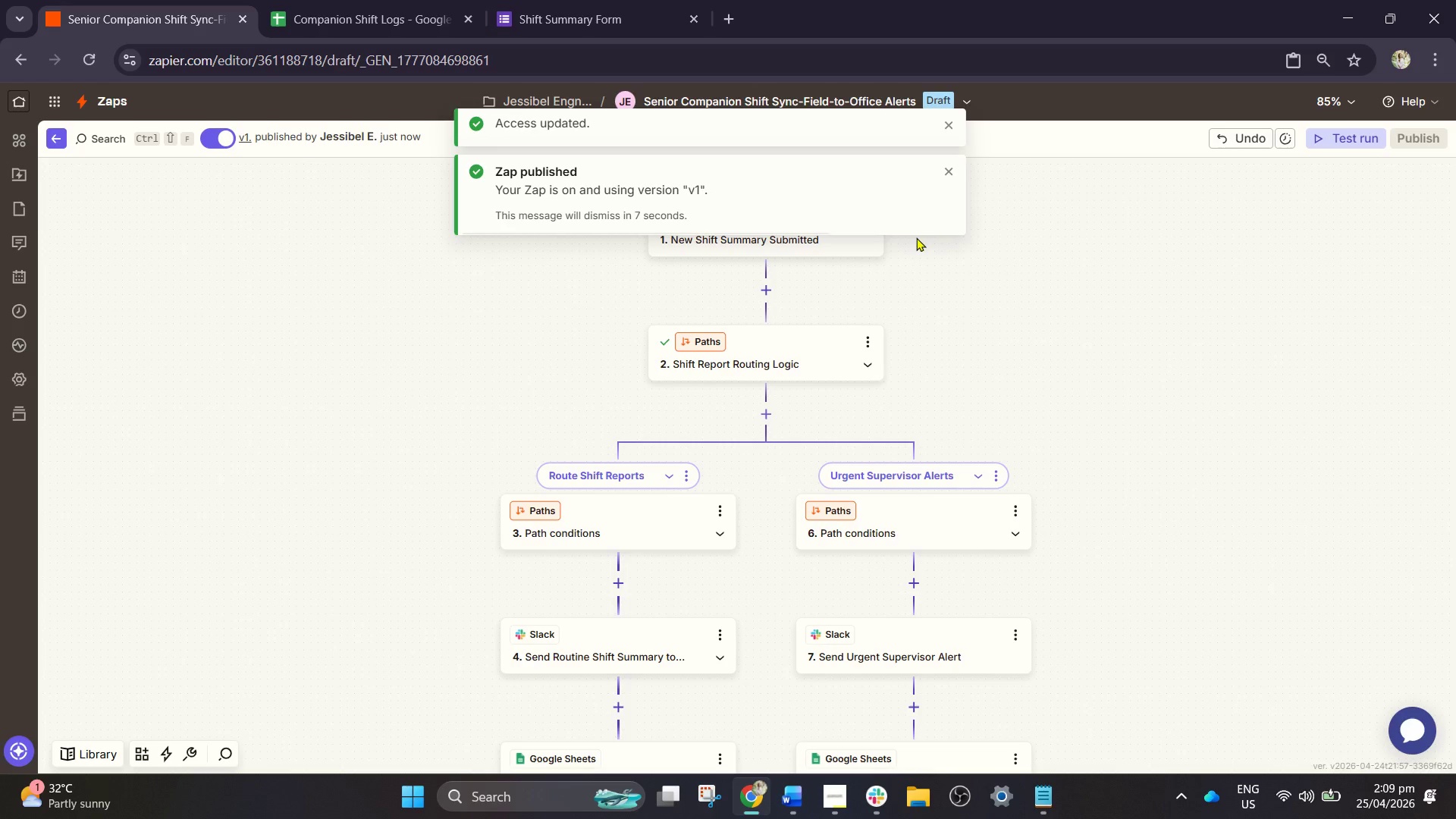 
hold_key(key=ControlLeft, duration=0.88)
scroll: coordinate [995, 388], scroll_direction: down, amount: 1.0
 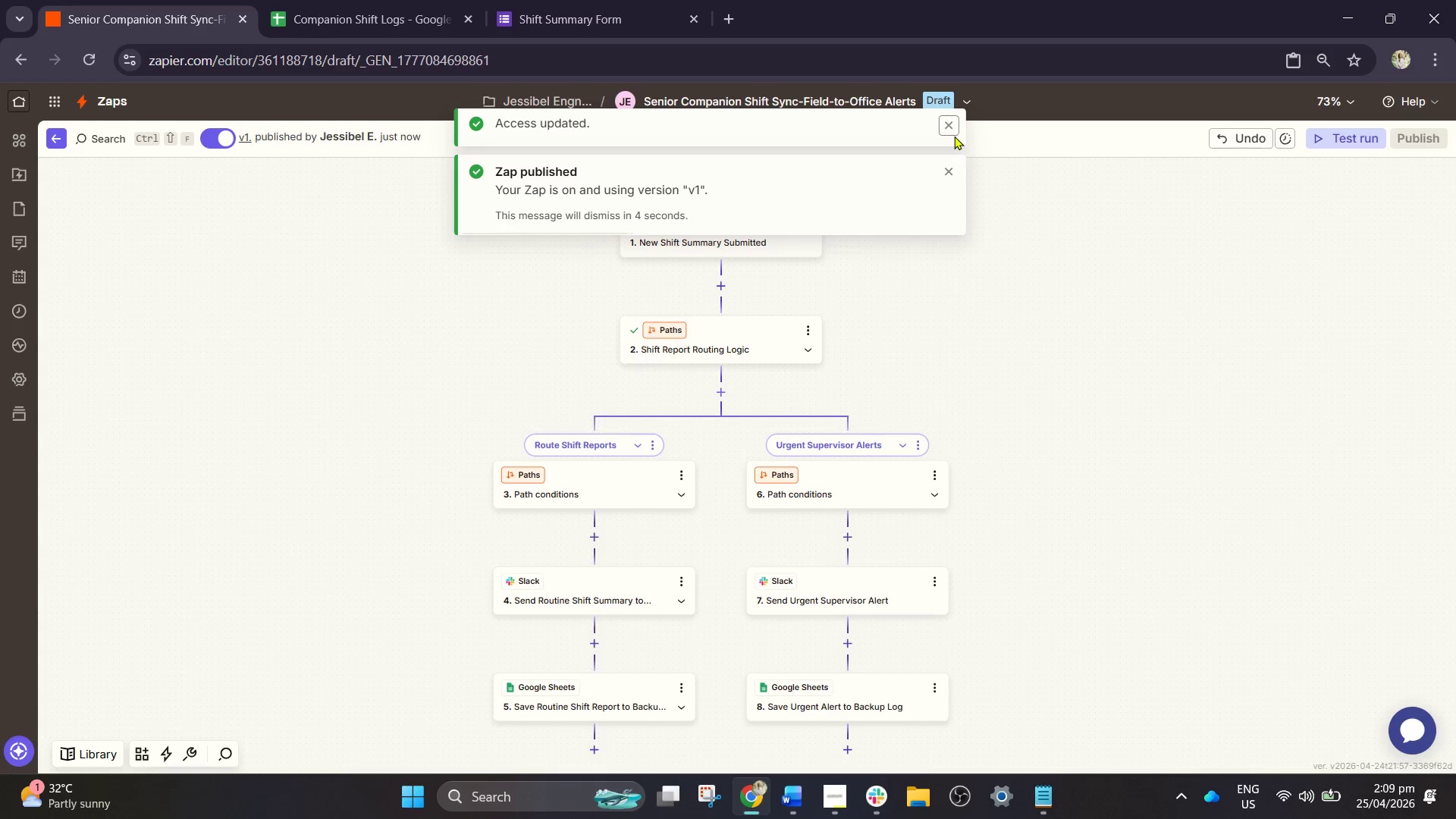 
left_click([953, 125])
 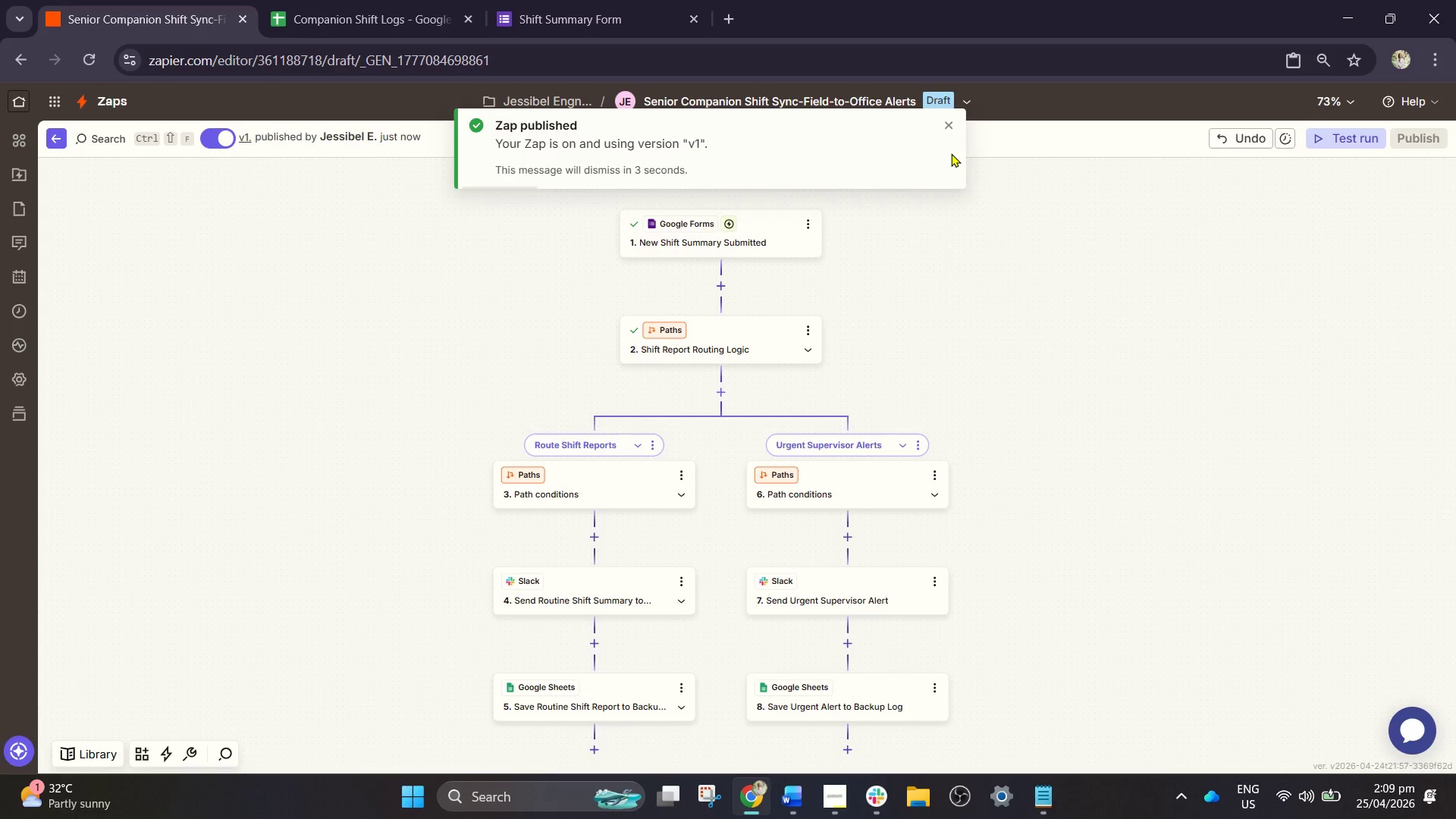 
left_click([947, 127])
 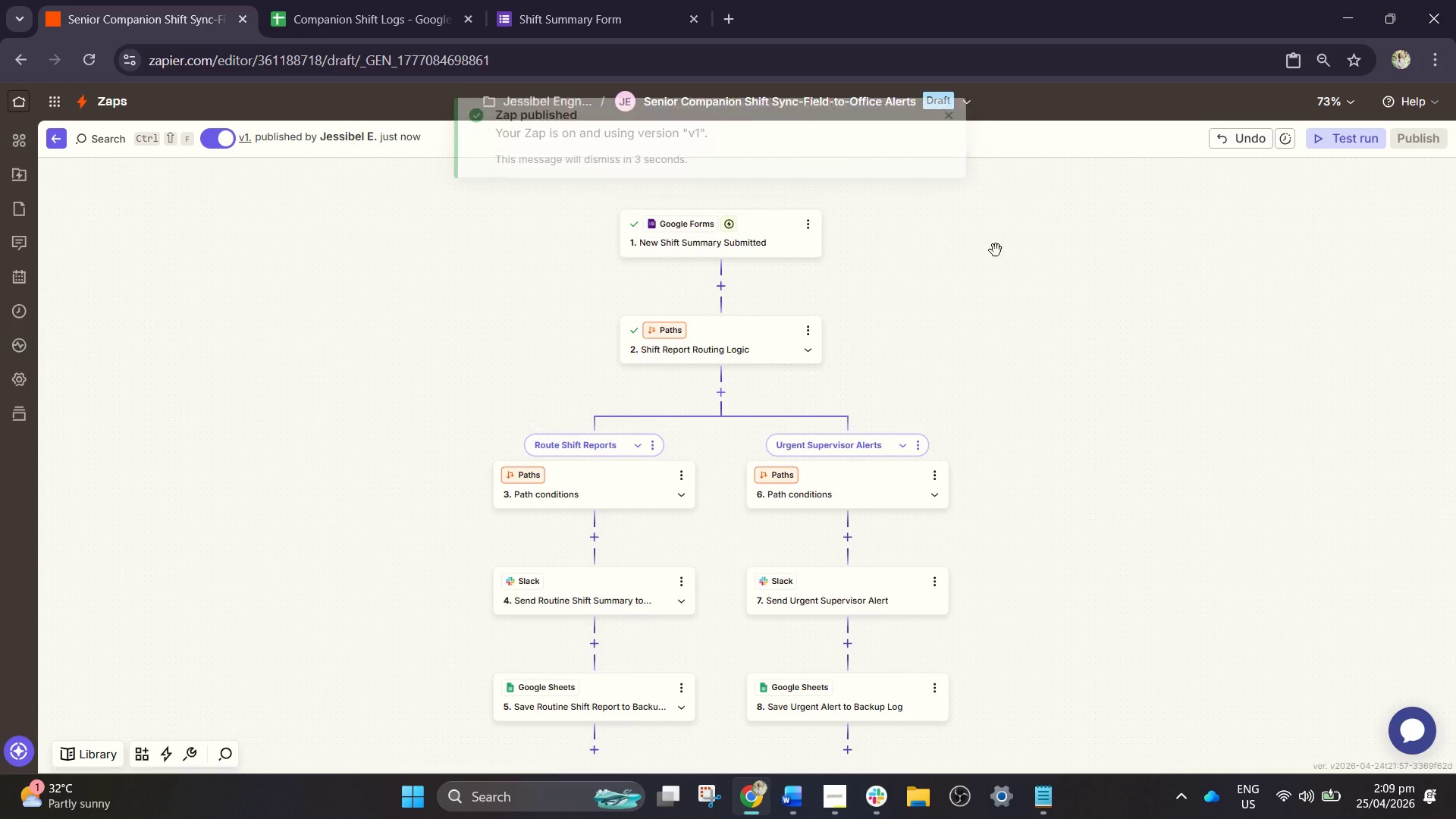 
left_click_drag(start_coordinate=[1012, 303], to_coordinate=[1009, 257])
 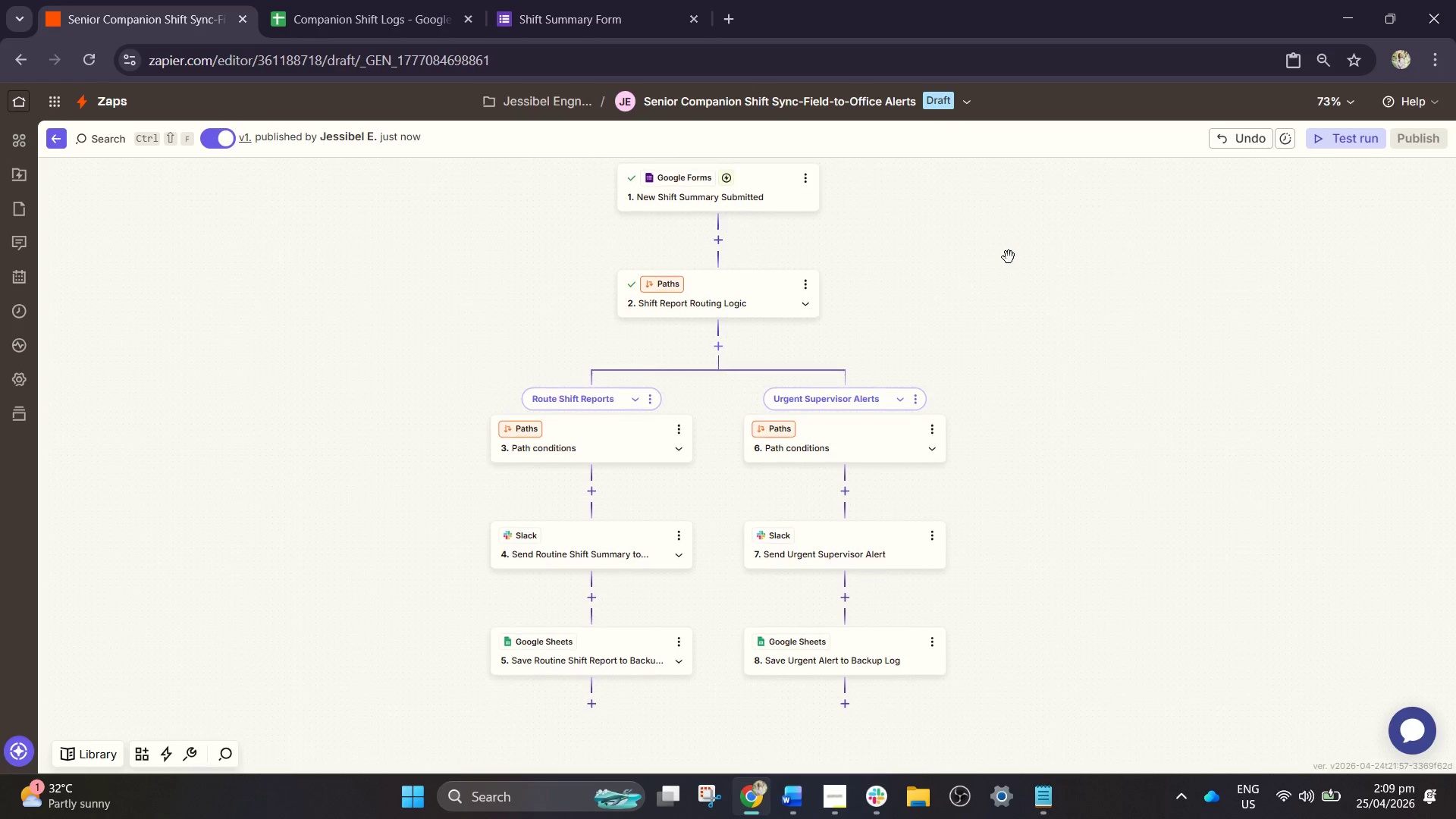 
hold_key(key=ControlLeft, duration=0.61)
 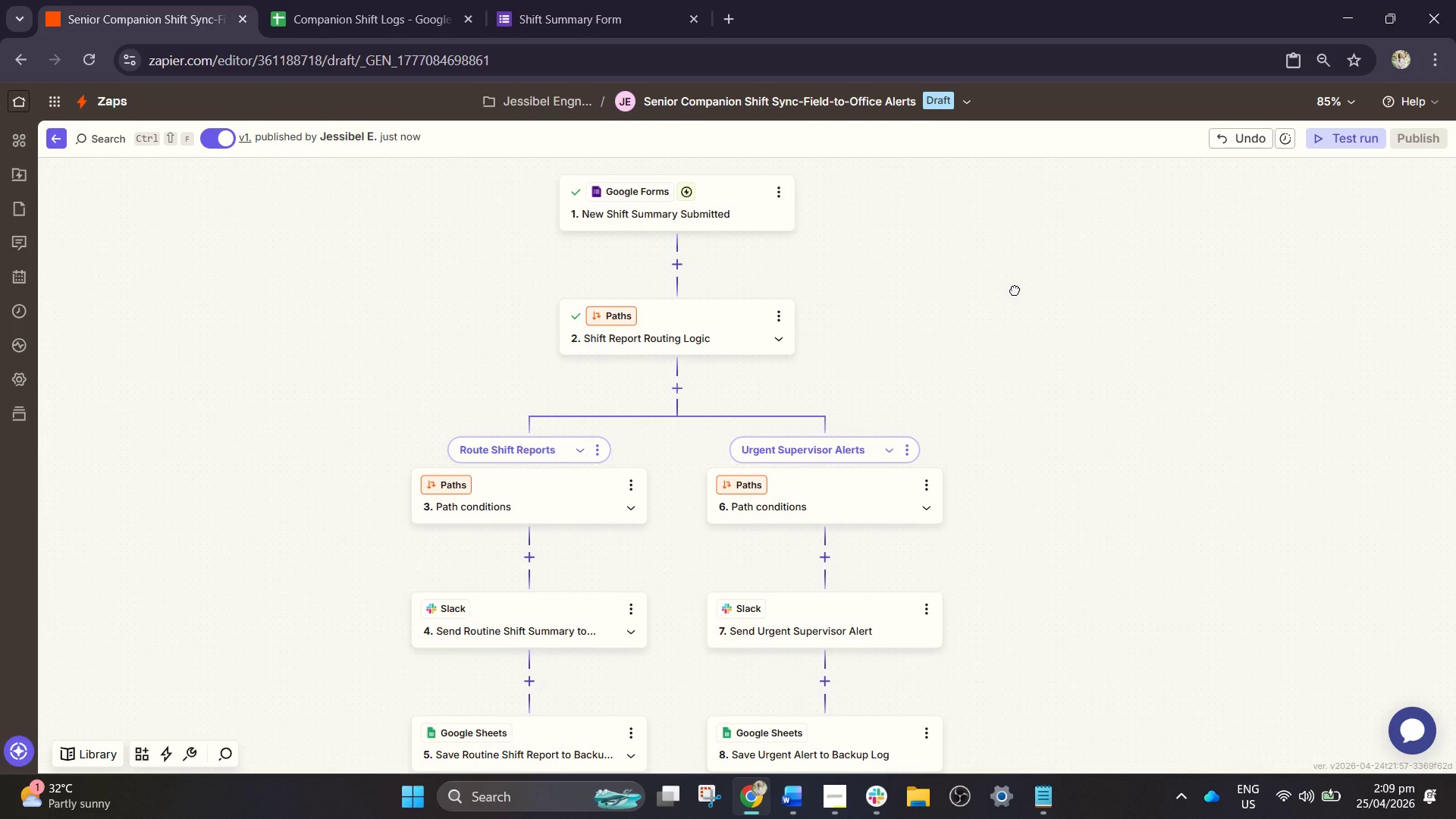 
left_click_drag(start_coordinate=[1008, 262], to_coordinate=[1022, 278])
 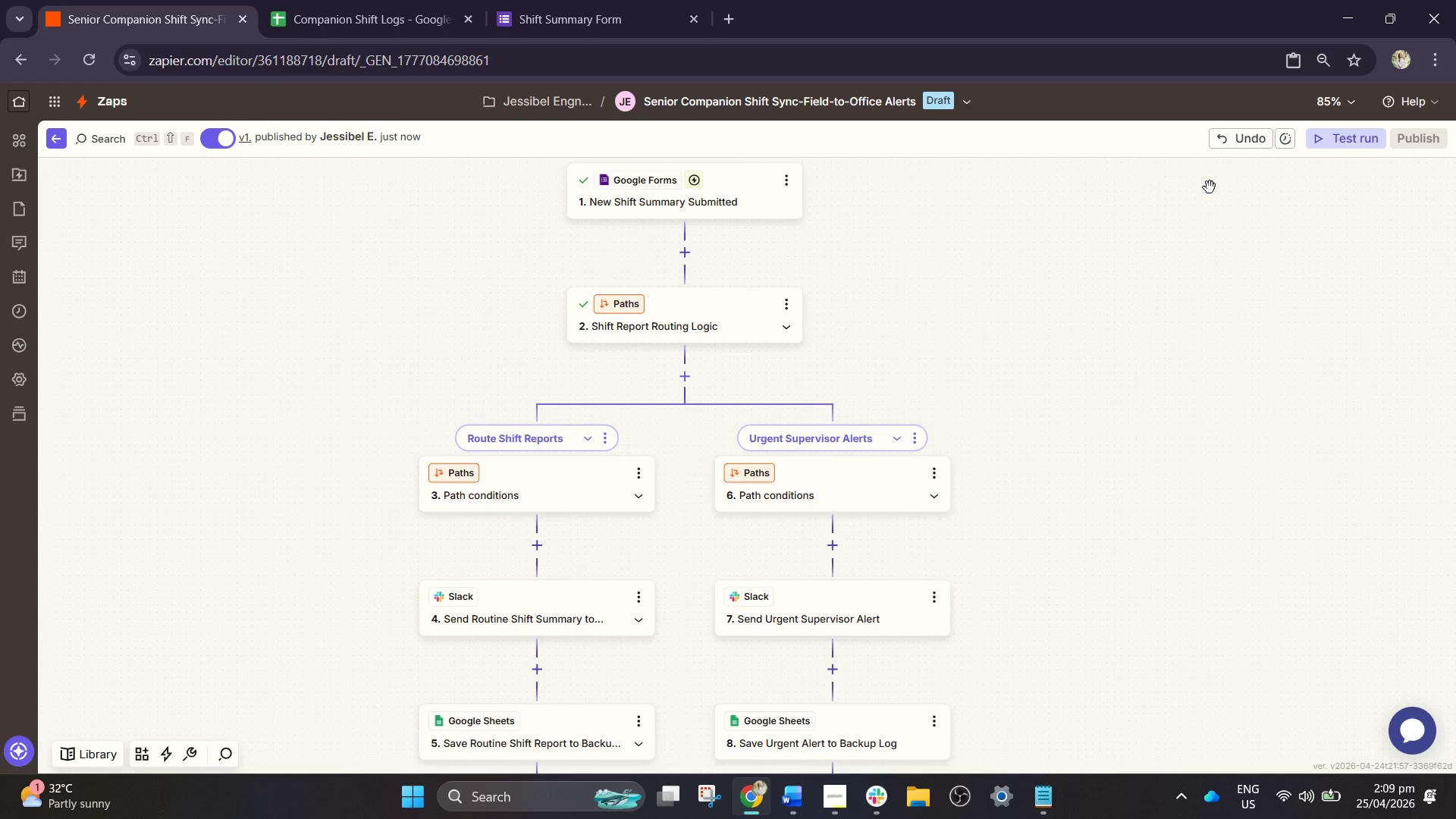 
scroll: coordinate [1007, 258], scroll_direction: up, amount: 1.0
 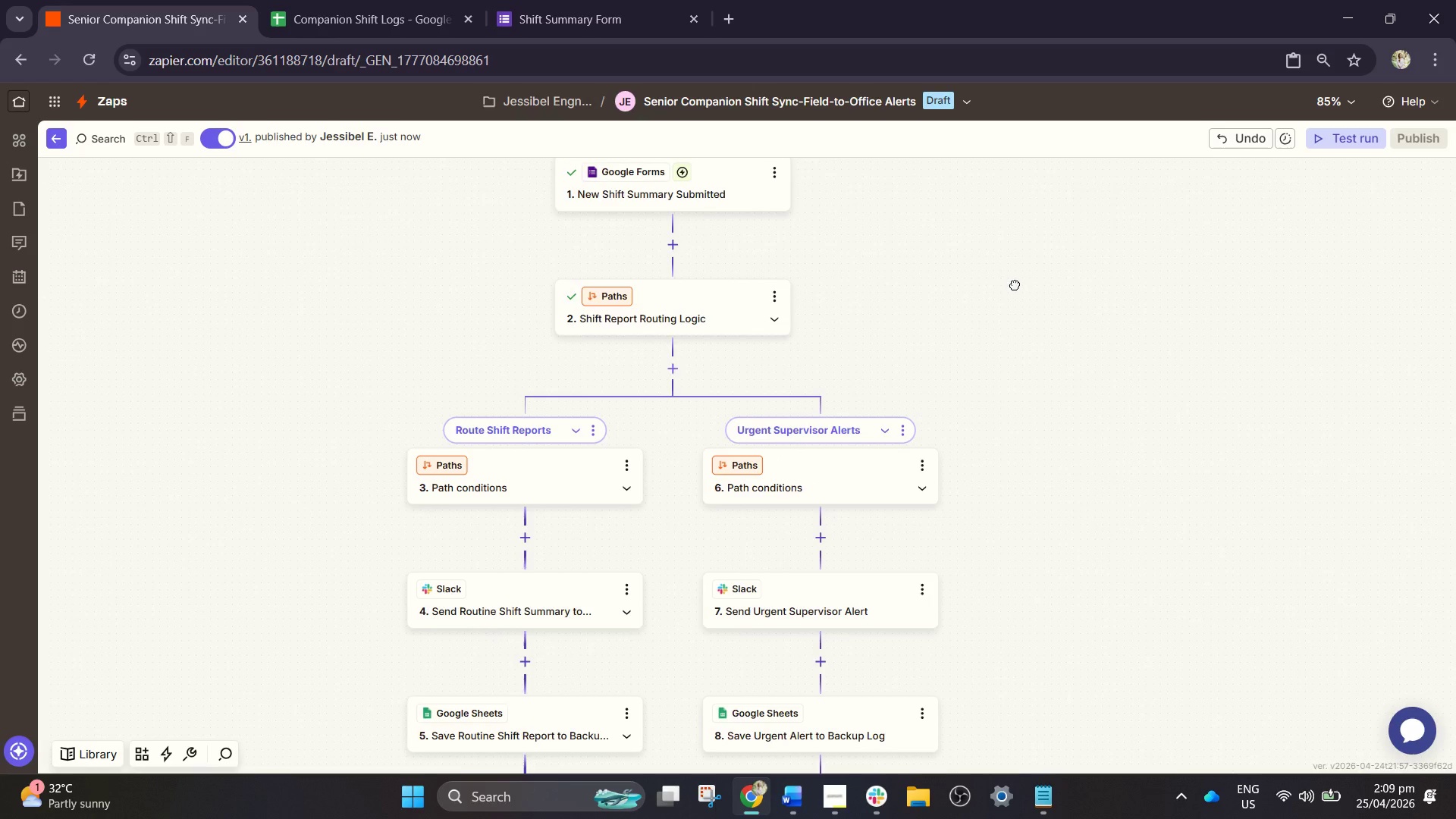 
left_click([747, 207])
 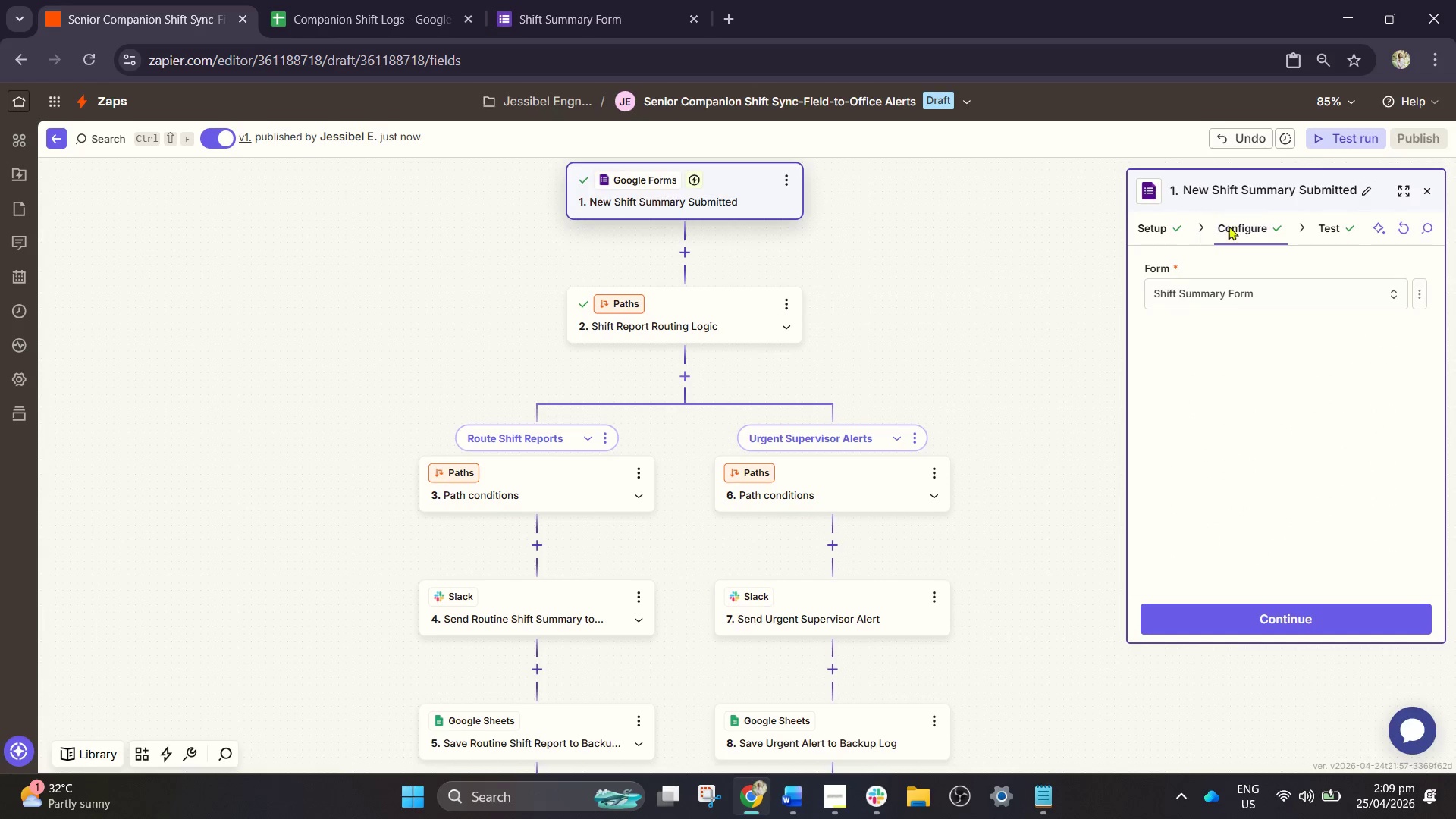 
wait(6.45)
 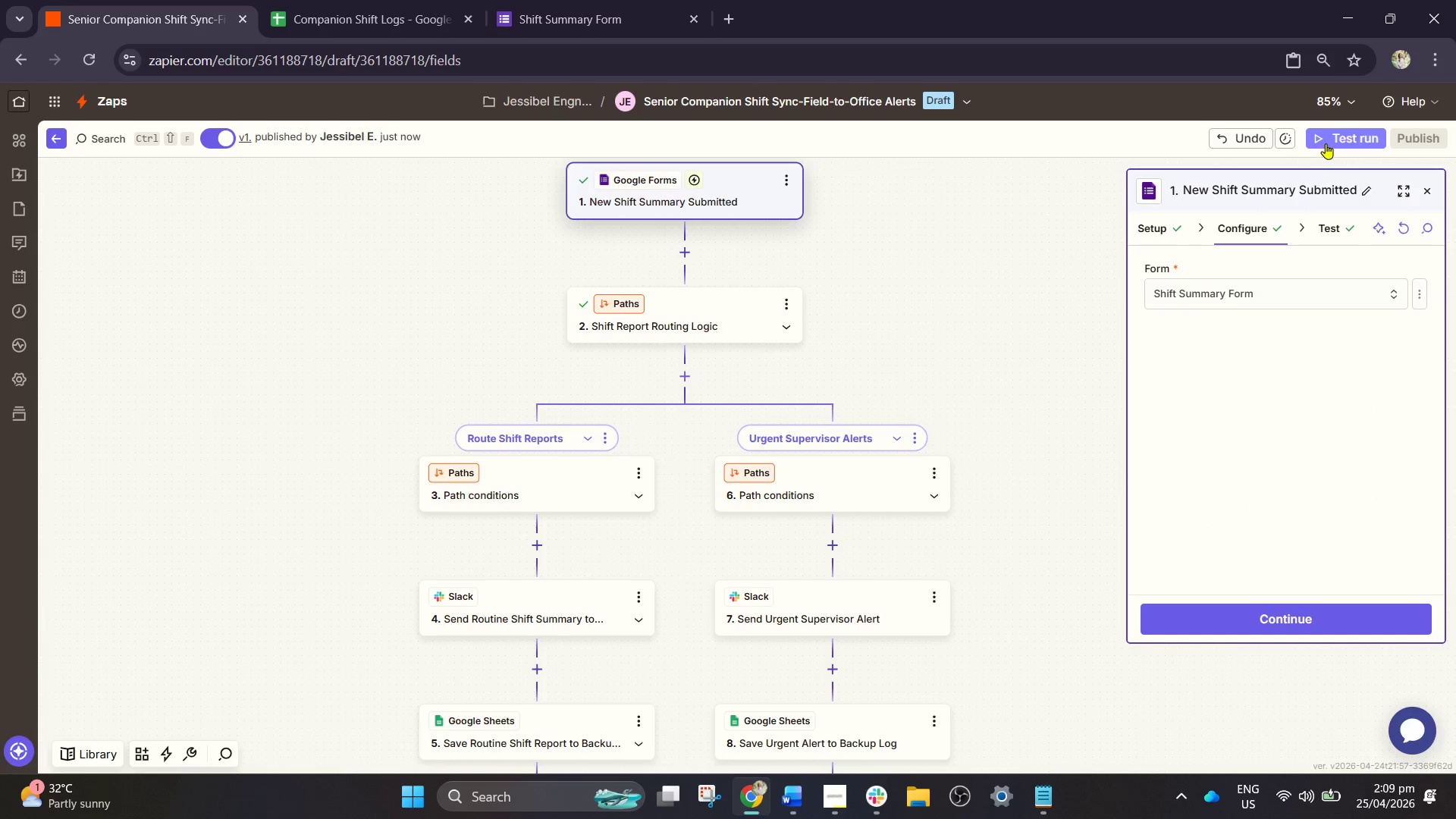 
left_click([1365, 146])
 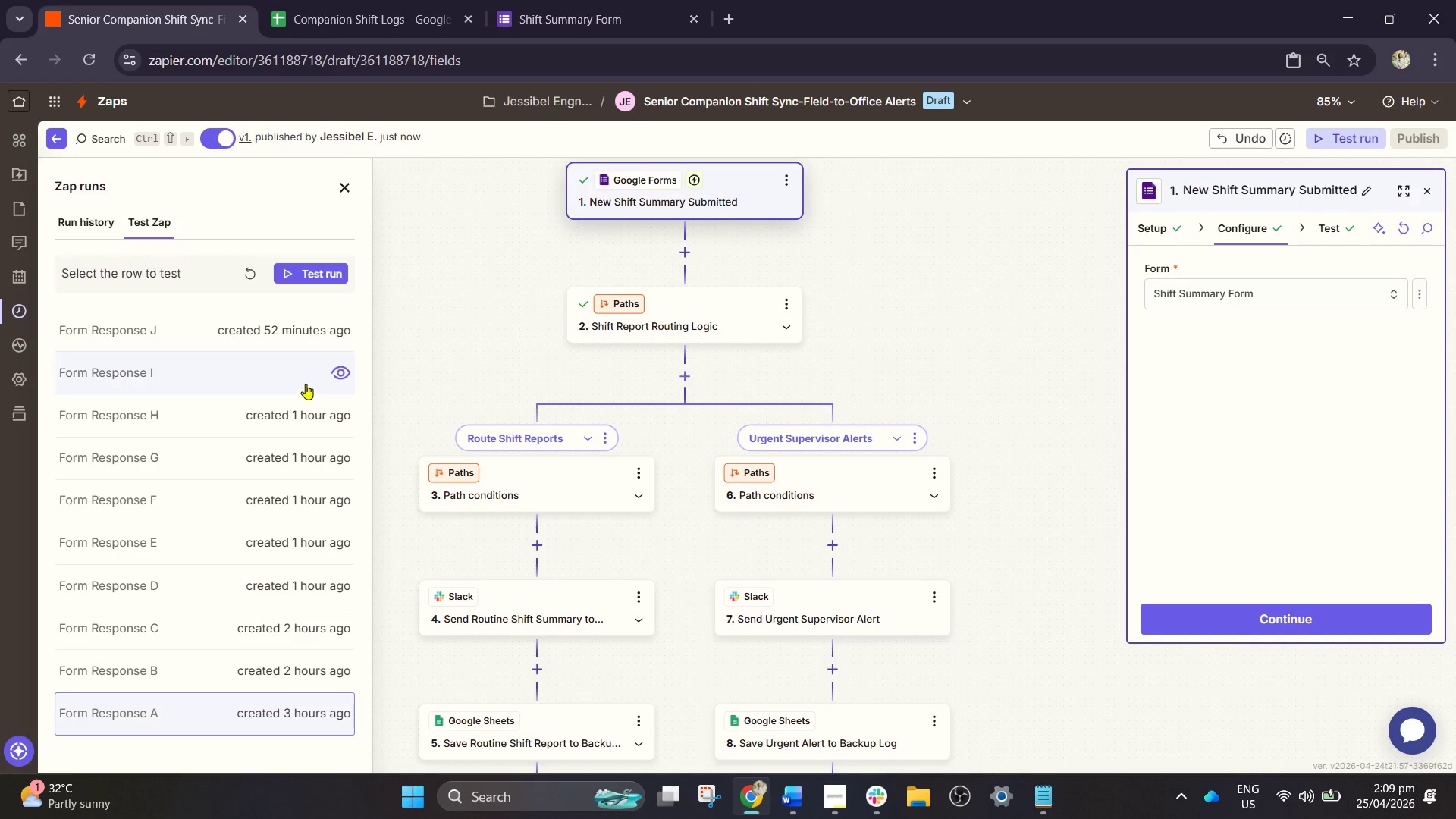 
left_click([295, 365])
 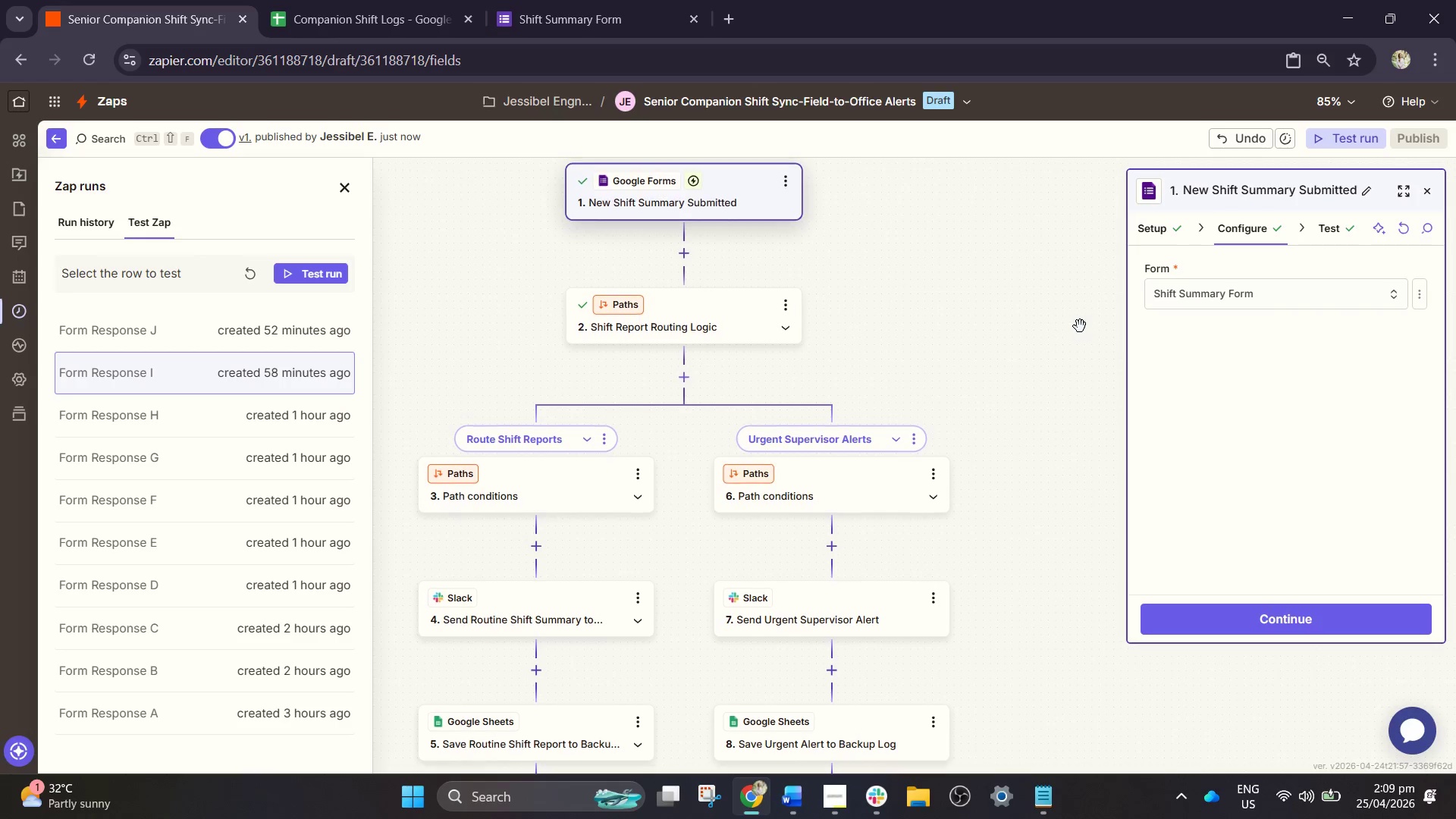 
left_click_drag(start_coordinate=[1063, 349], to_coordinate=[1068, 343])
 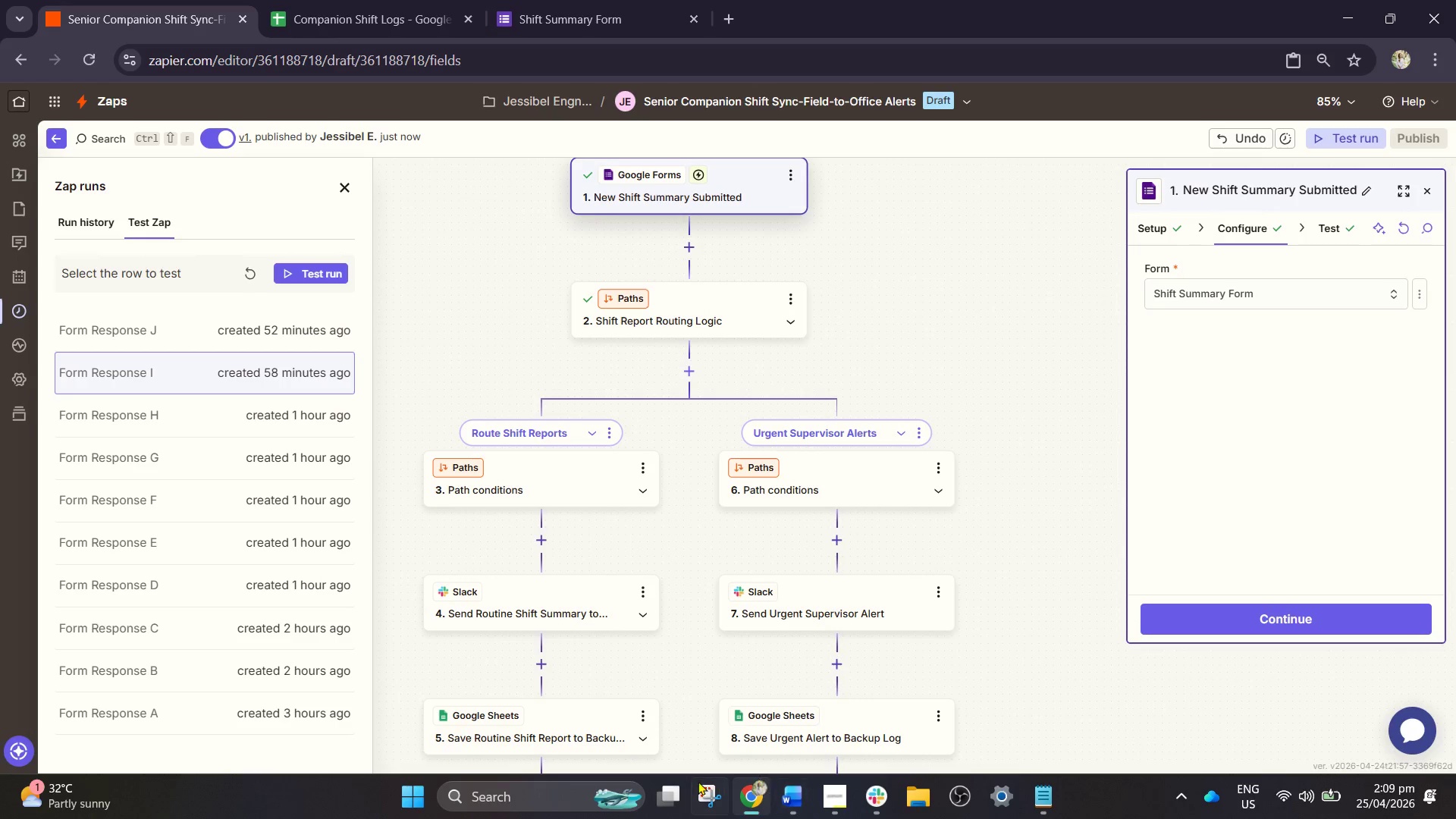 
left_click([704, 804])
 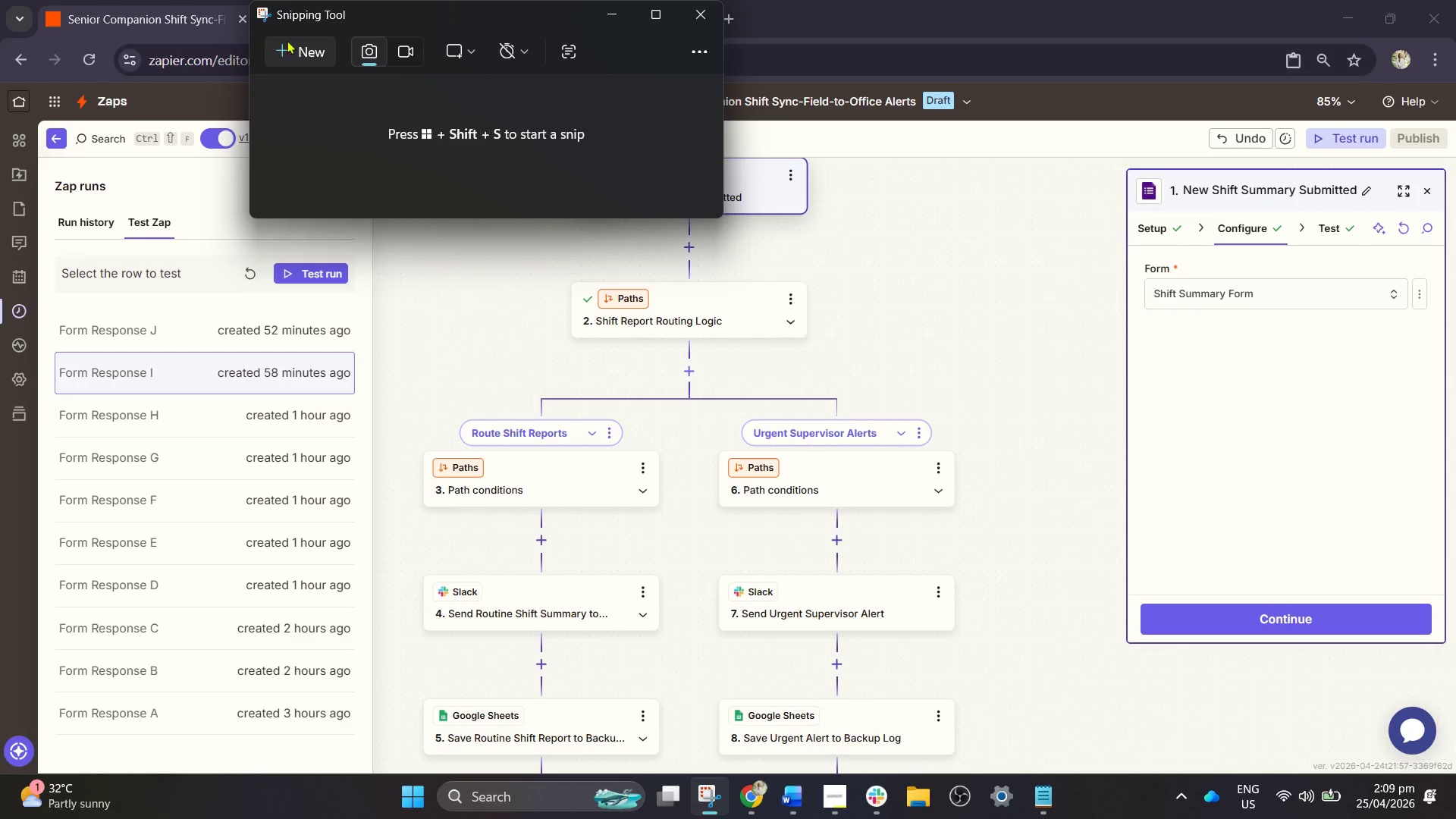 
left_click([286, 52])
 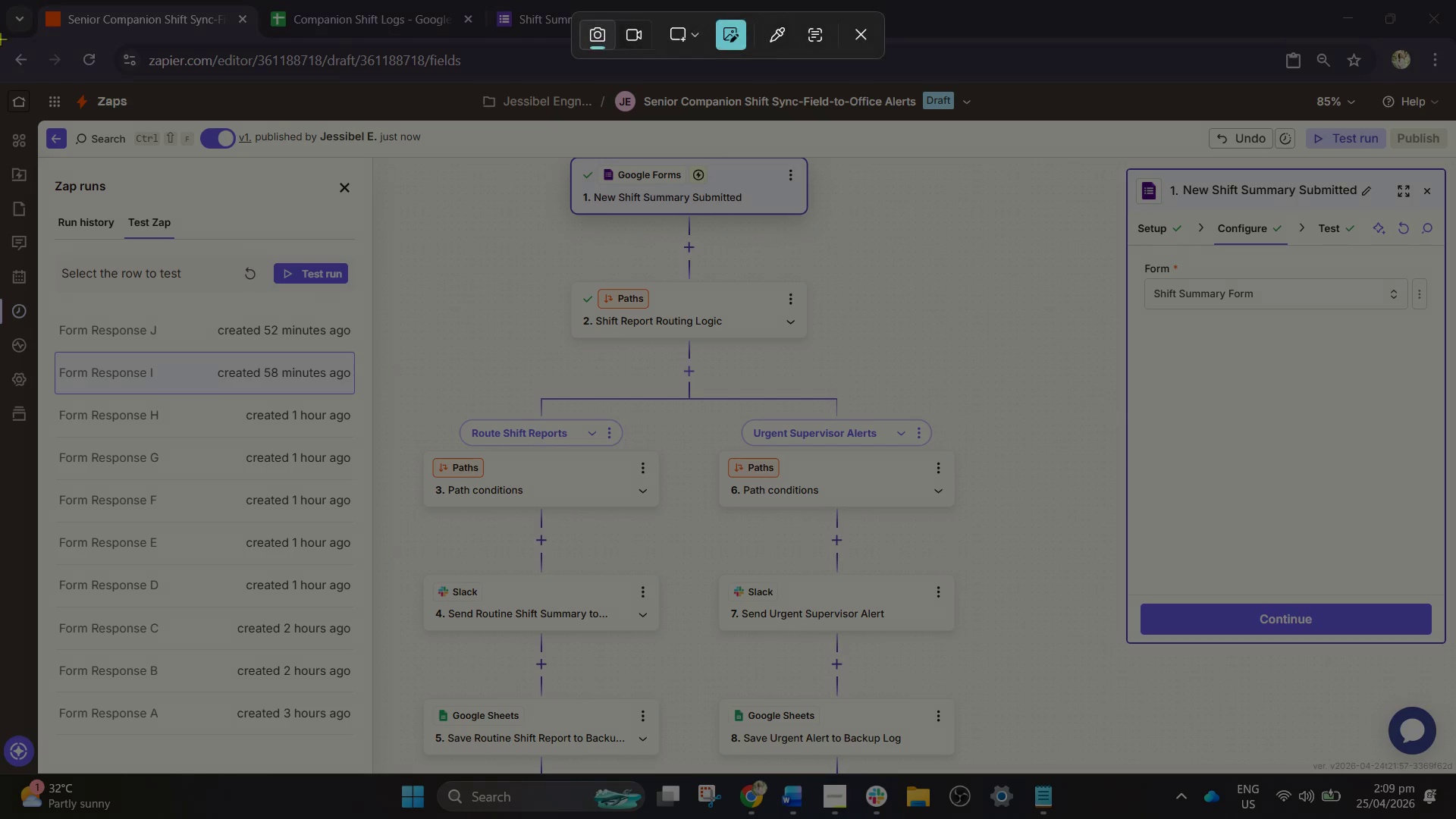 
left_click_drag(start_coordinate=[0, 39], to_coordinate=[1455, 769])
 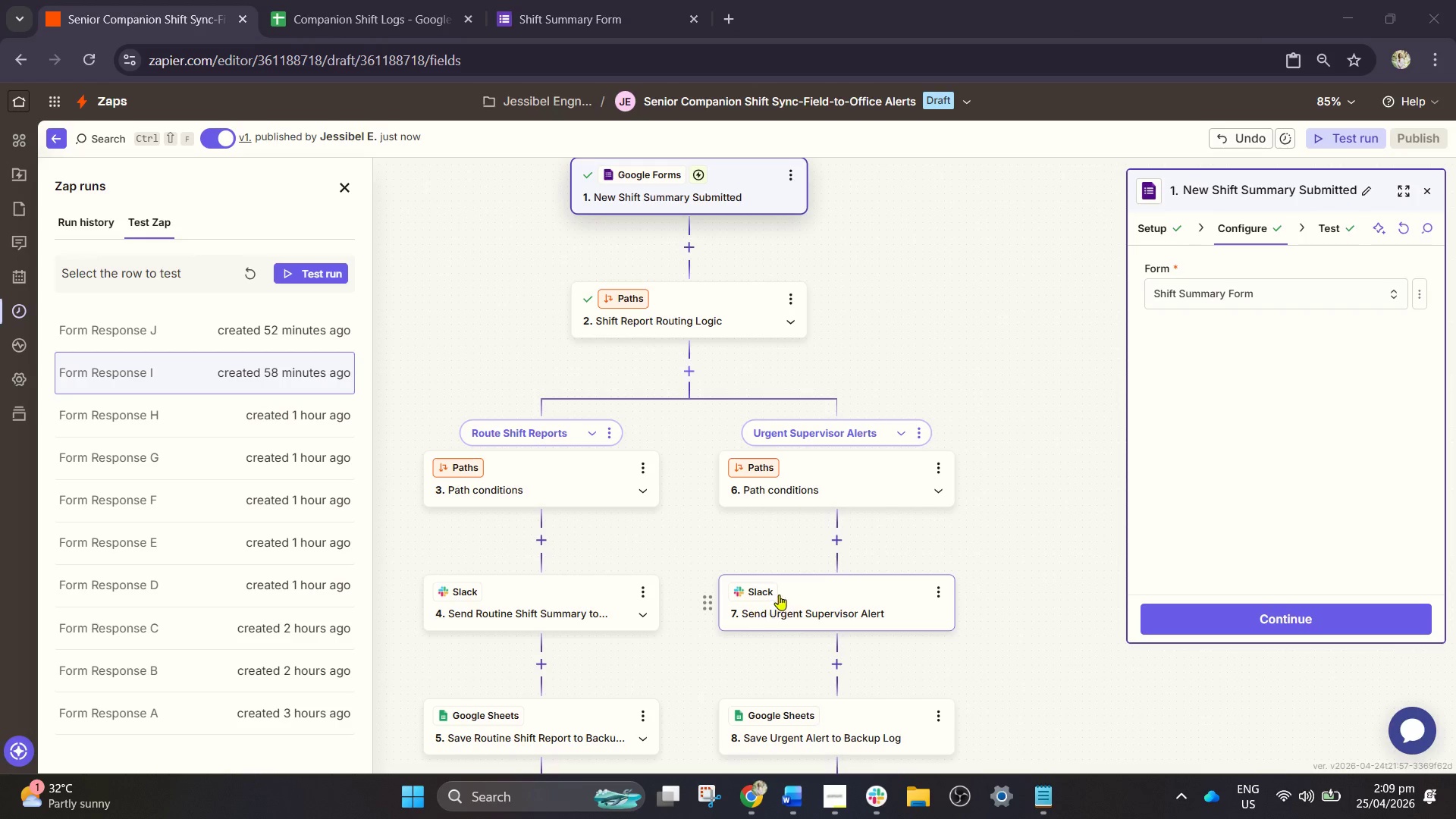 
right_click([1173, 583])
 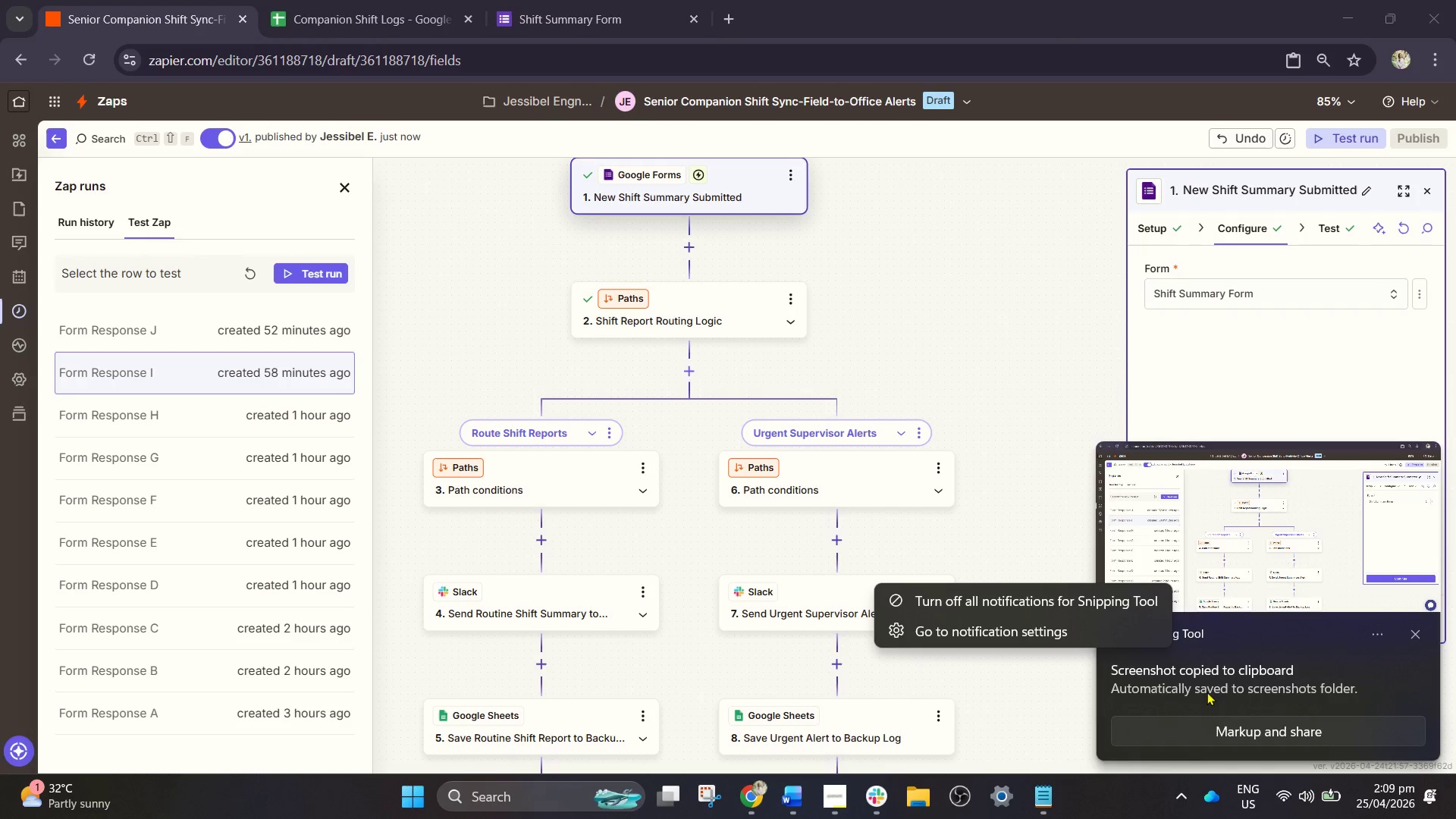 
left_click([1206, 740])
 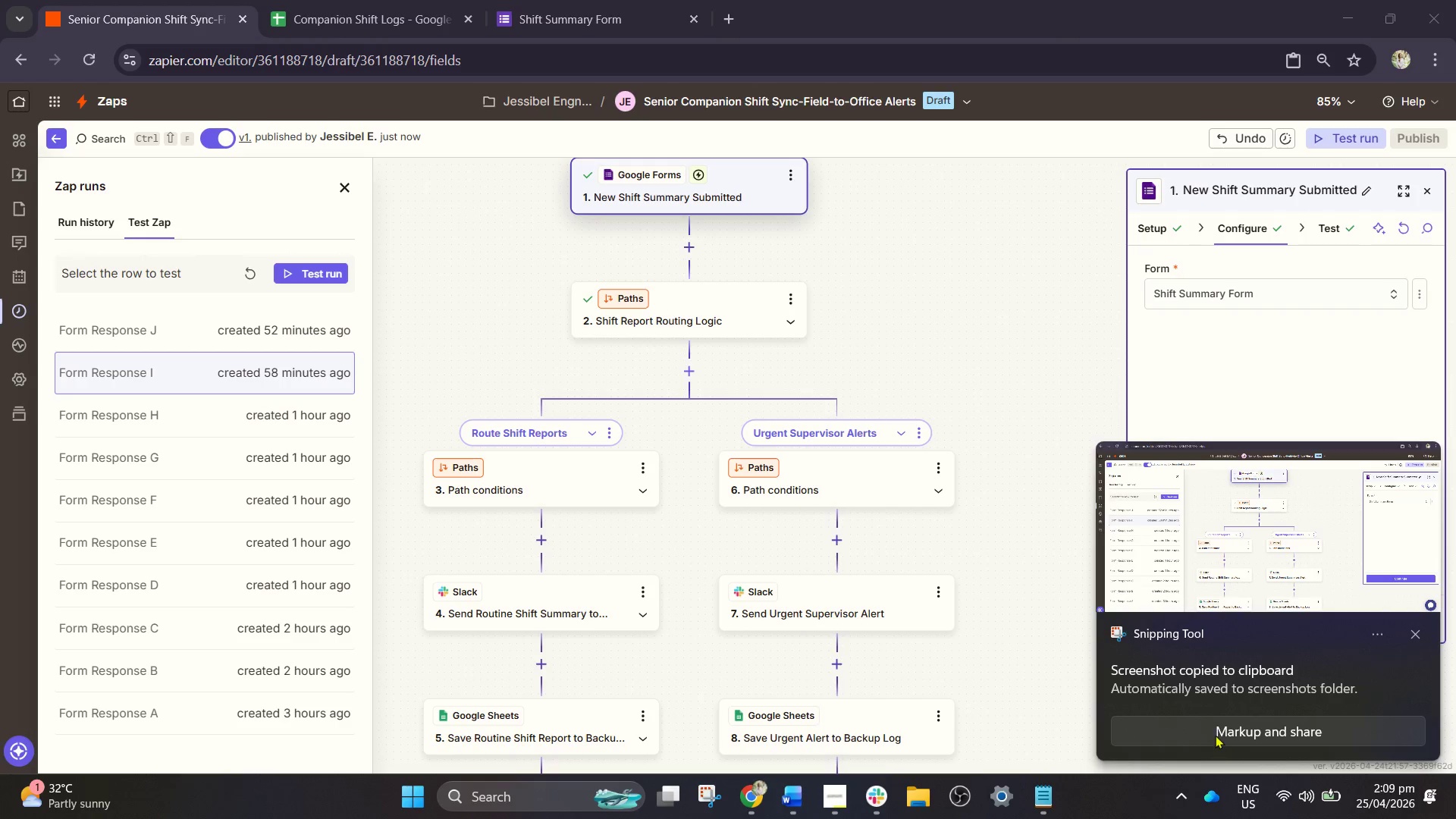 
left_click([1215, 735])
 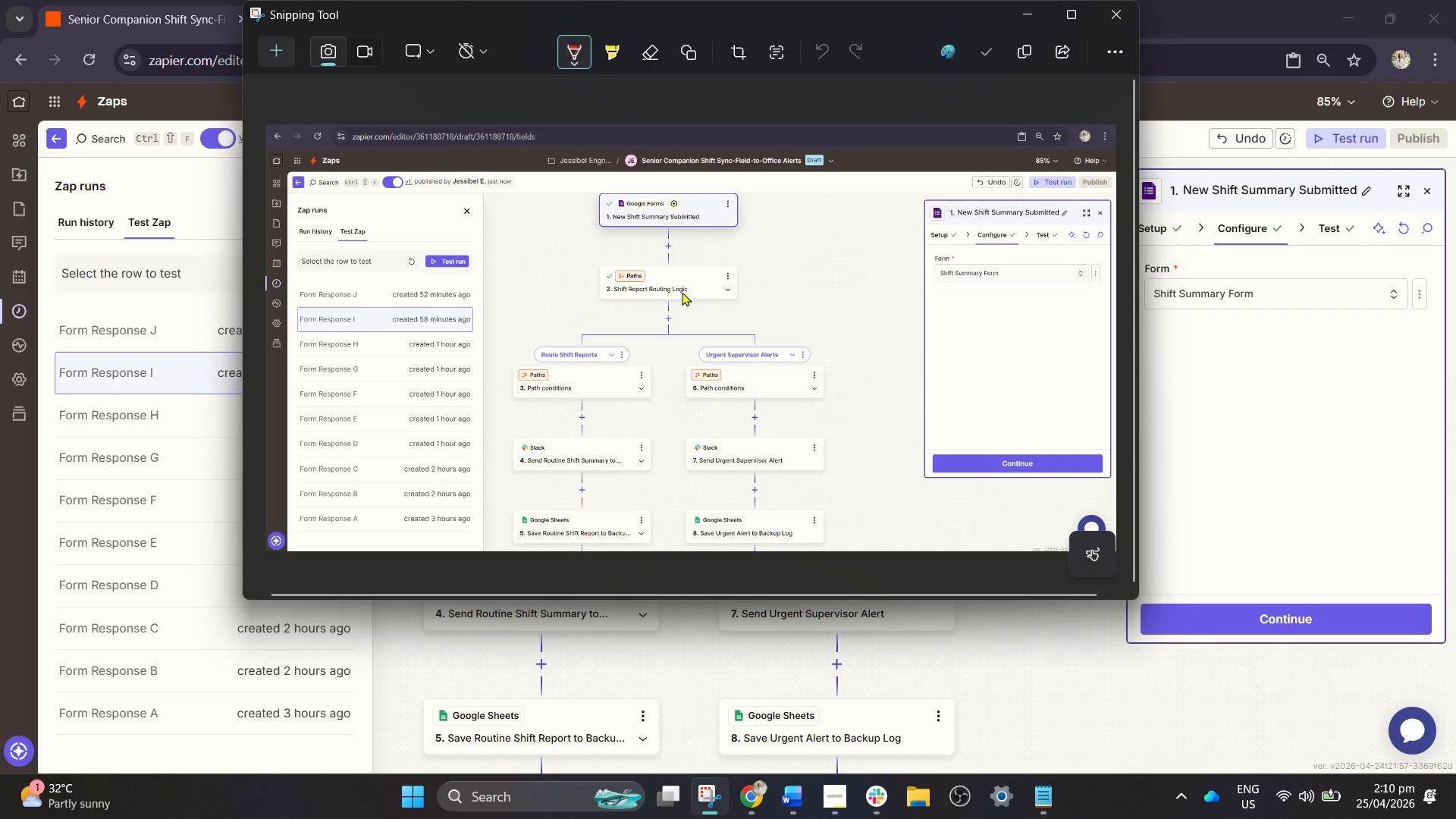 
left_click([753, 309])
 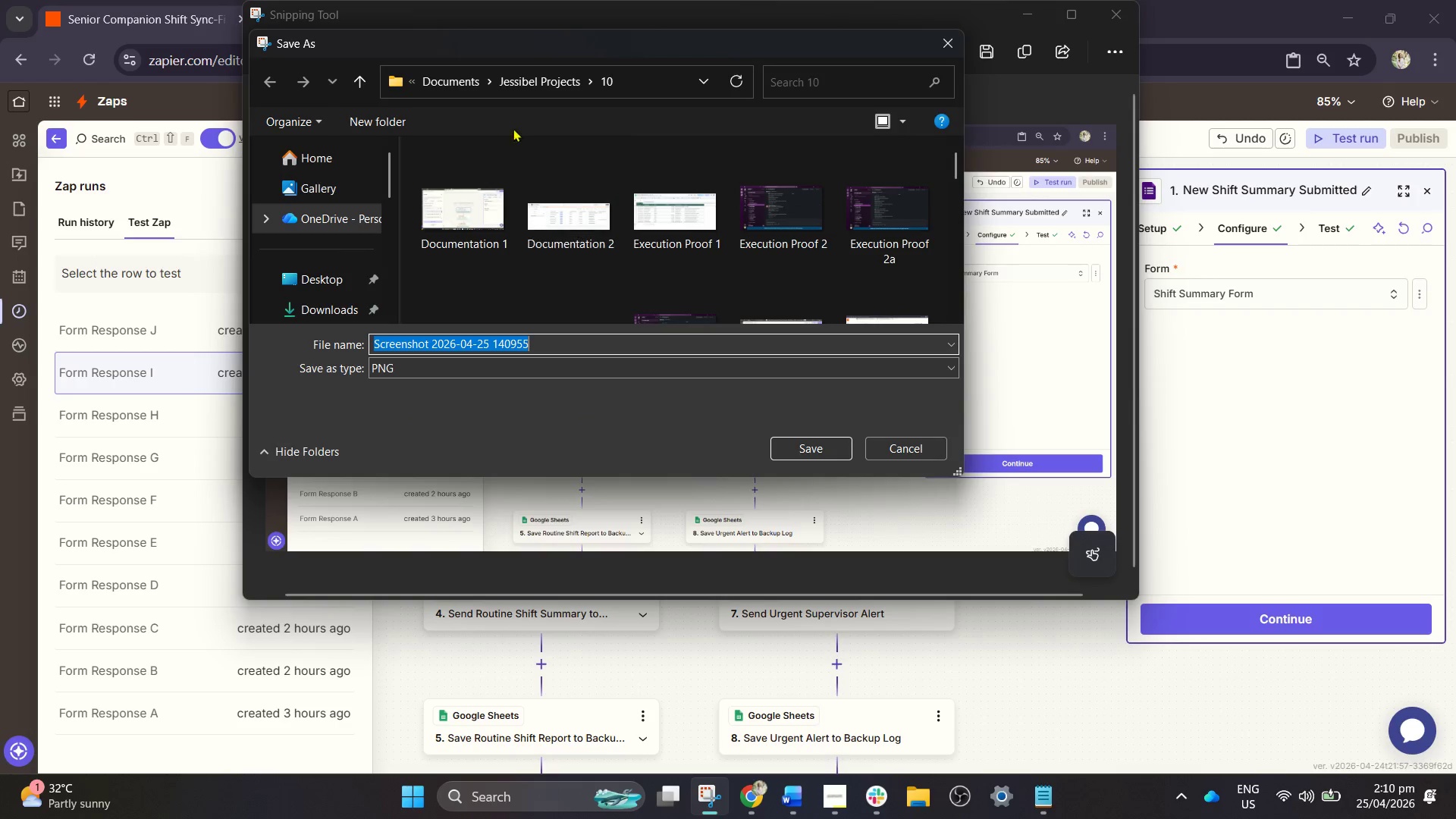 
left_click([535, 89])
 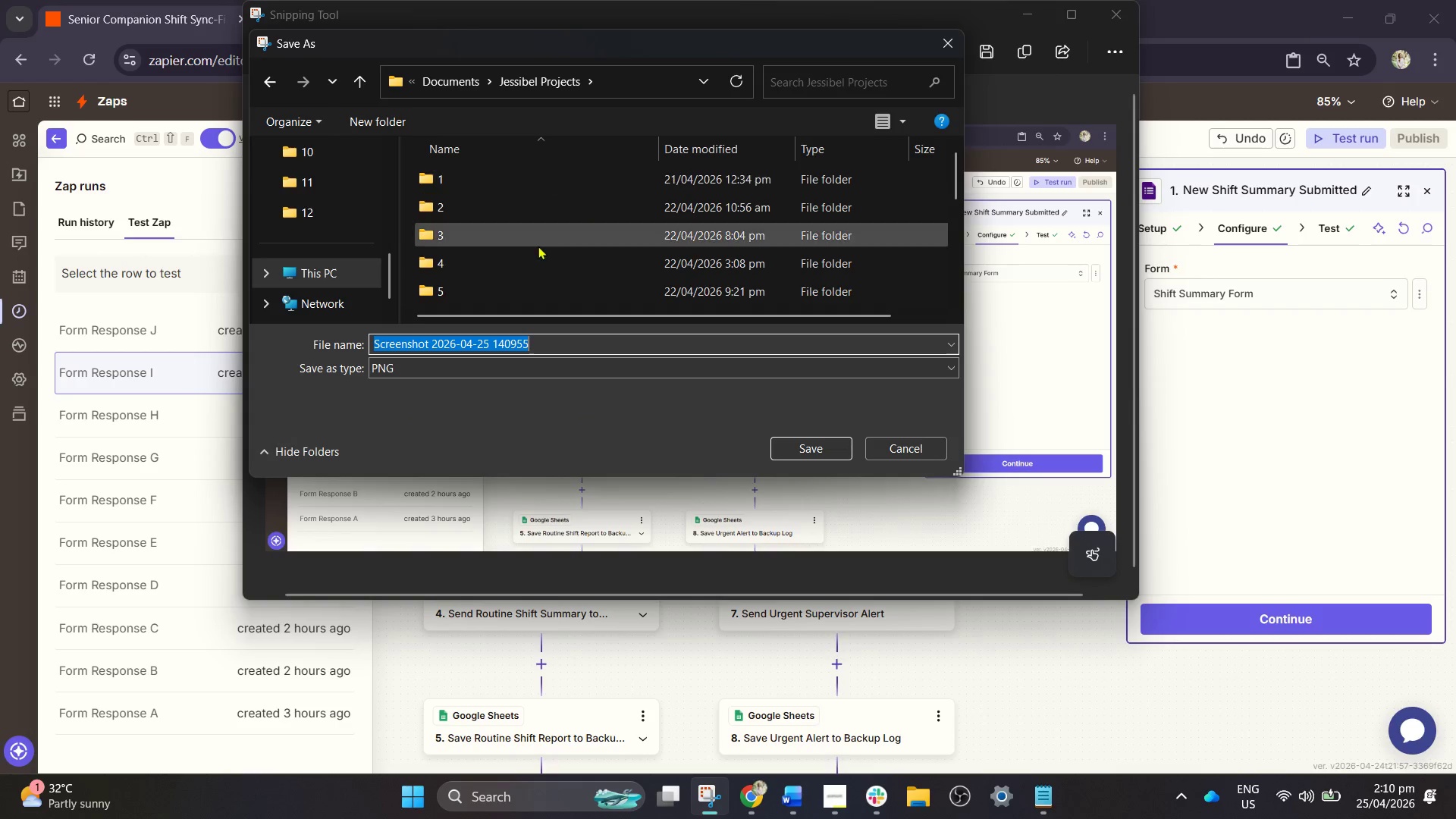 
scroll: coordinate [541, 249], scroll_direction: down, amount: 3.0
 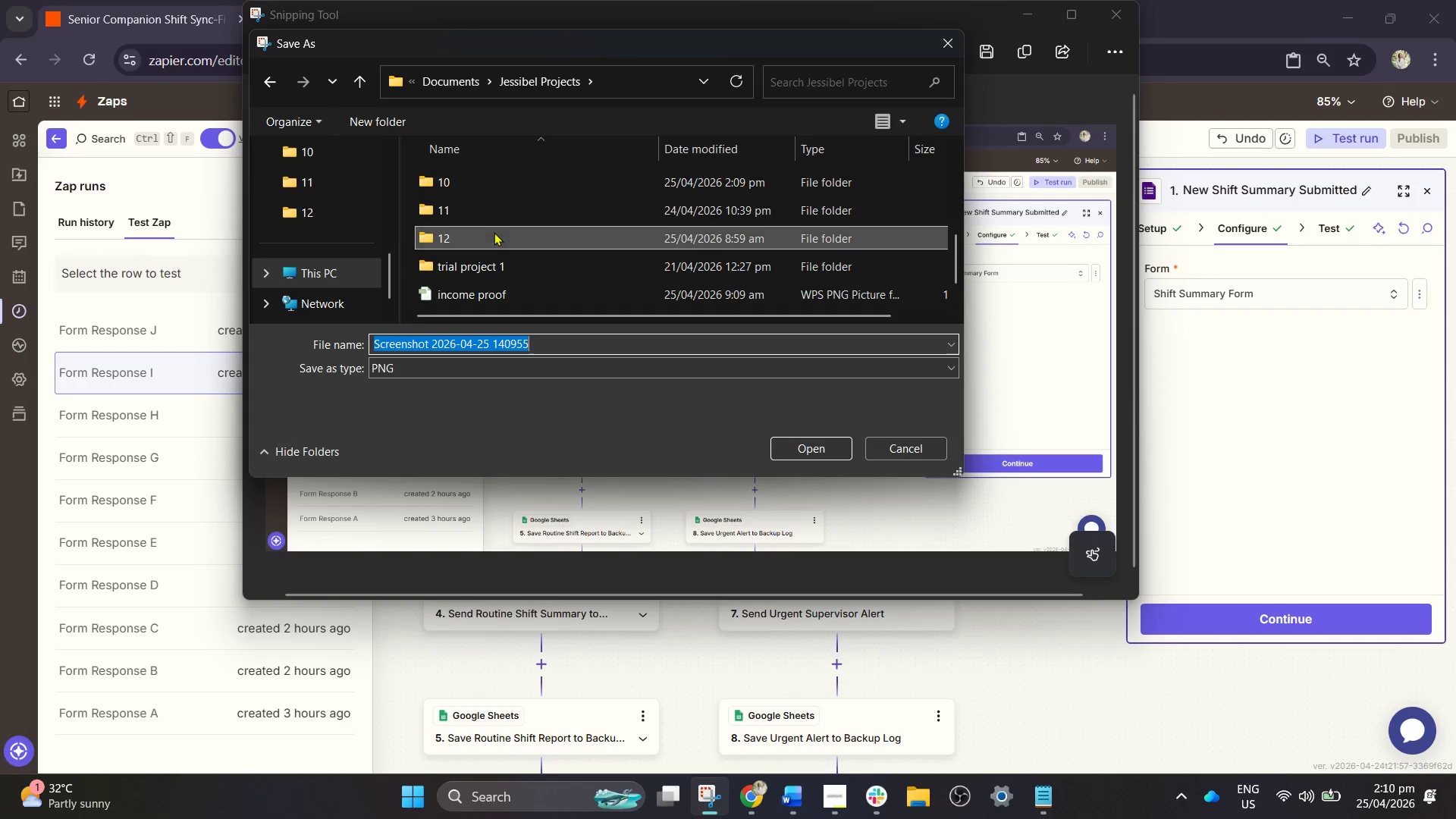 
double_click([494, 232])
 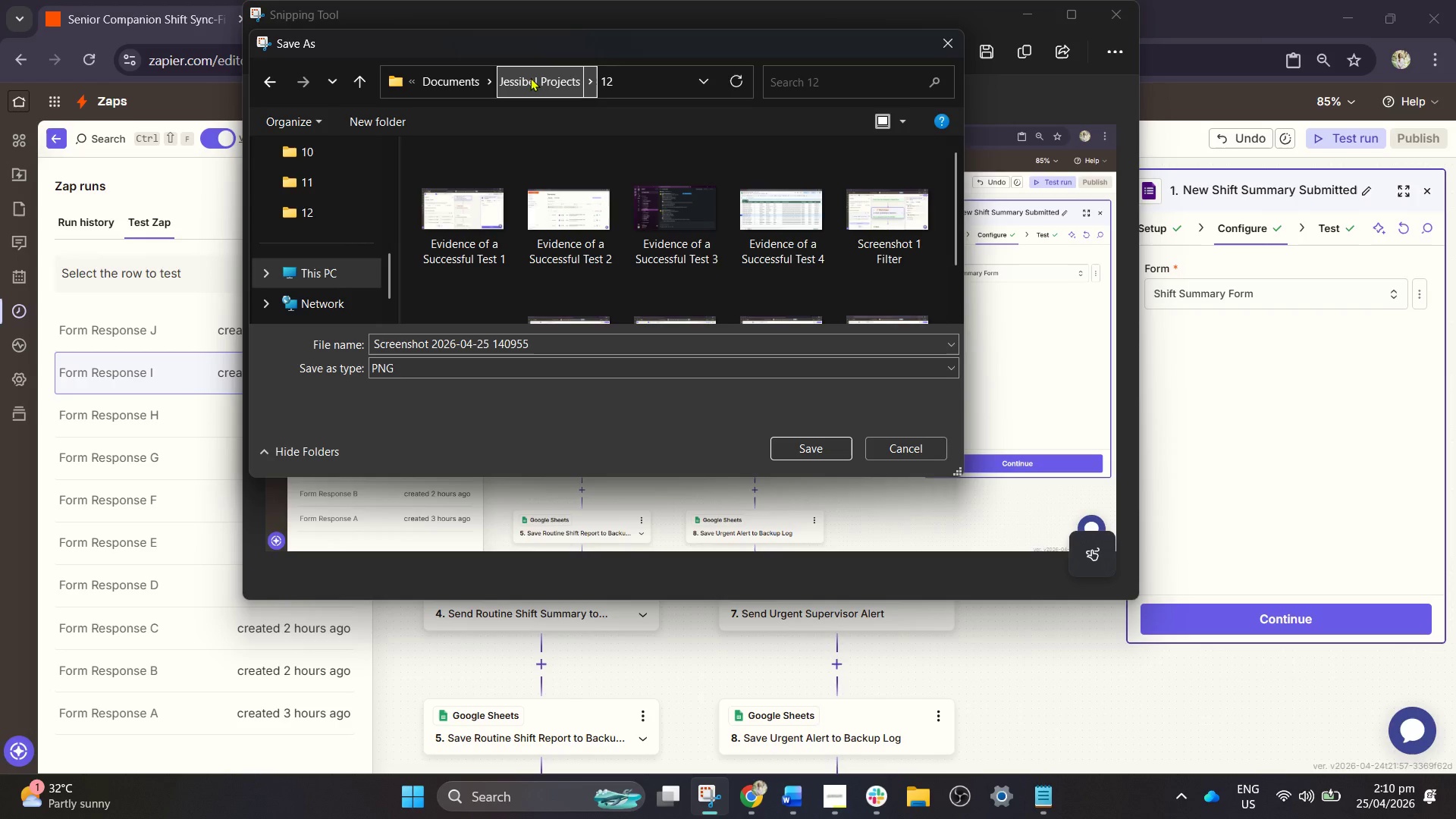 
scroll: coordinate [603, 214], scroll_direction: down, amount: 2.0
 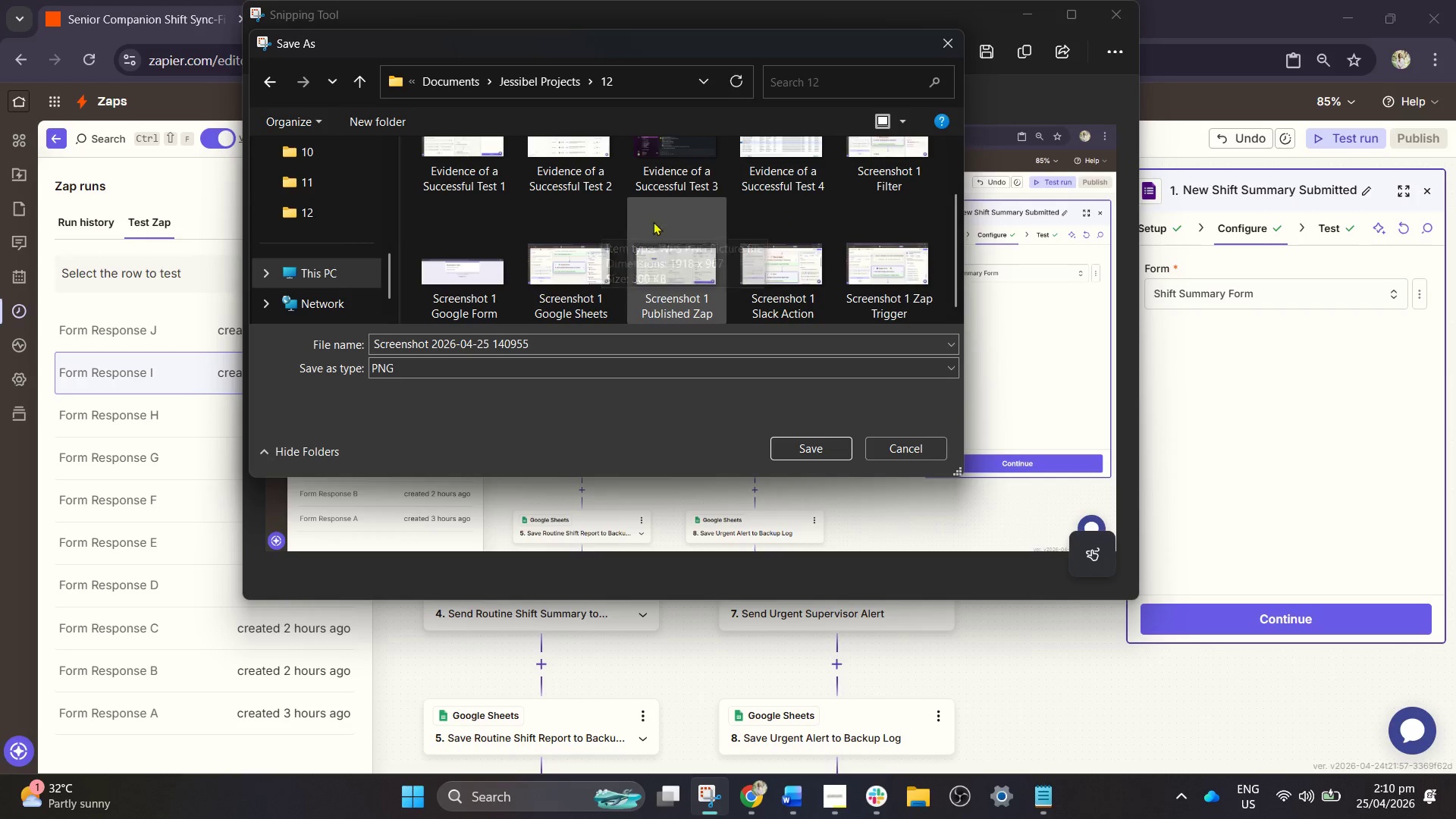 
scroll: coordinate [592, 171], scroll_direction: up, amount: 1.0
 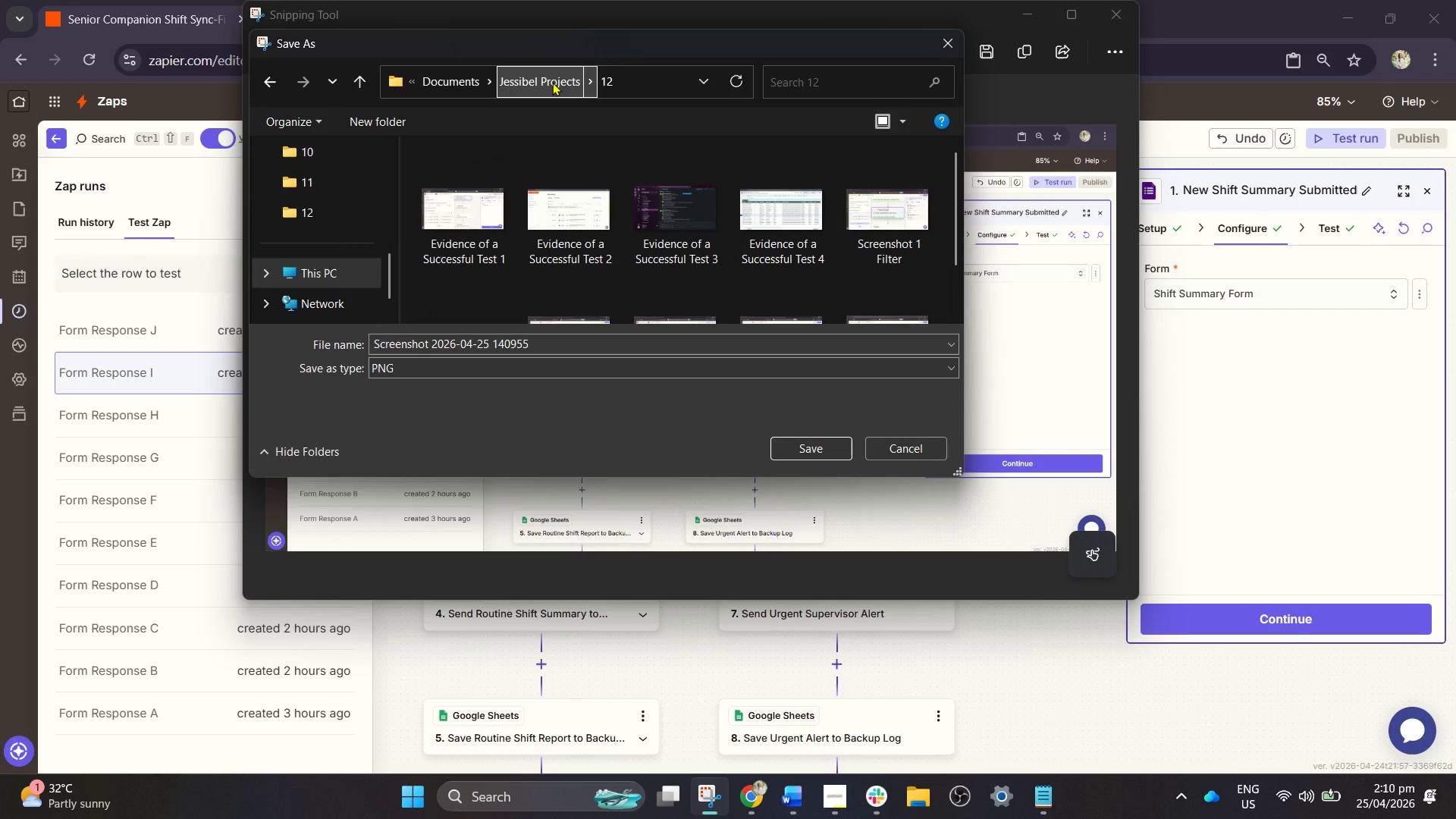 
left_click([552, 82])
 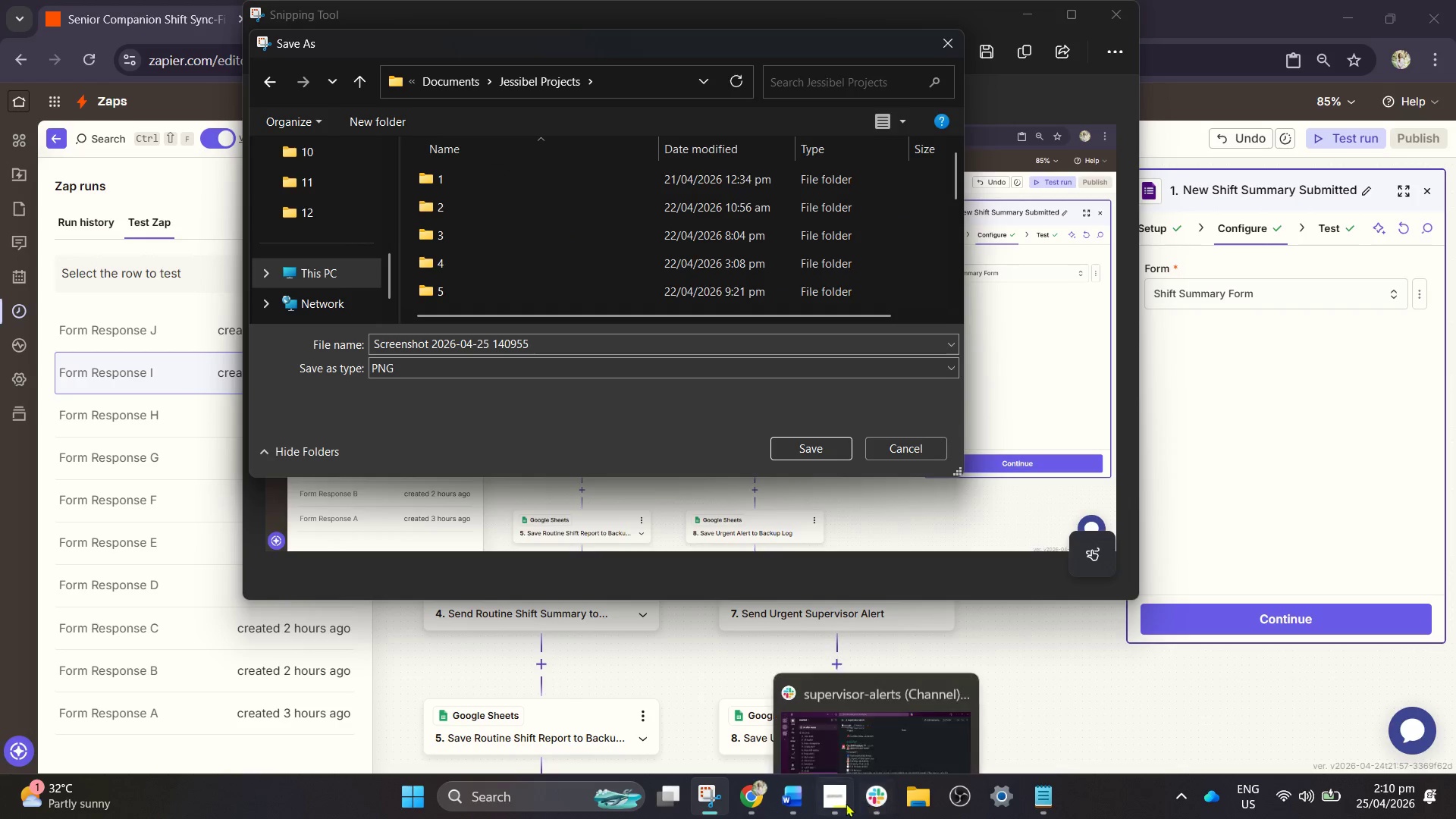 
left_click([797, 795])
 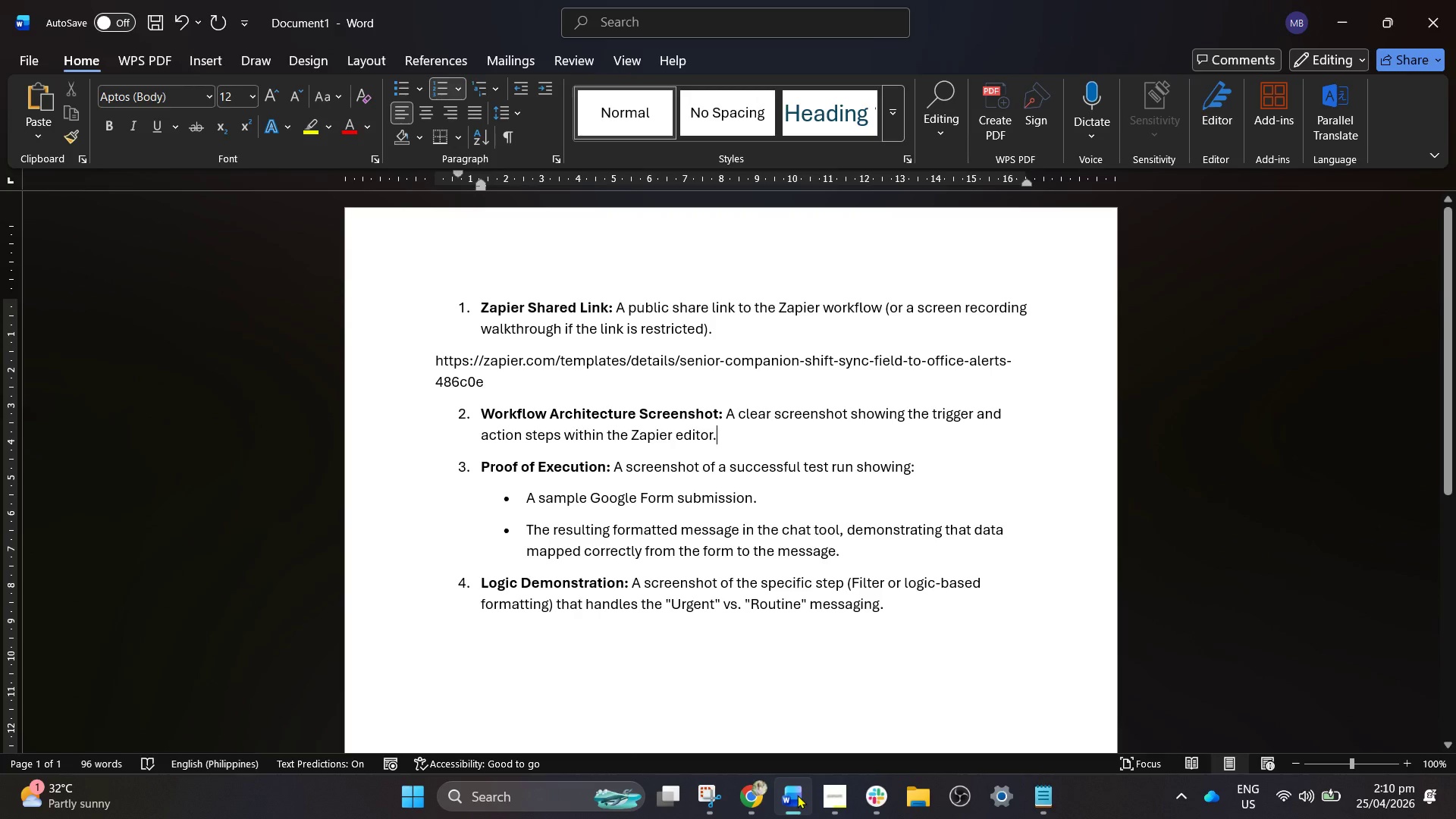 
left_click([797, 795])
 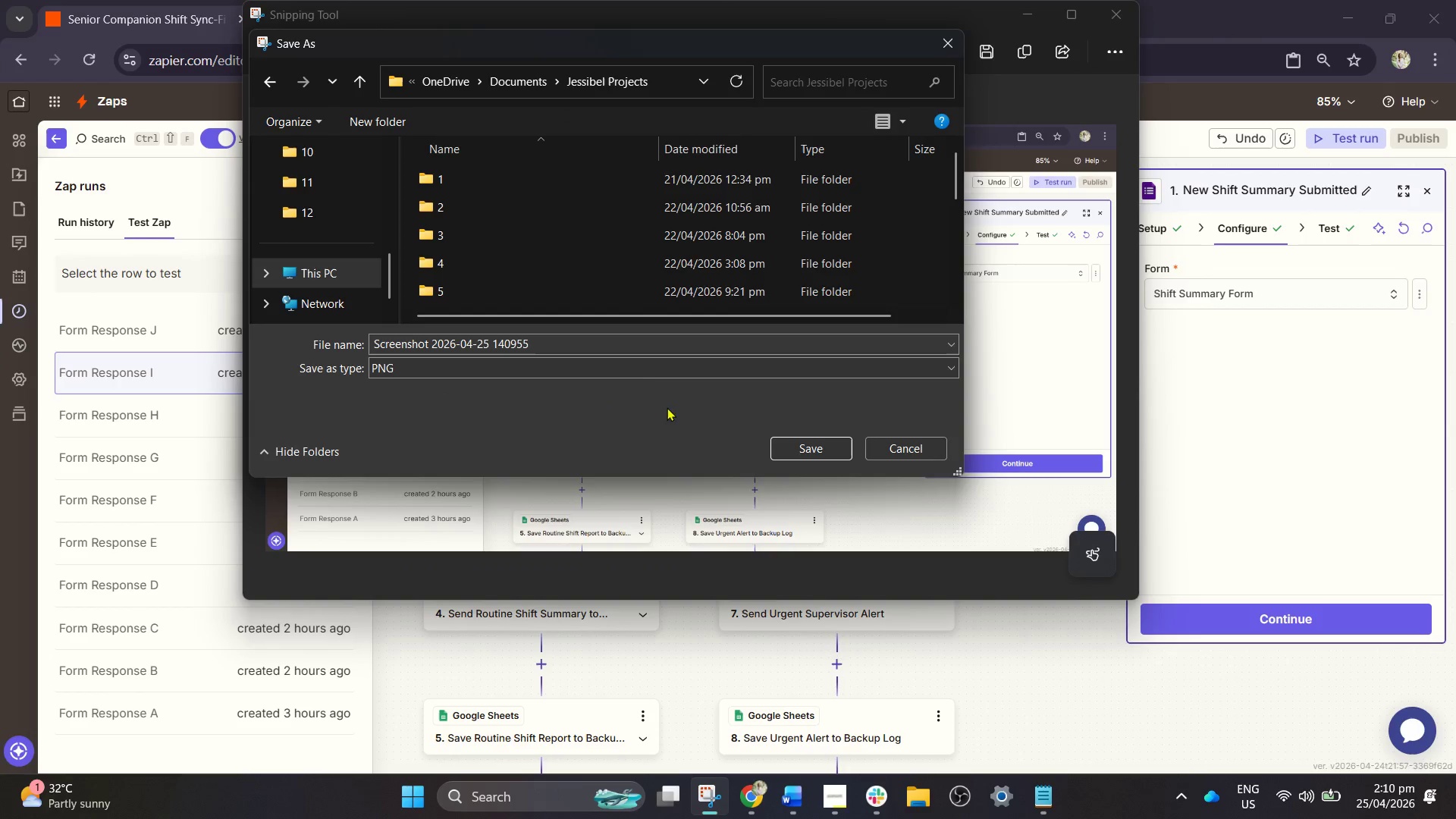 
scroll: coordinate [622, 284], scroll_direction: down, amount: 7.0
 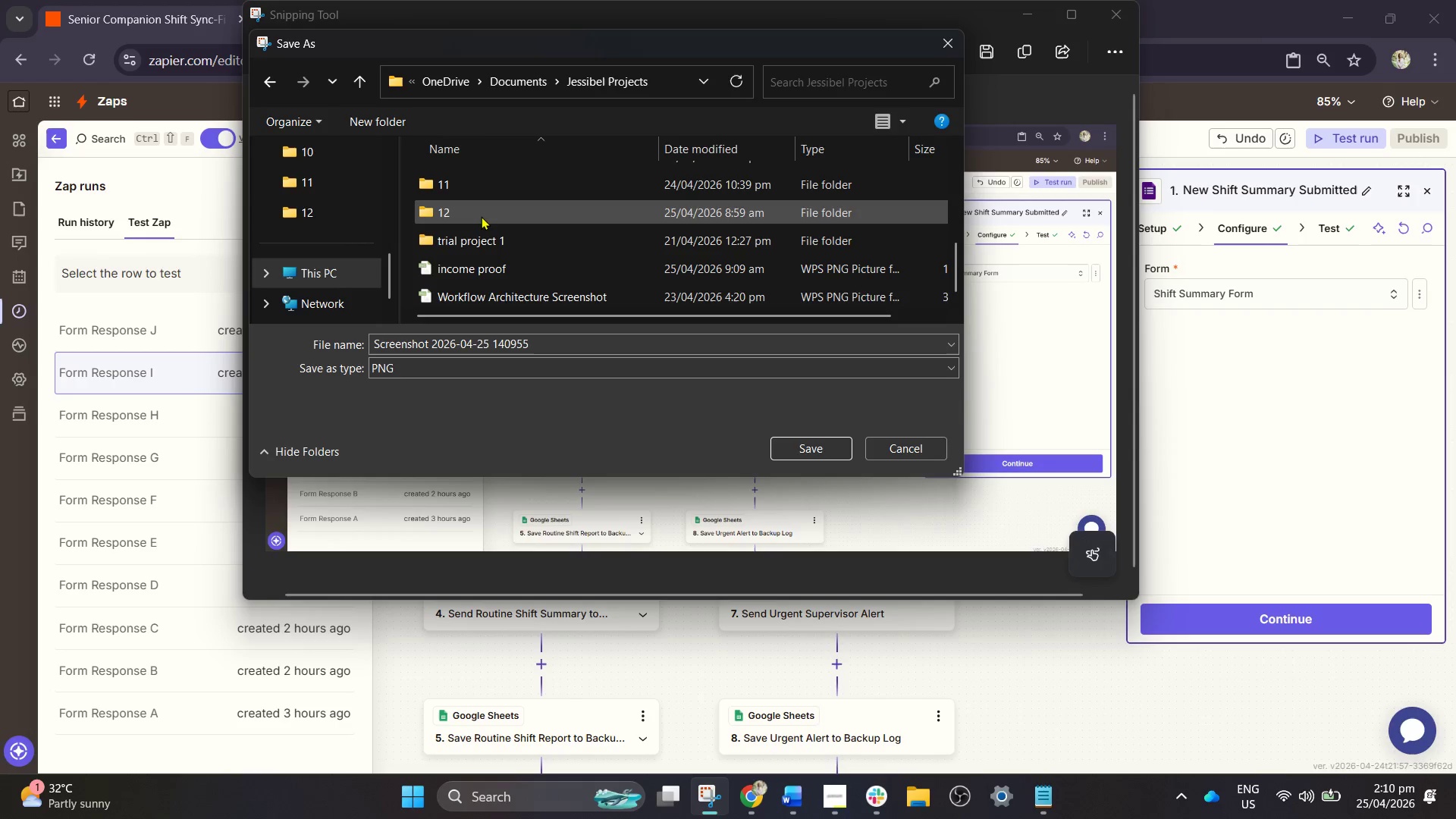 
double_click([481, 216])
 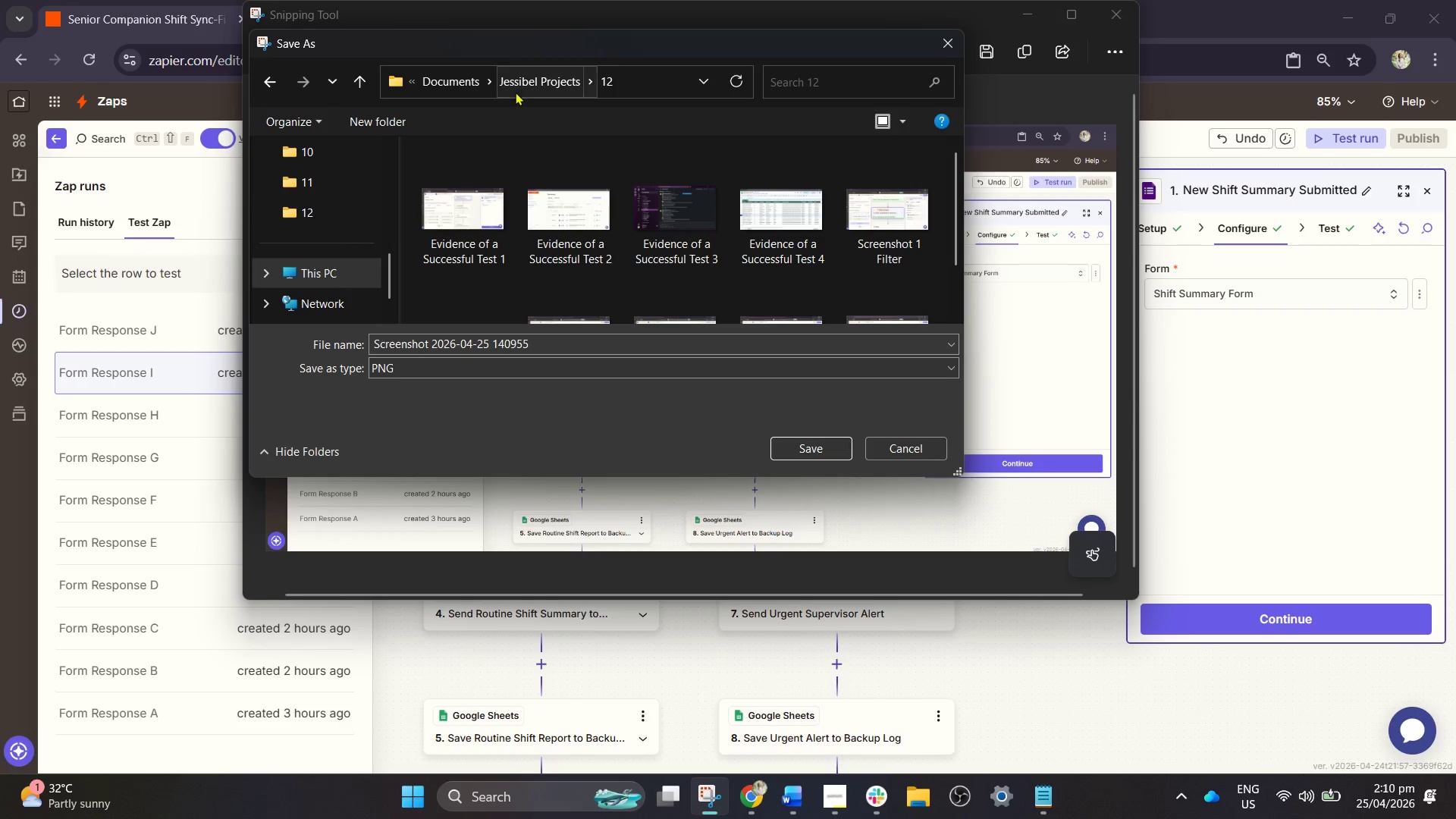 
left_click([515, 89])
 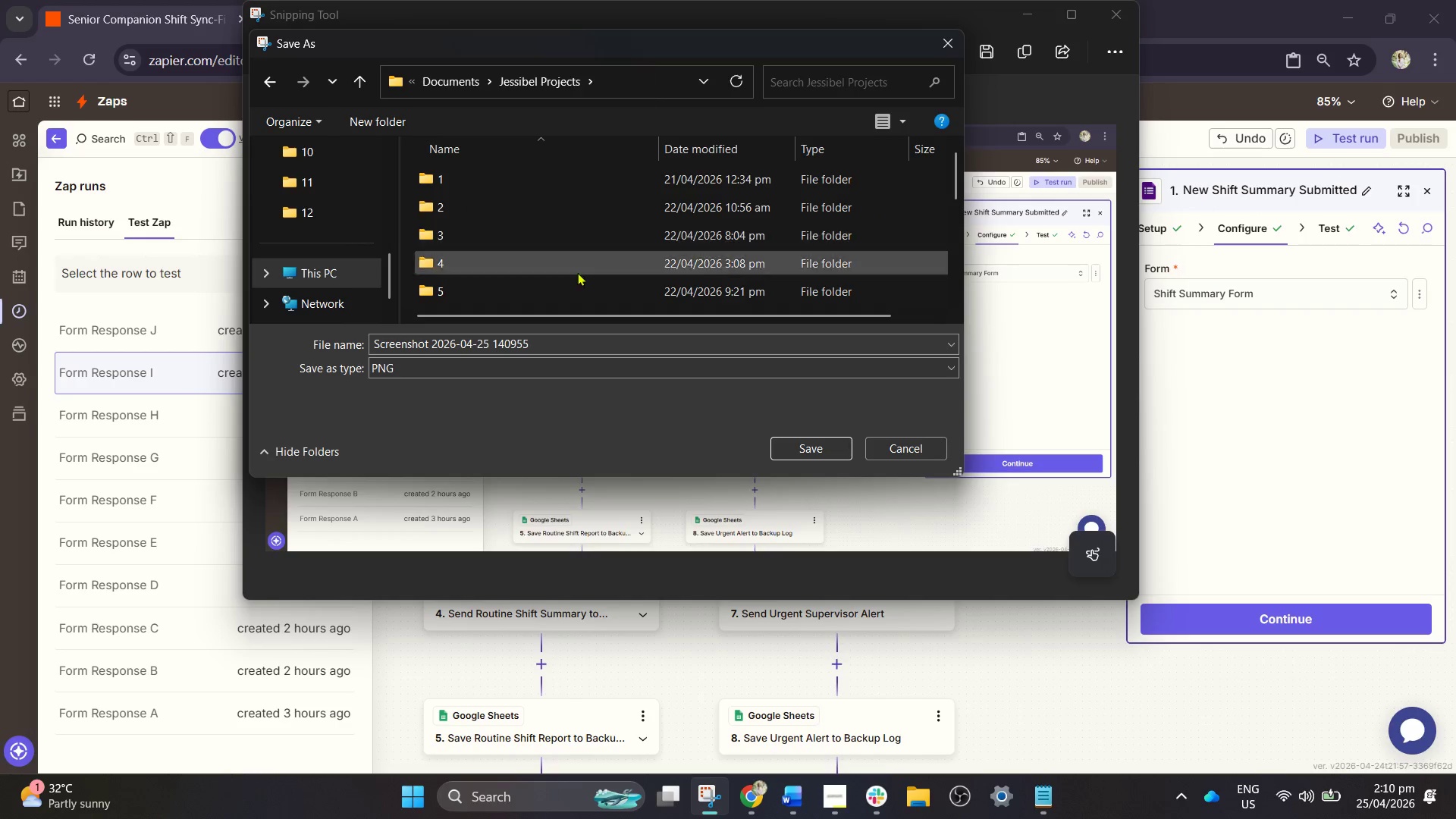 
right_click([577, 282])
 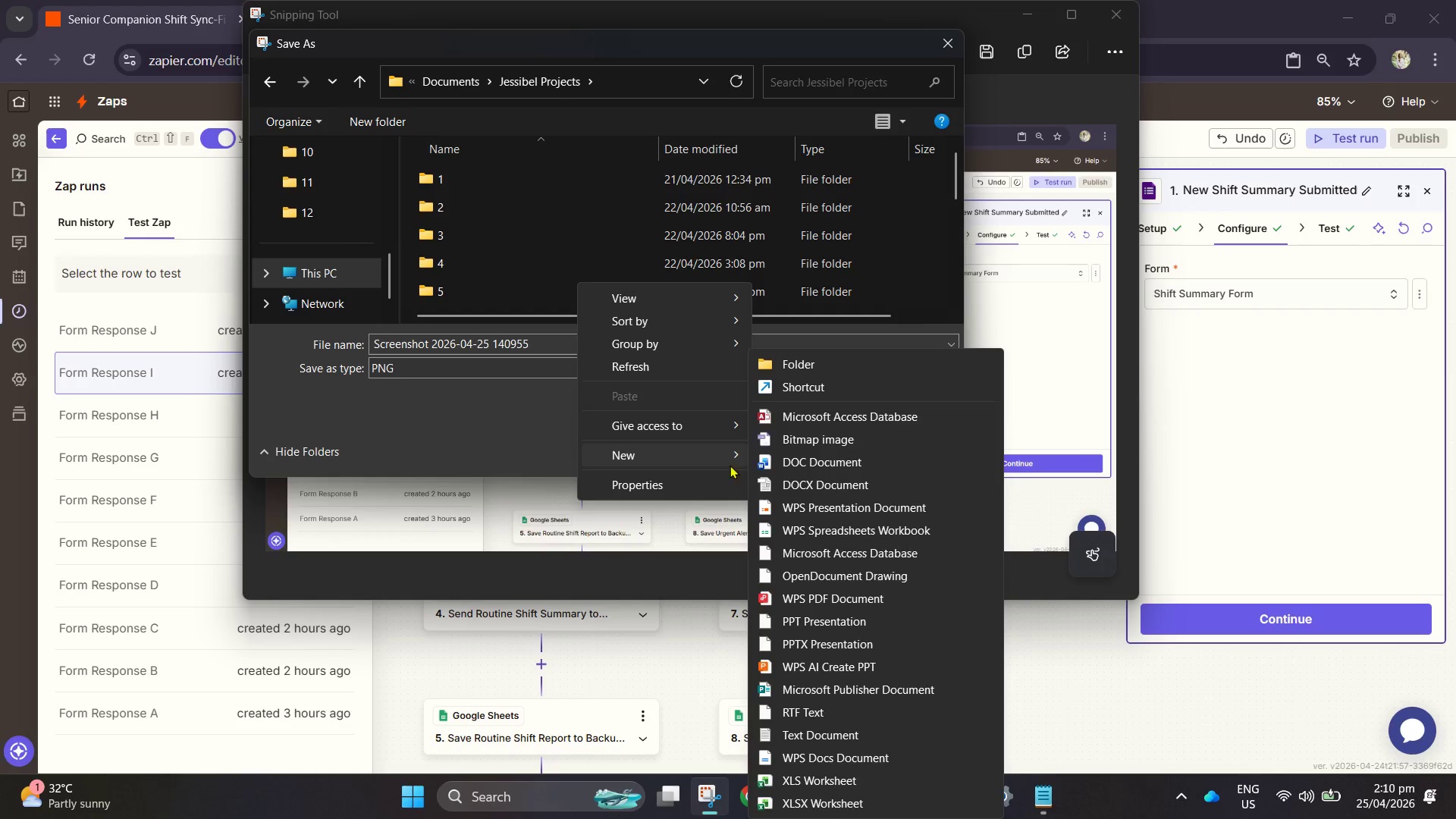 
left_click([792, 364])
 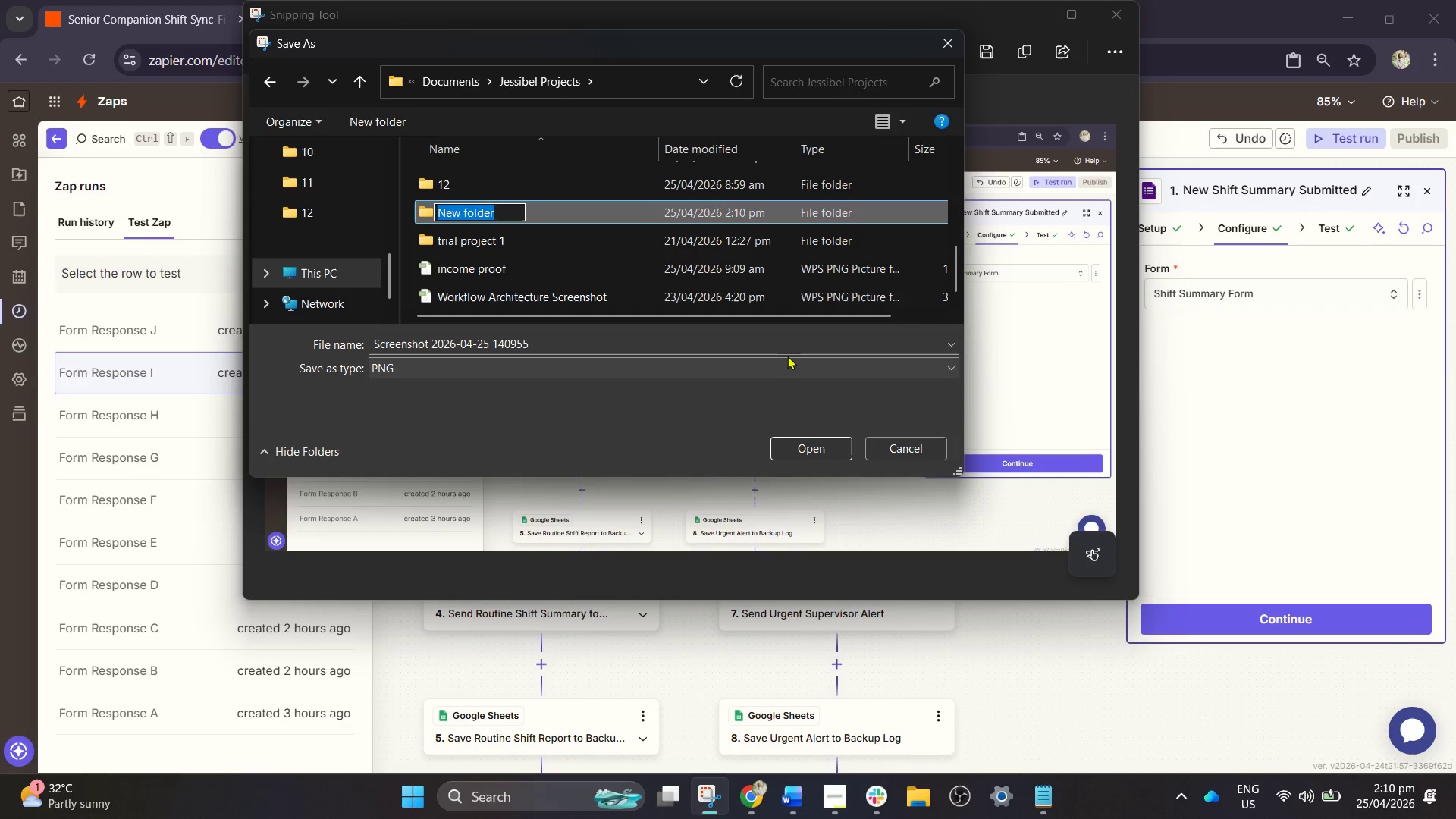 
type(13)
 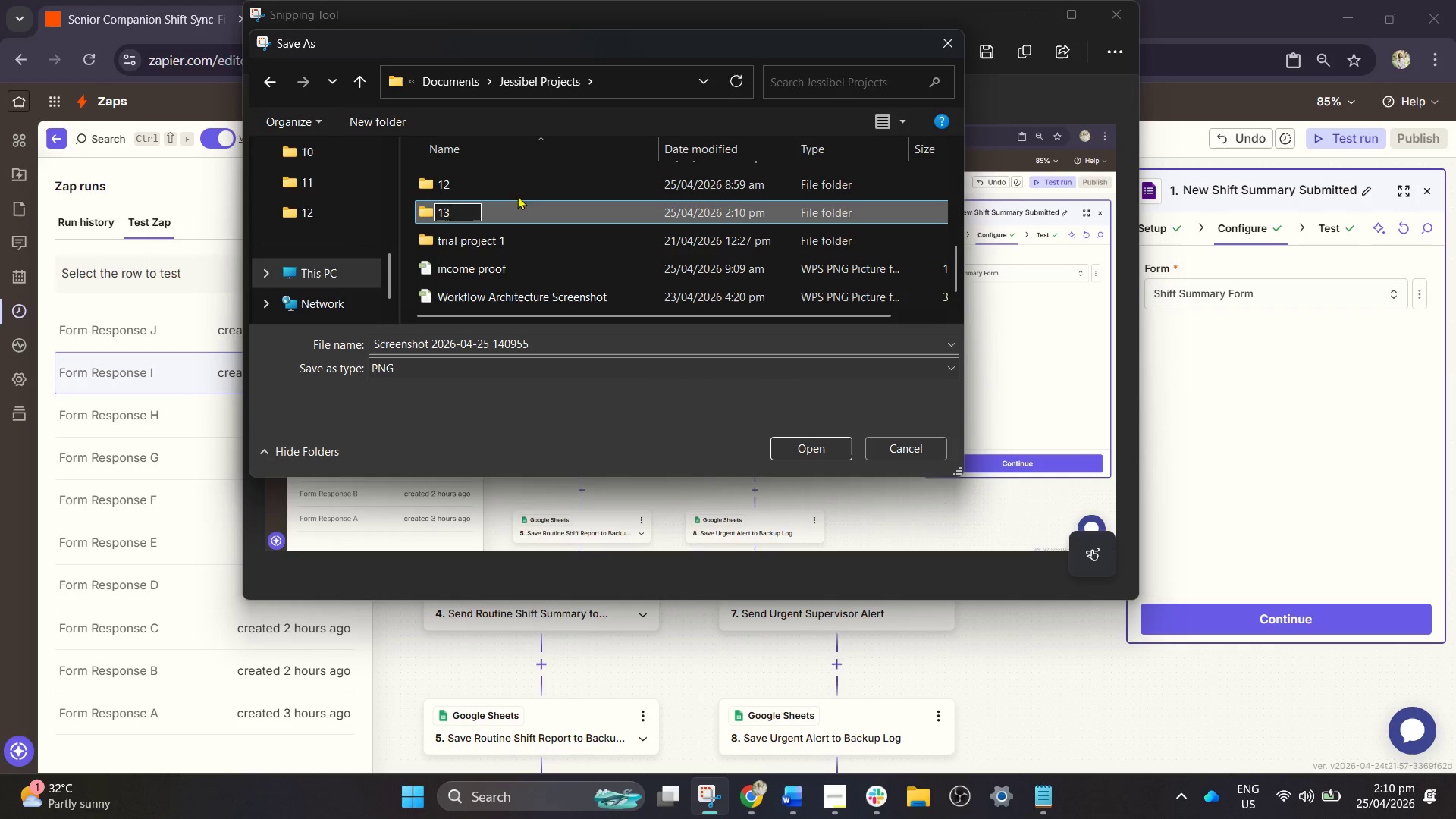 
left_click([418, 209])
 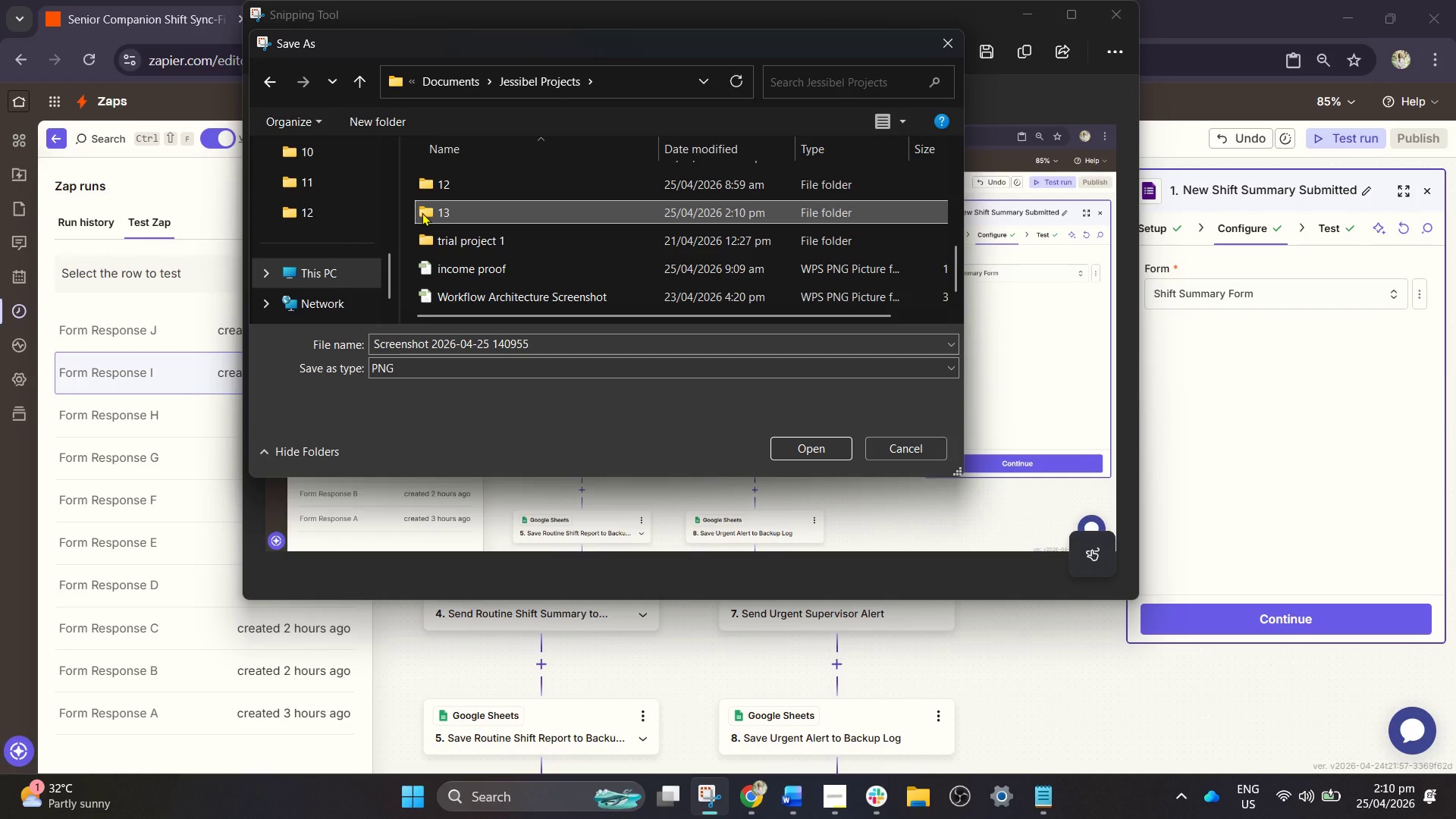 
double_click([422, 212])
 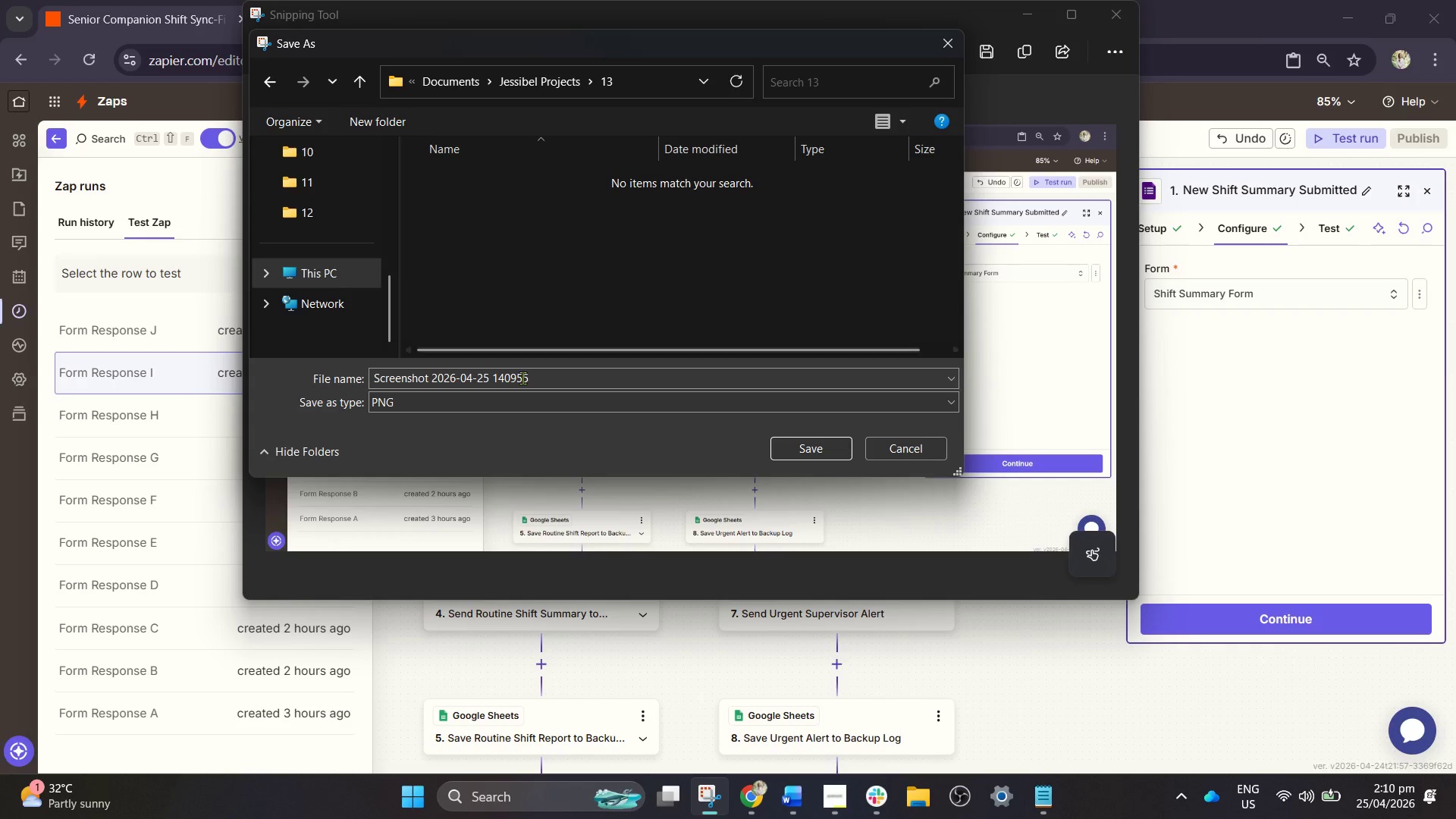 
left_click([567, 383])
 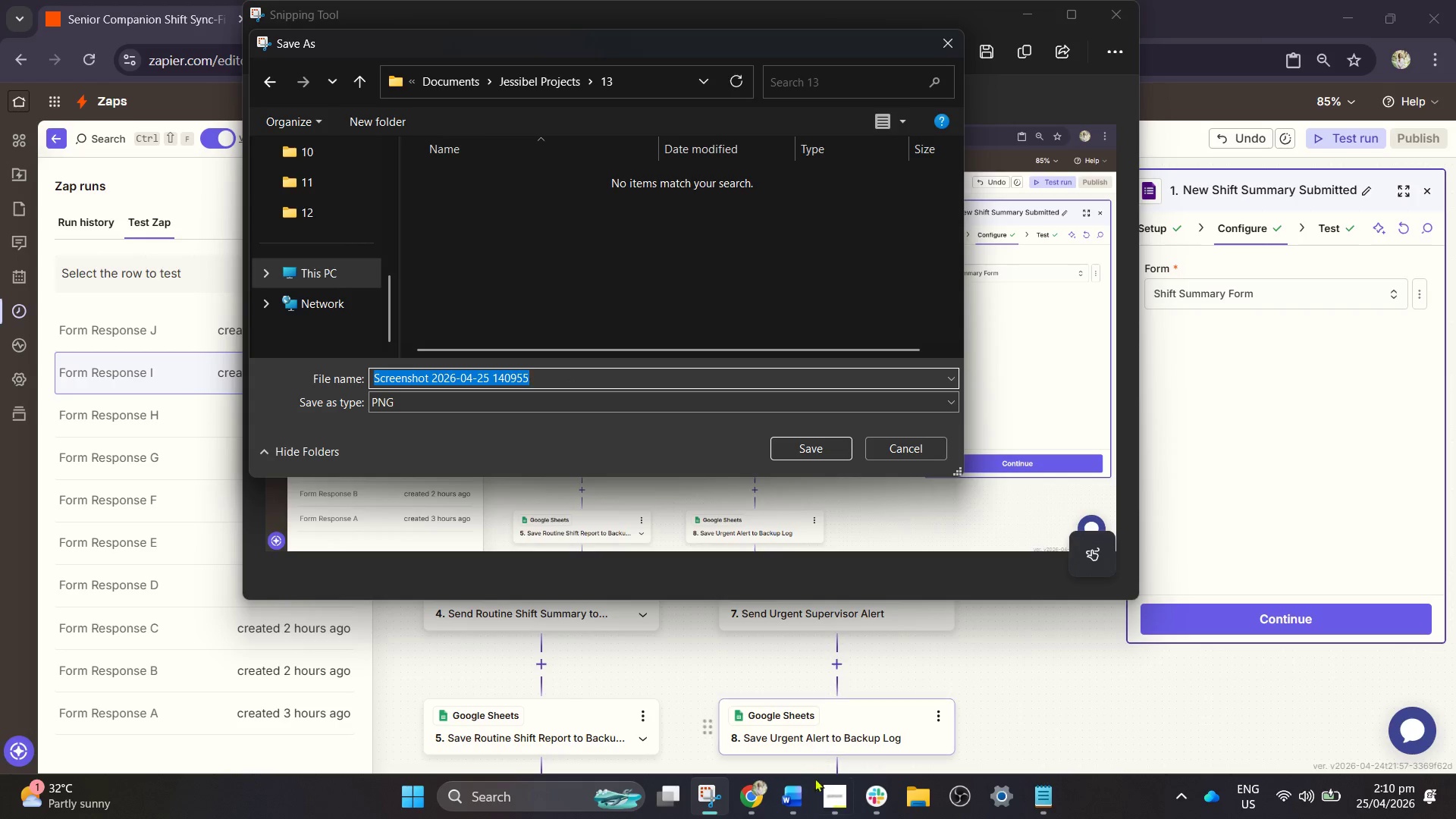 
left_click([805, 803])
 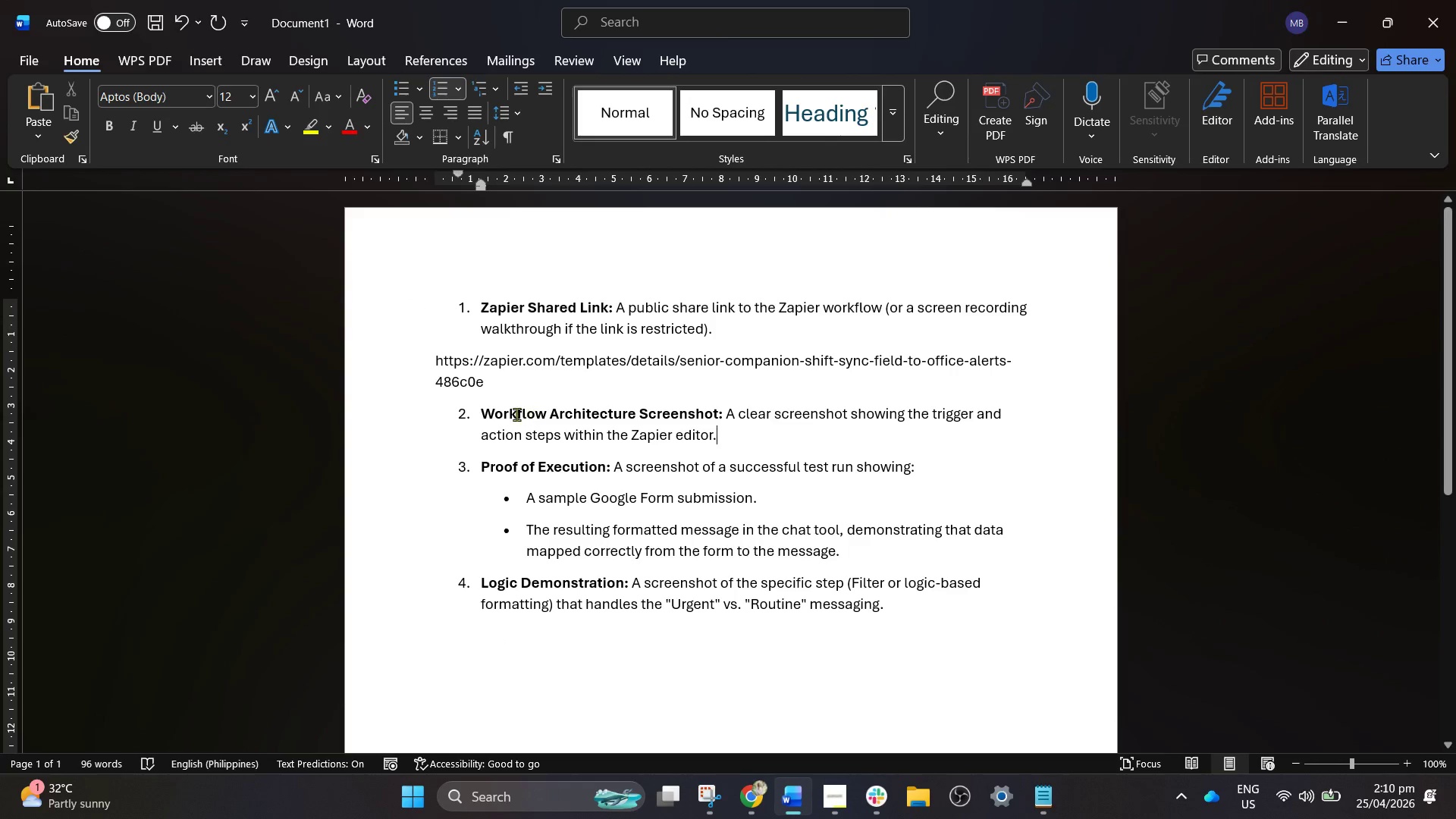 
left_click_drag(start_coordinate=[484, 413], to_coordinate=[674, 417])
 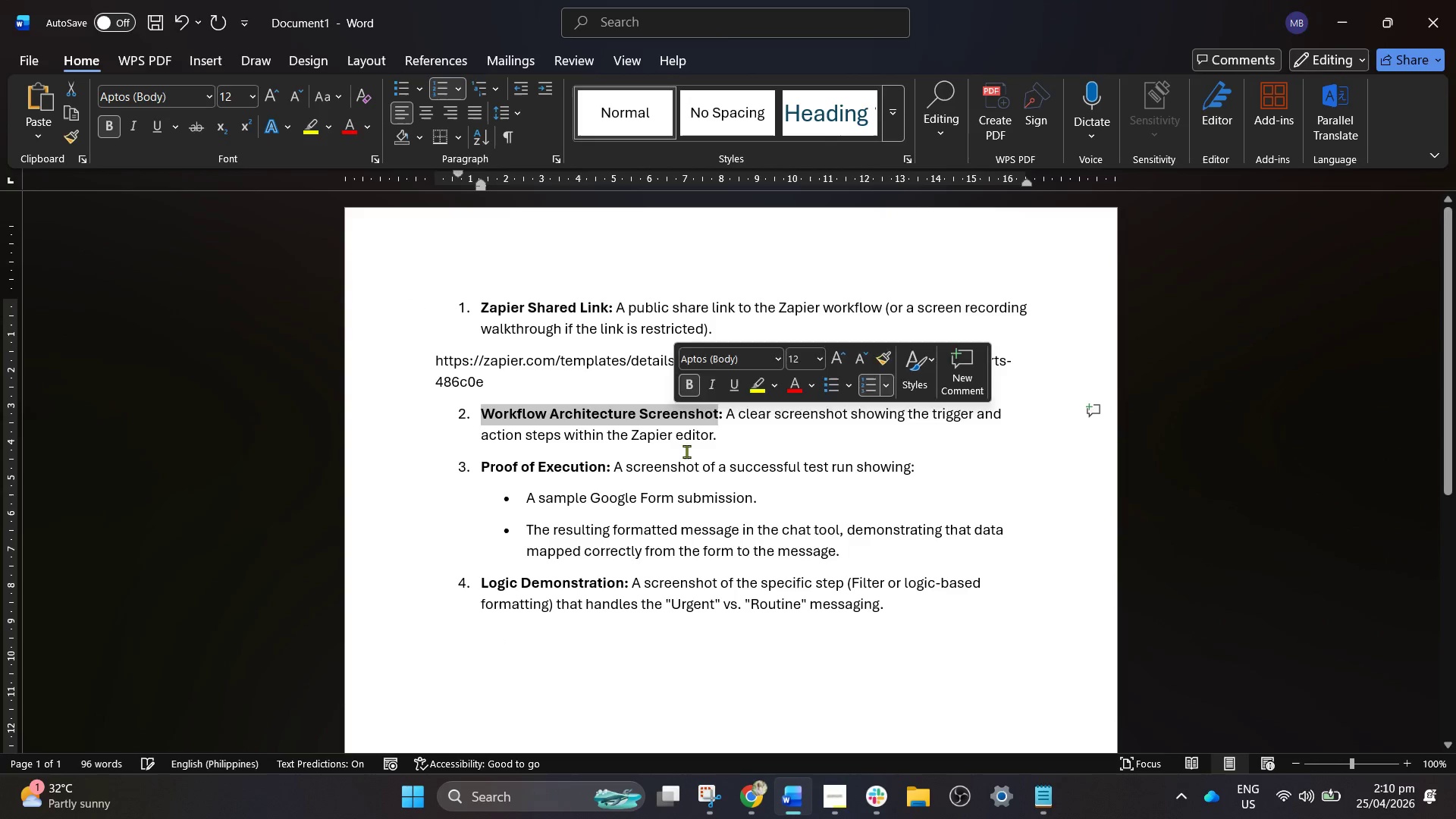 
key(Control+C)
 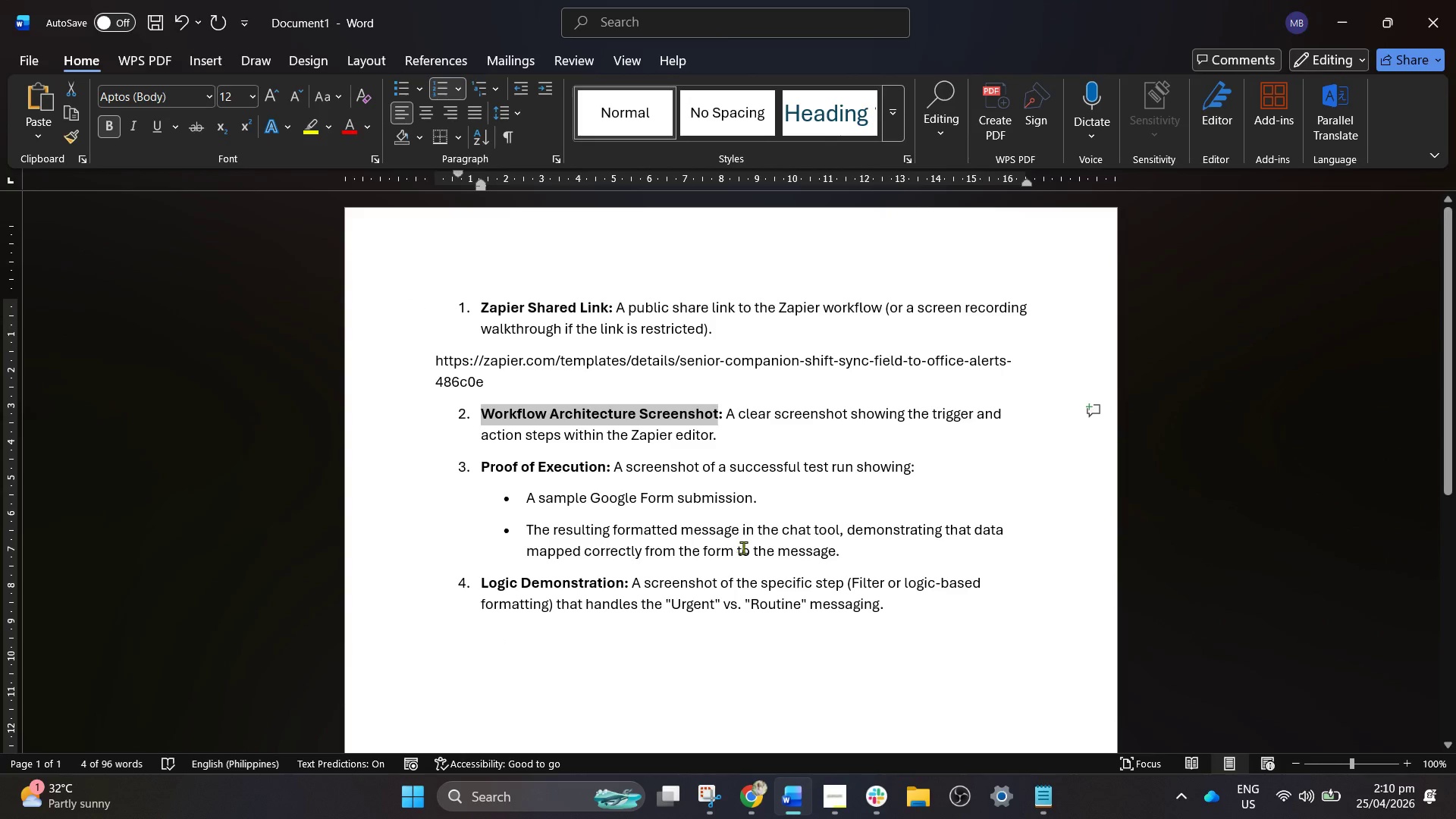 
key(Control+C)
 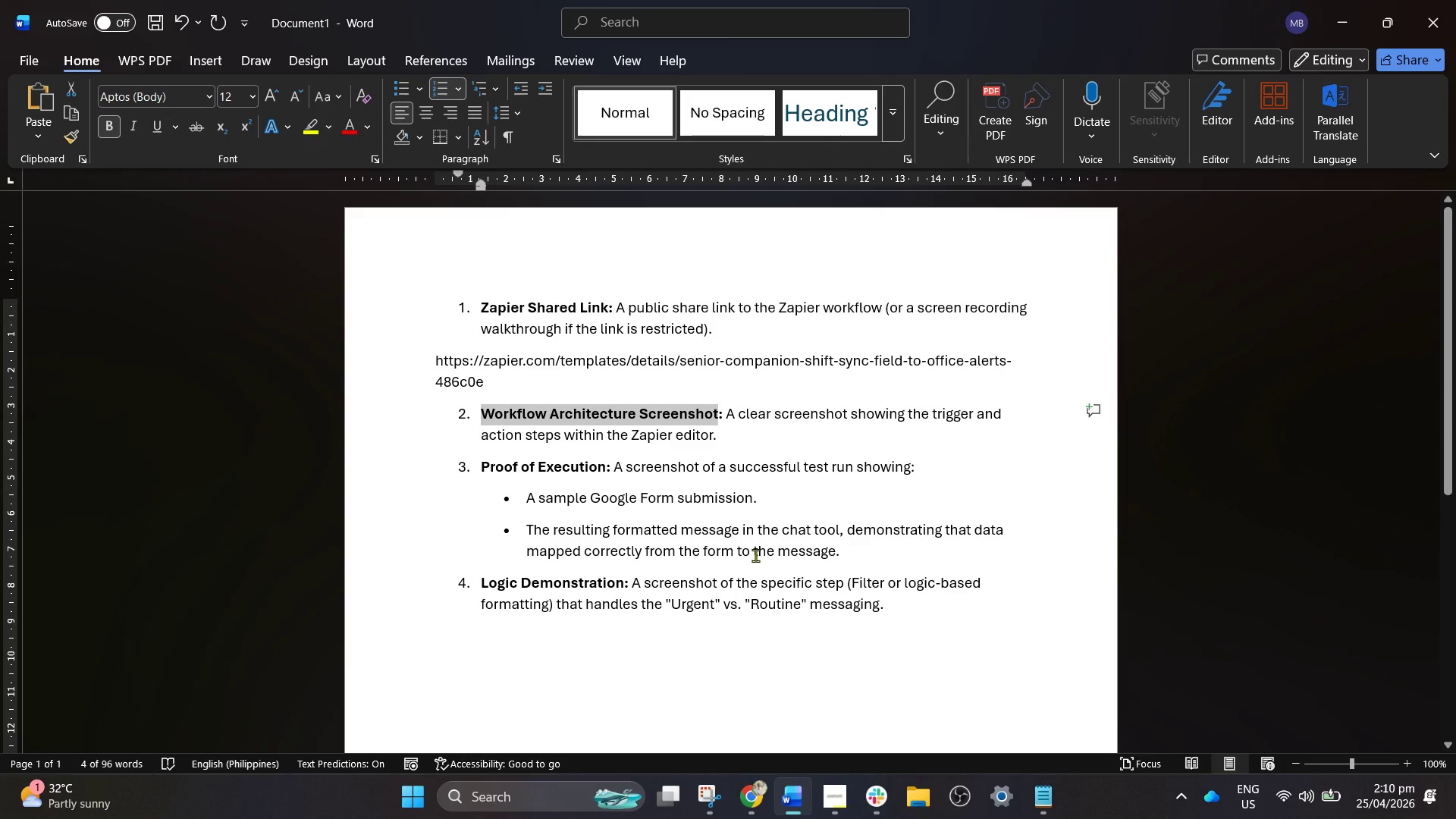 
key(Control+C)
 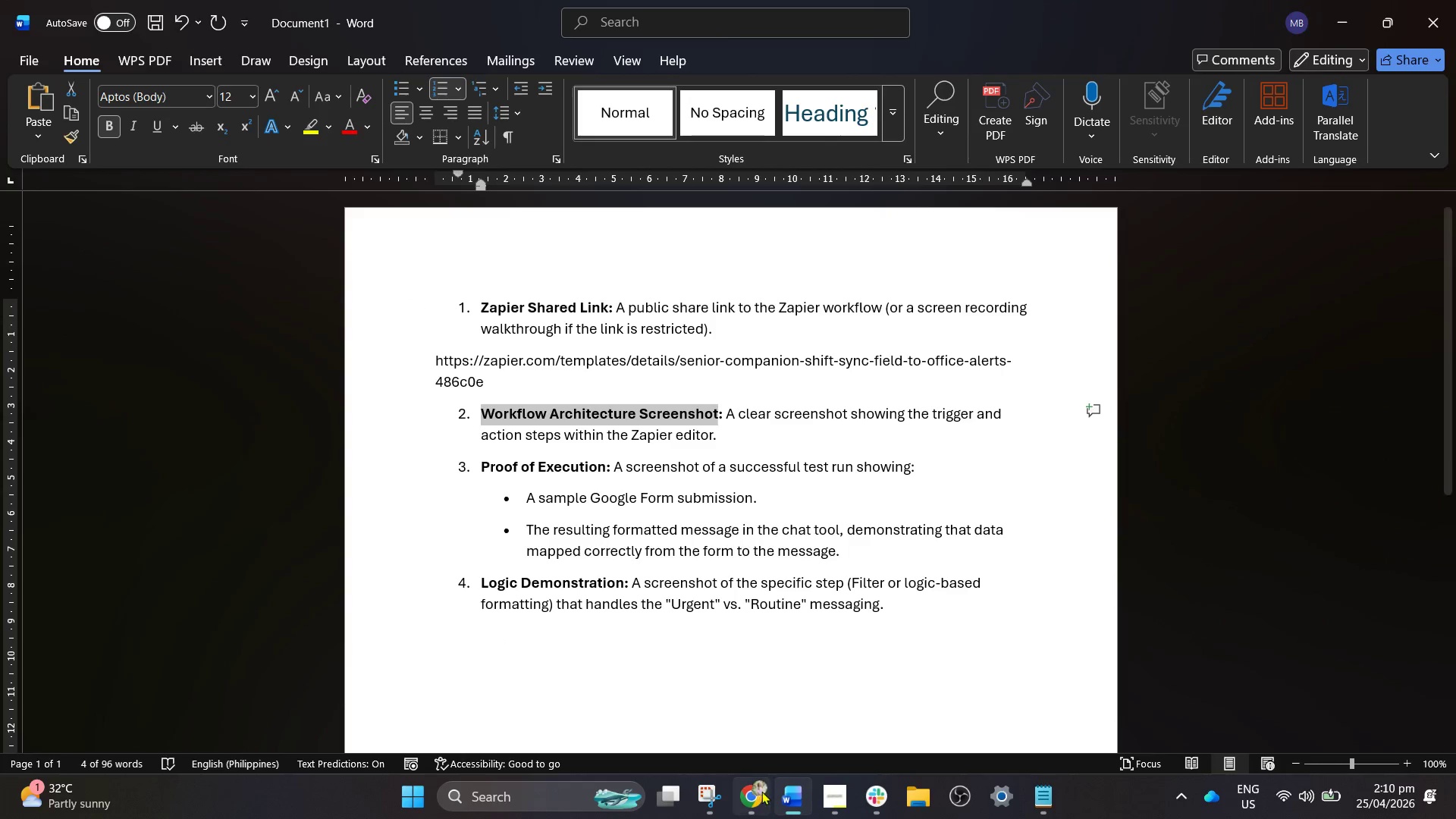 
left_click([755, 799])
 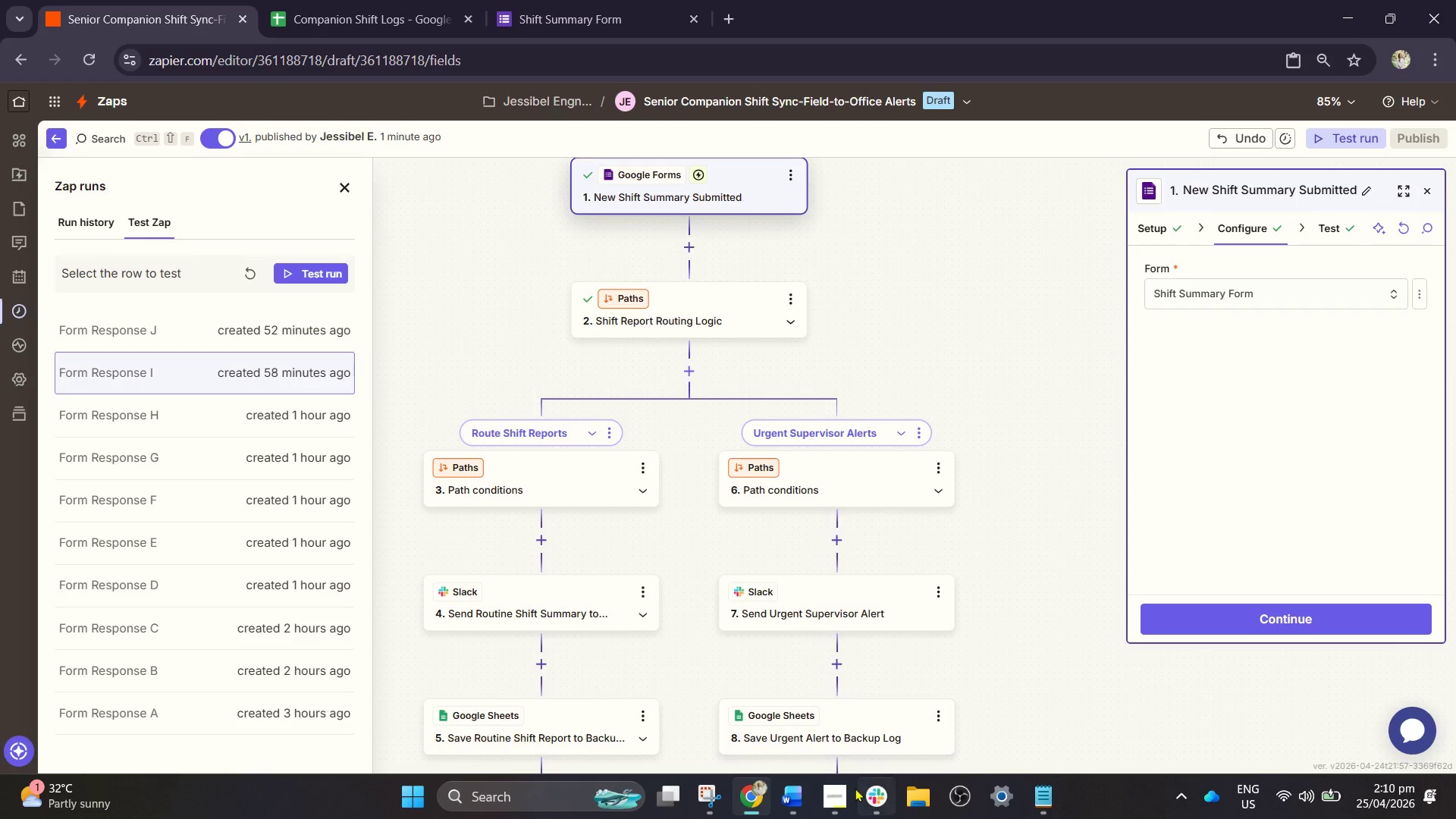 
left_click([801, 799])
 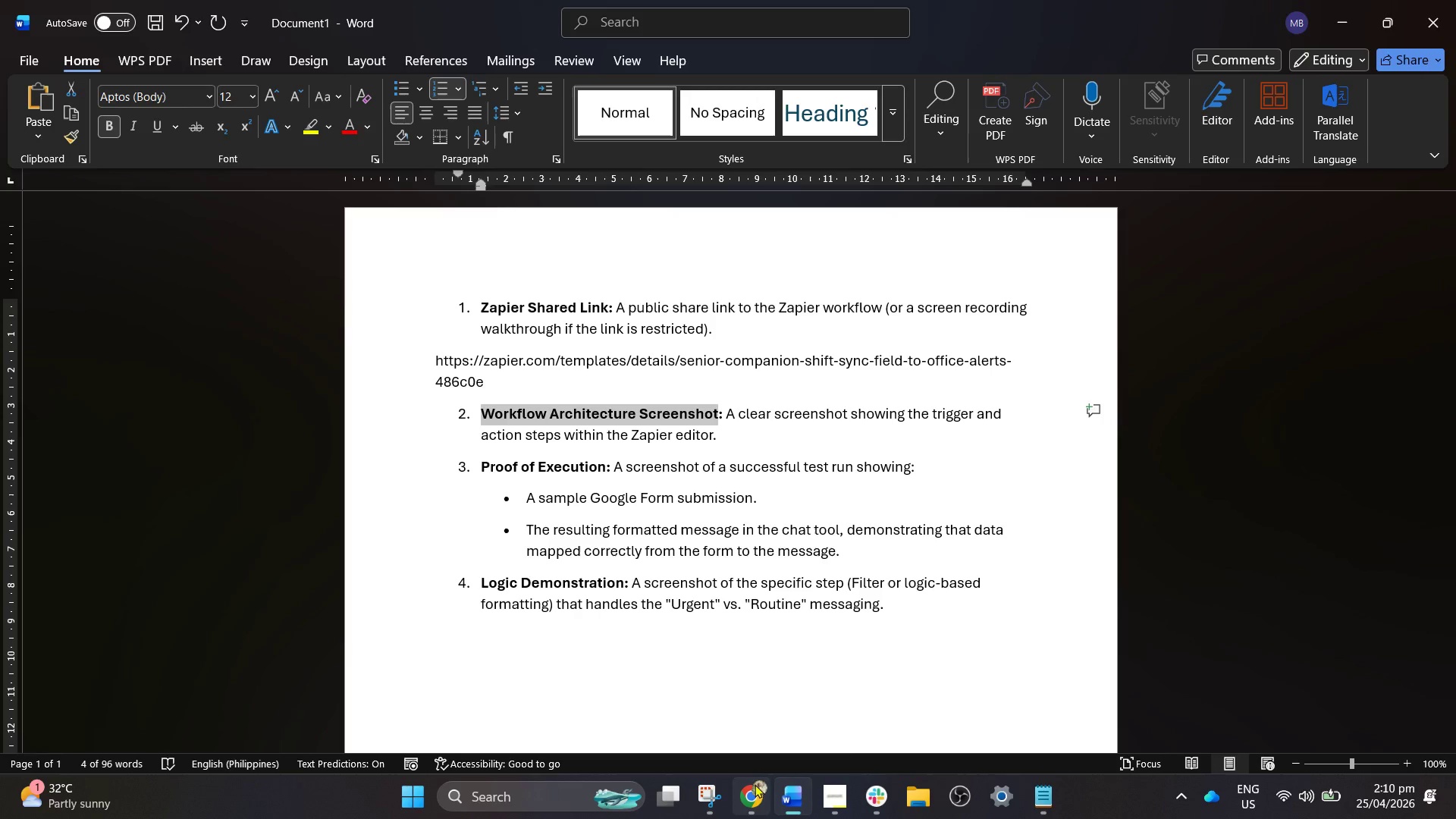 
left_click([716, 792])
 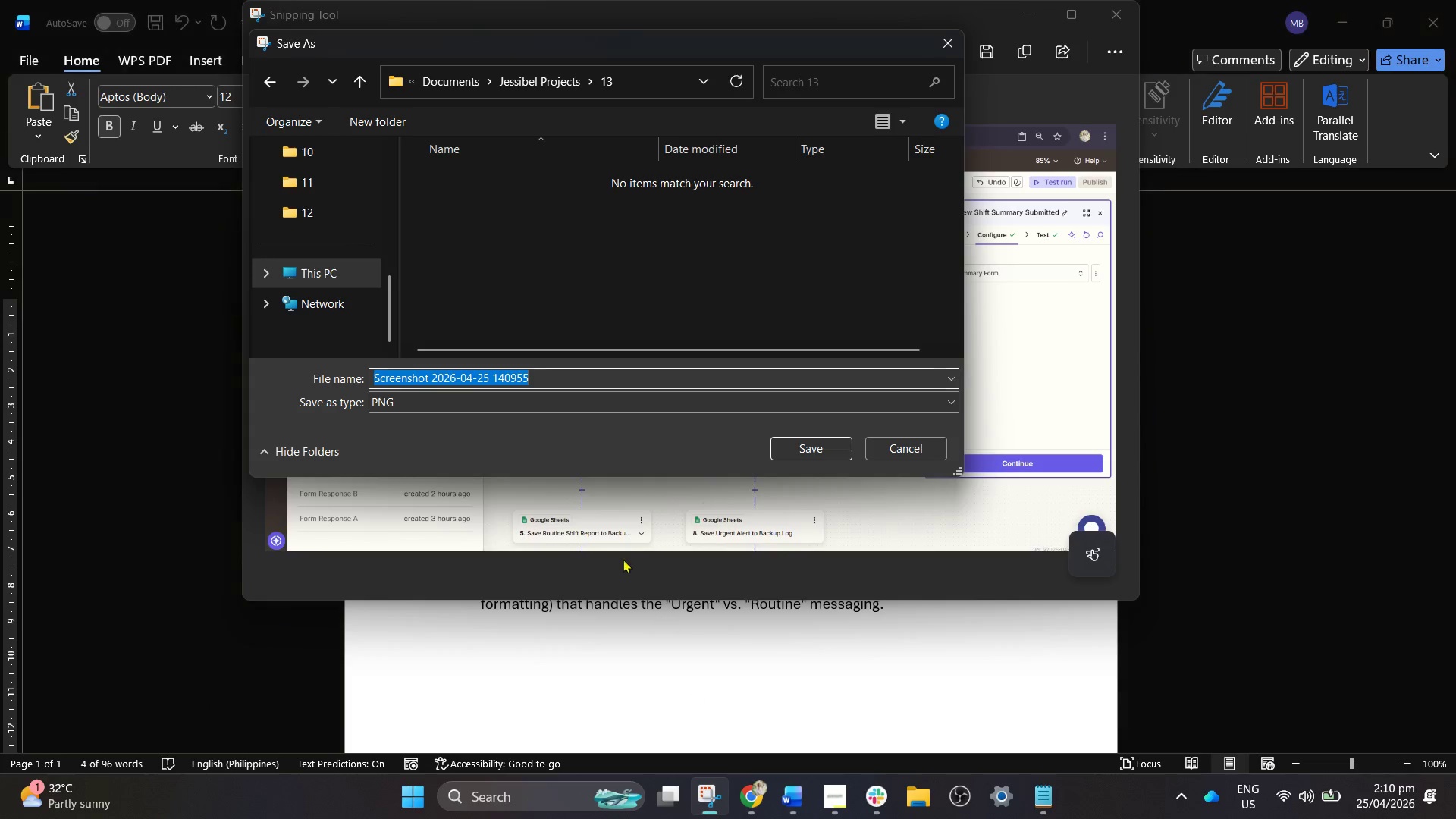 
key(Control+V)
 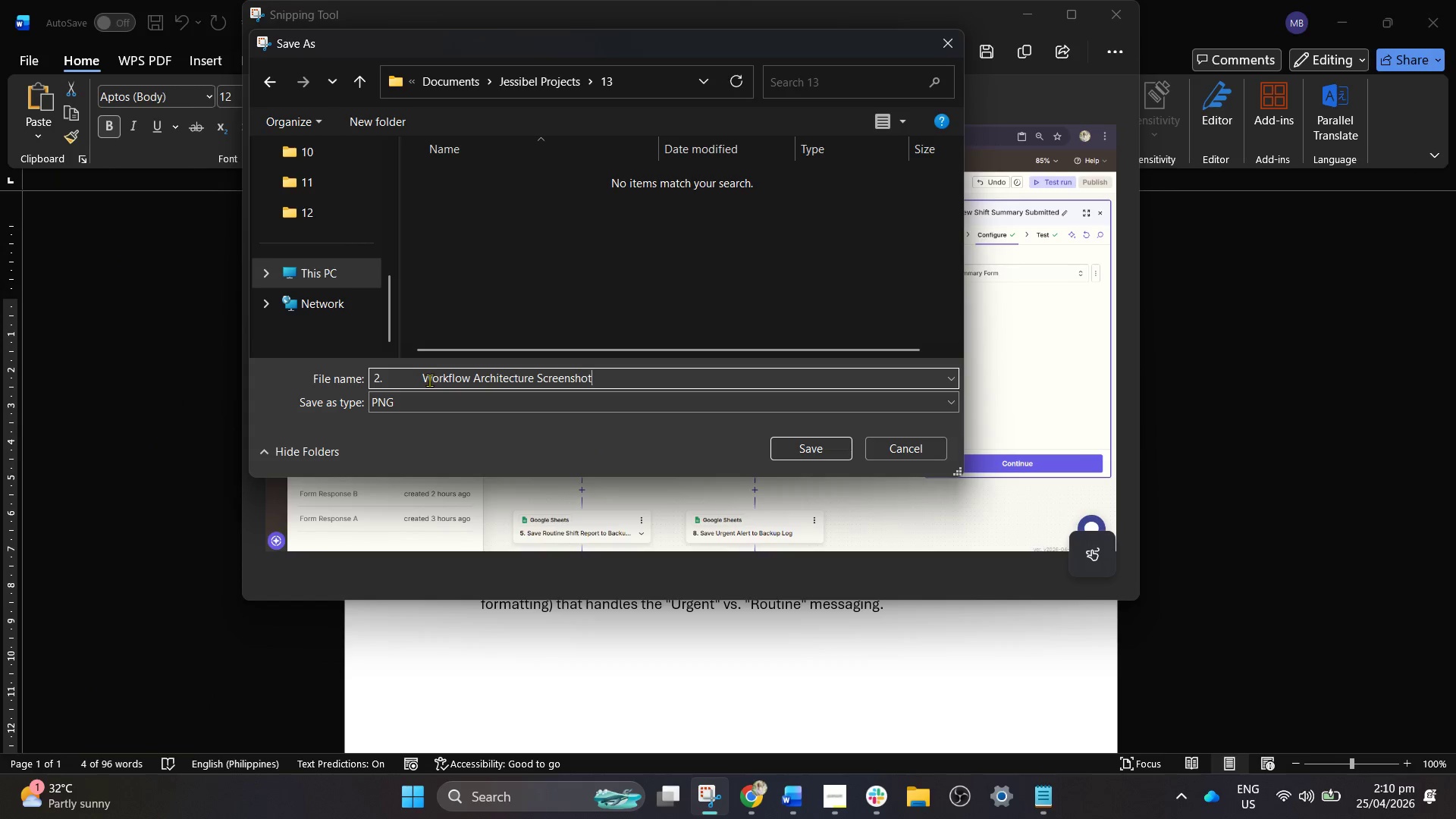 
left_click_drag(start_coordinate=[424, 380], to_coordinate=[309, 382])
 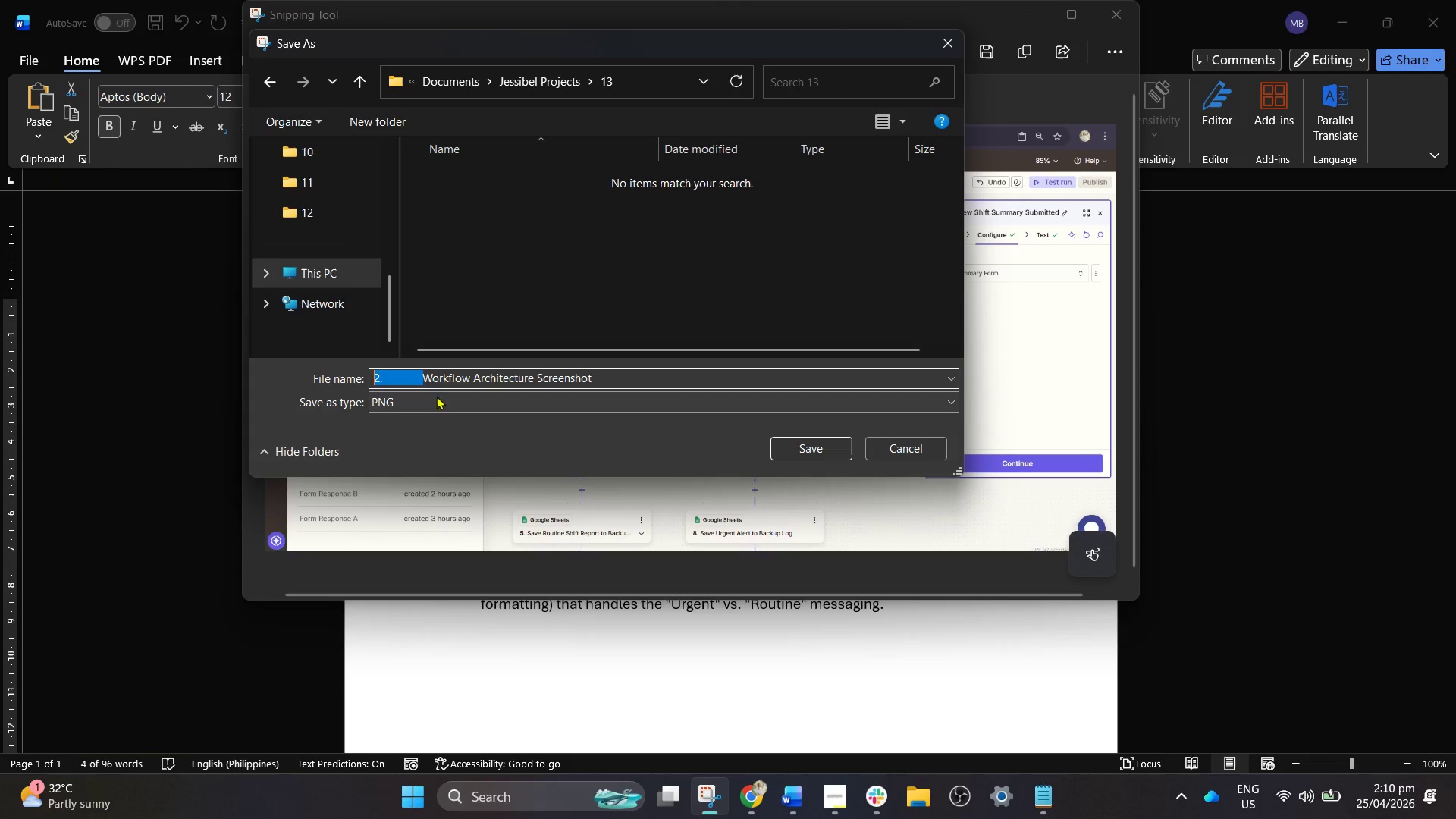 
key(Backspace)
 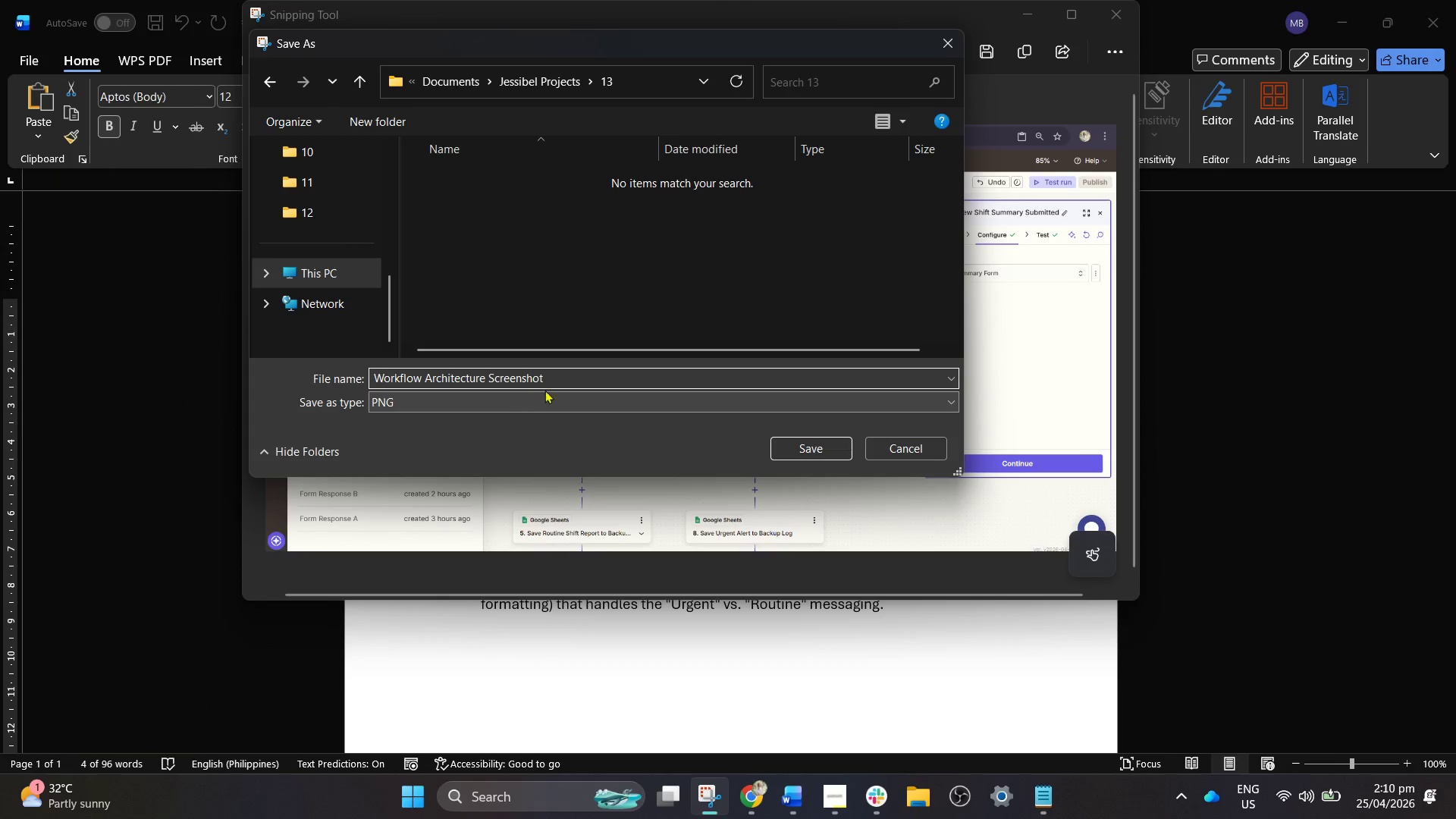 
left_click([558, 384])
 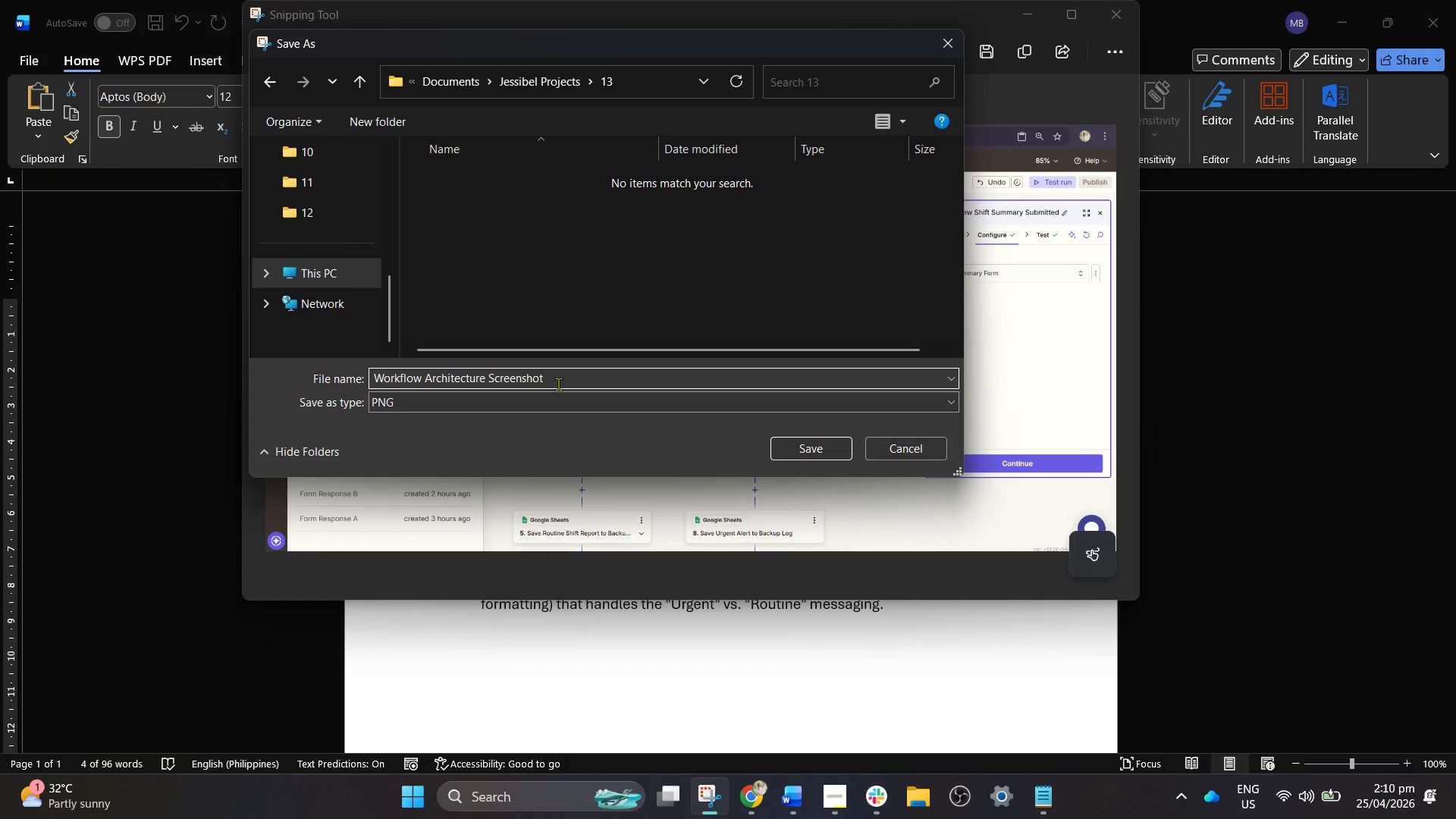 
key(Space)
 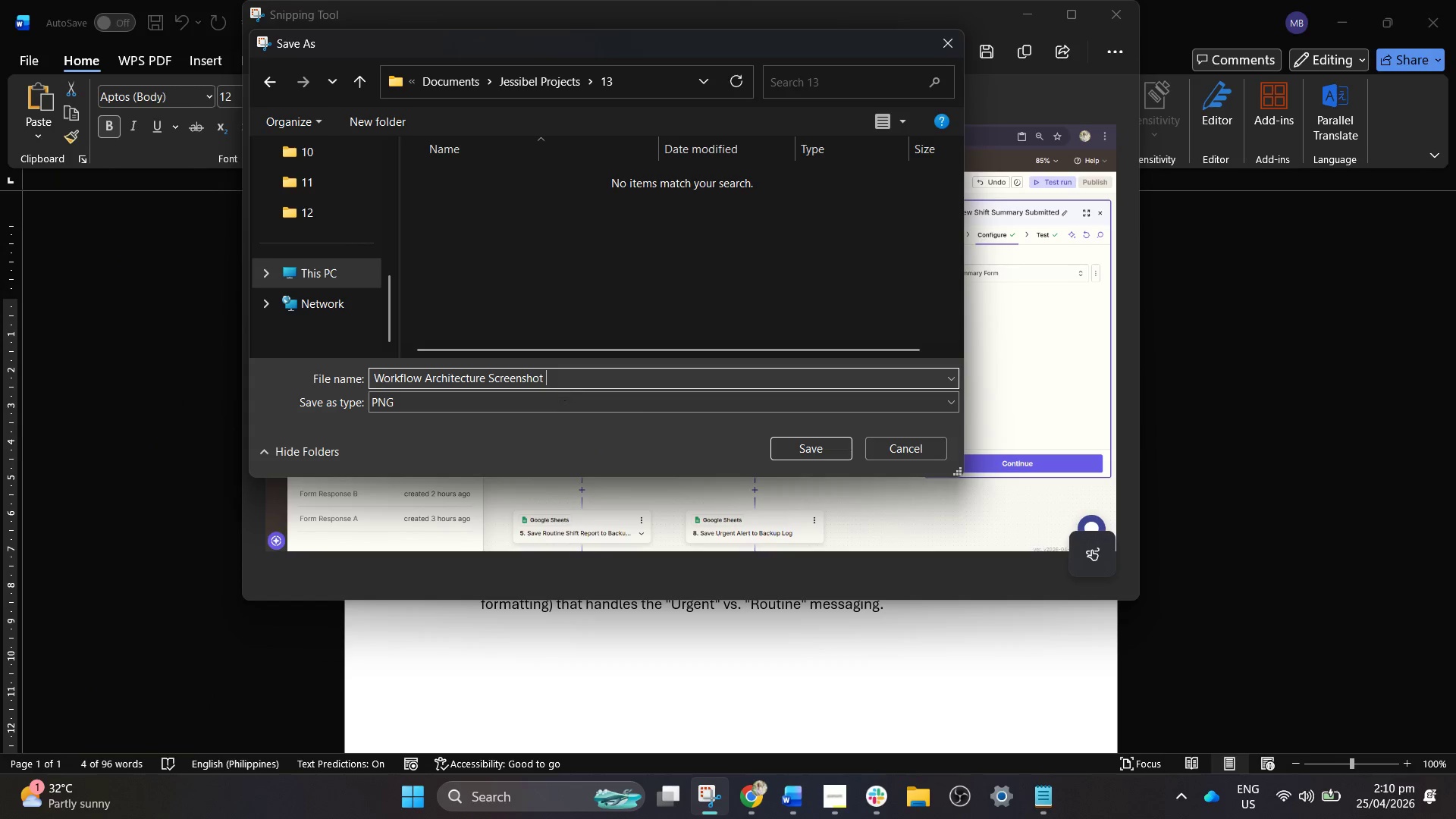 
key(1)
 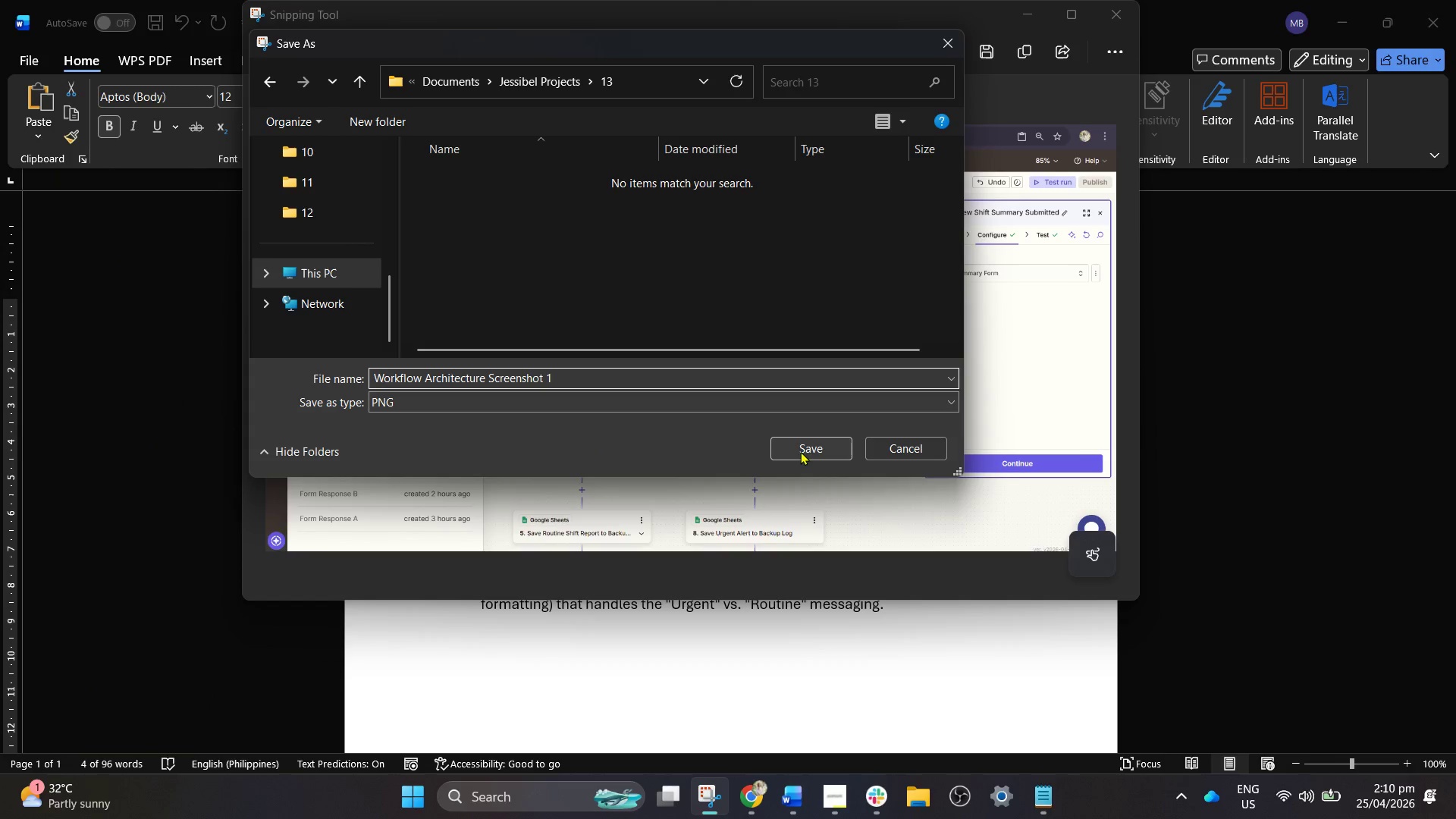 
left_click([802, 450])
 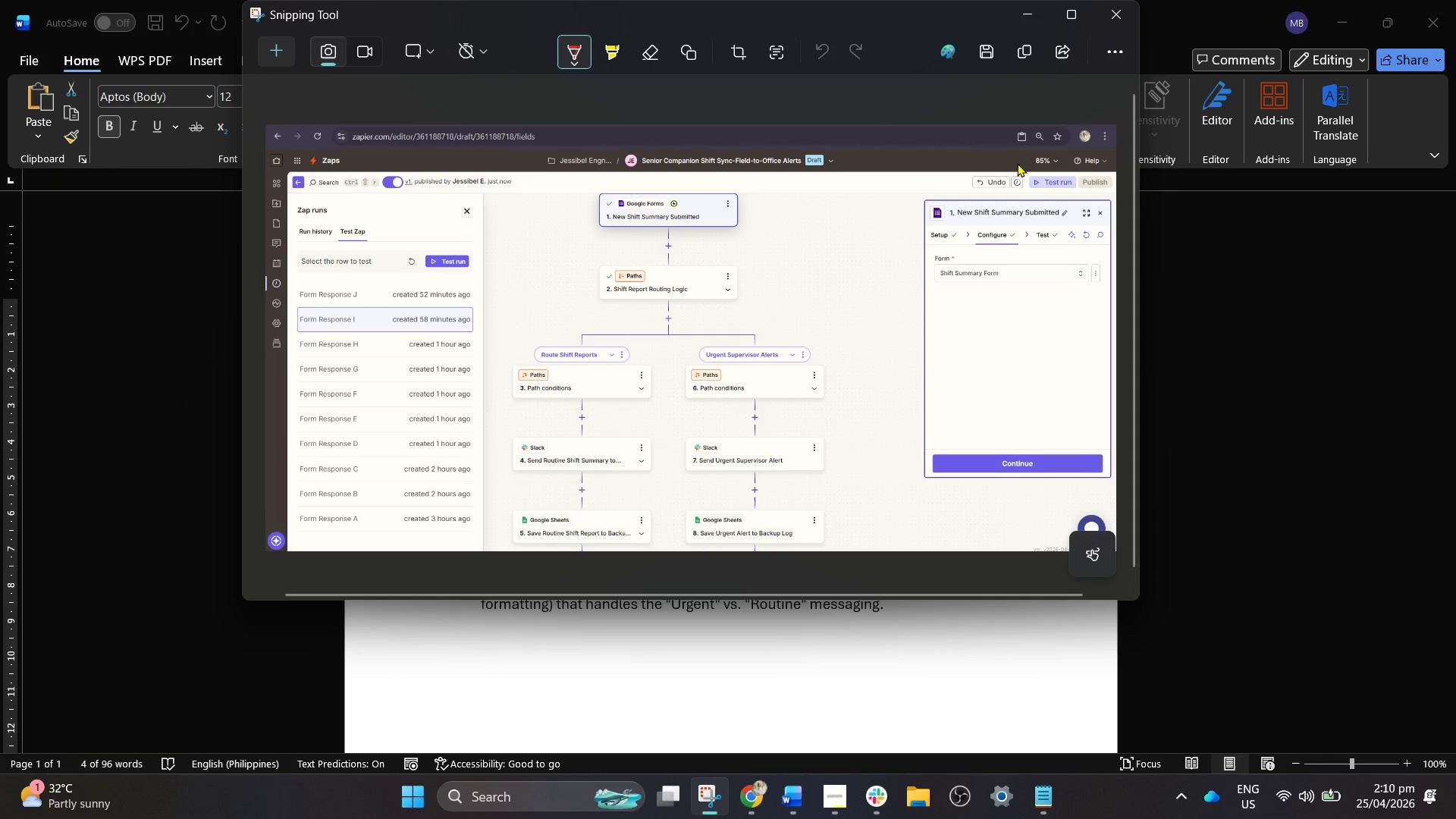 
left_click([1114, 52])
 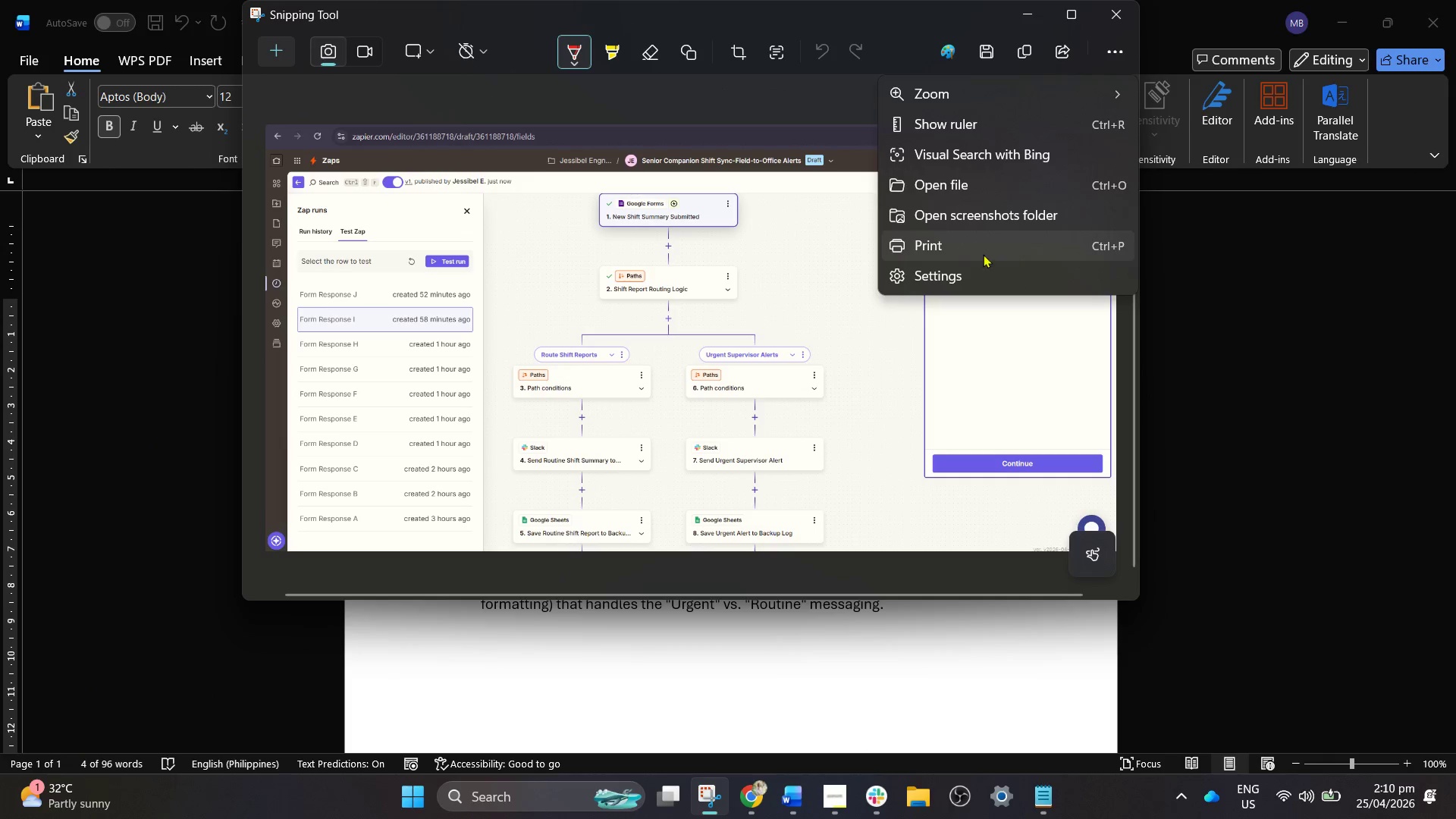 
left_click([970, 268])
 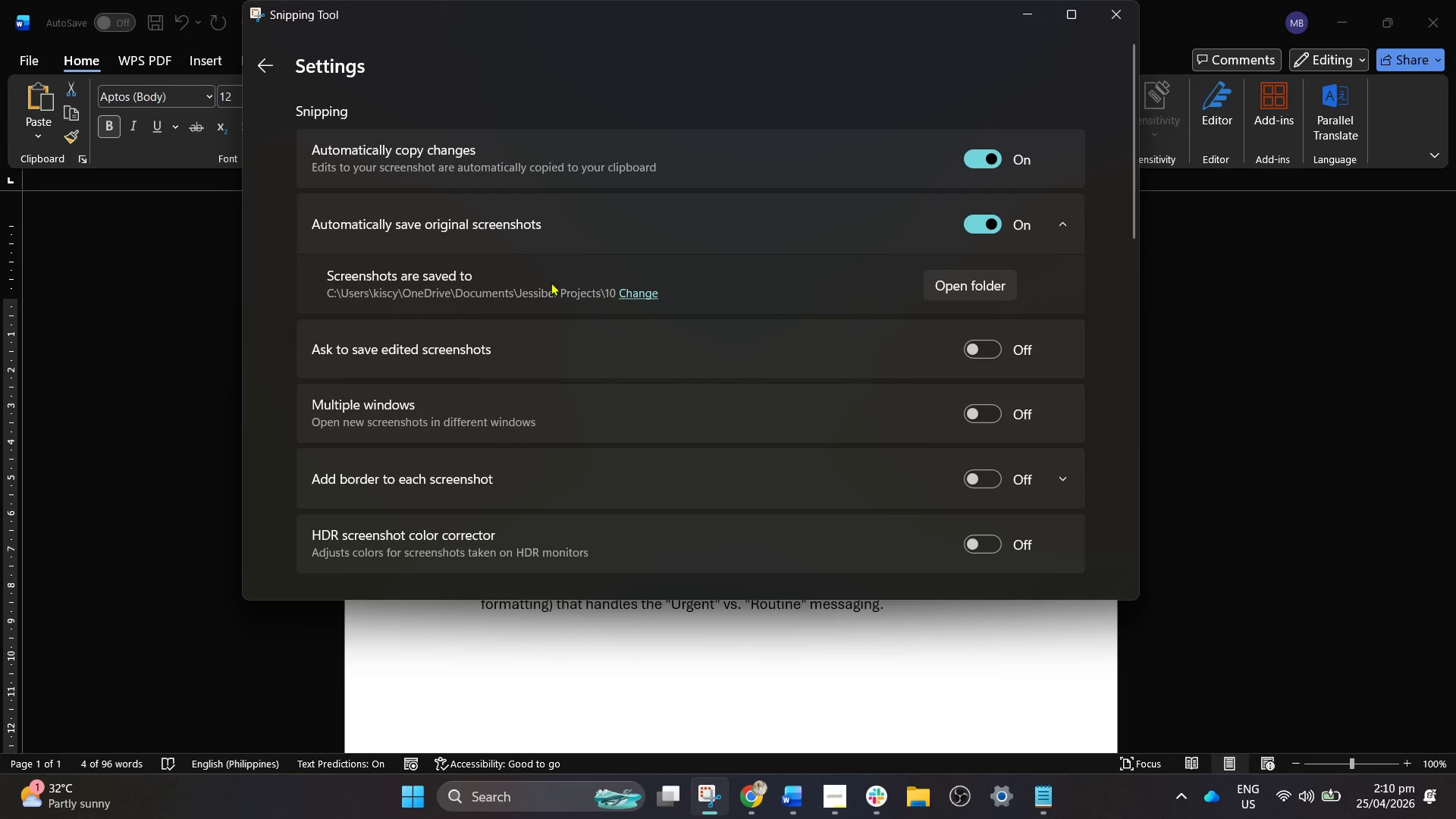 
left_click([630, 290])
 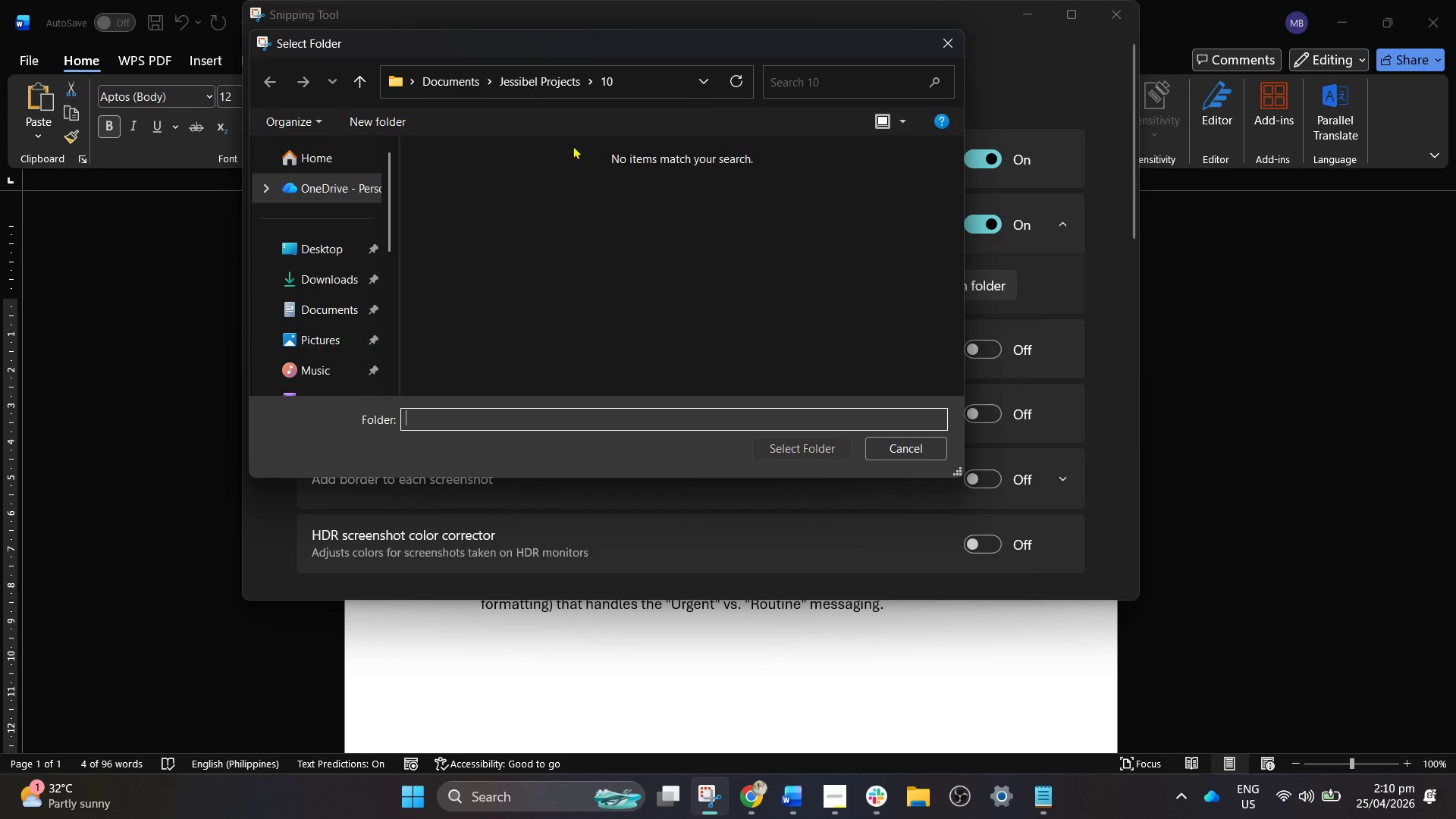 
left_click([541, 86])
 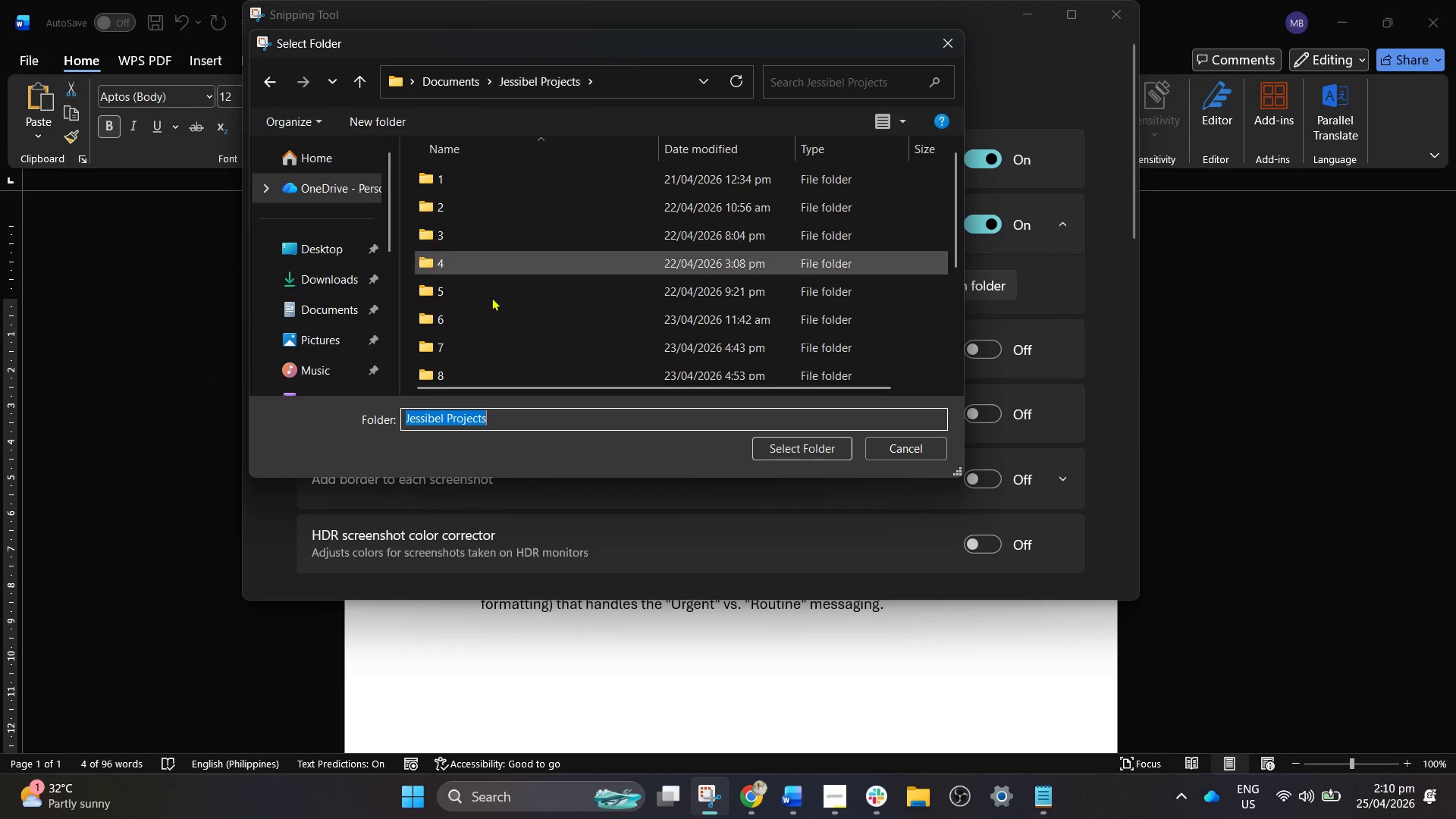 
scroll: coordinate [466, 343], scroll_direction: down, amount: 5.0
 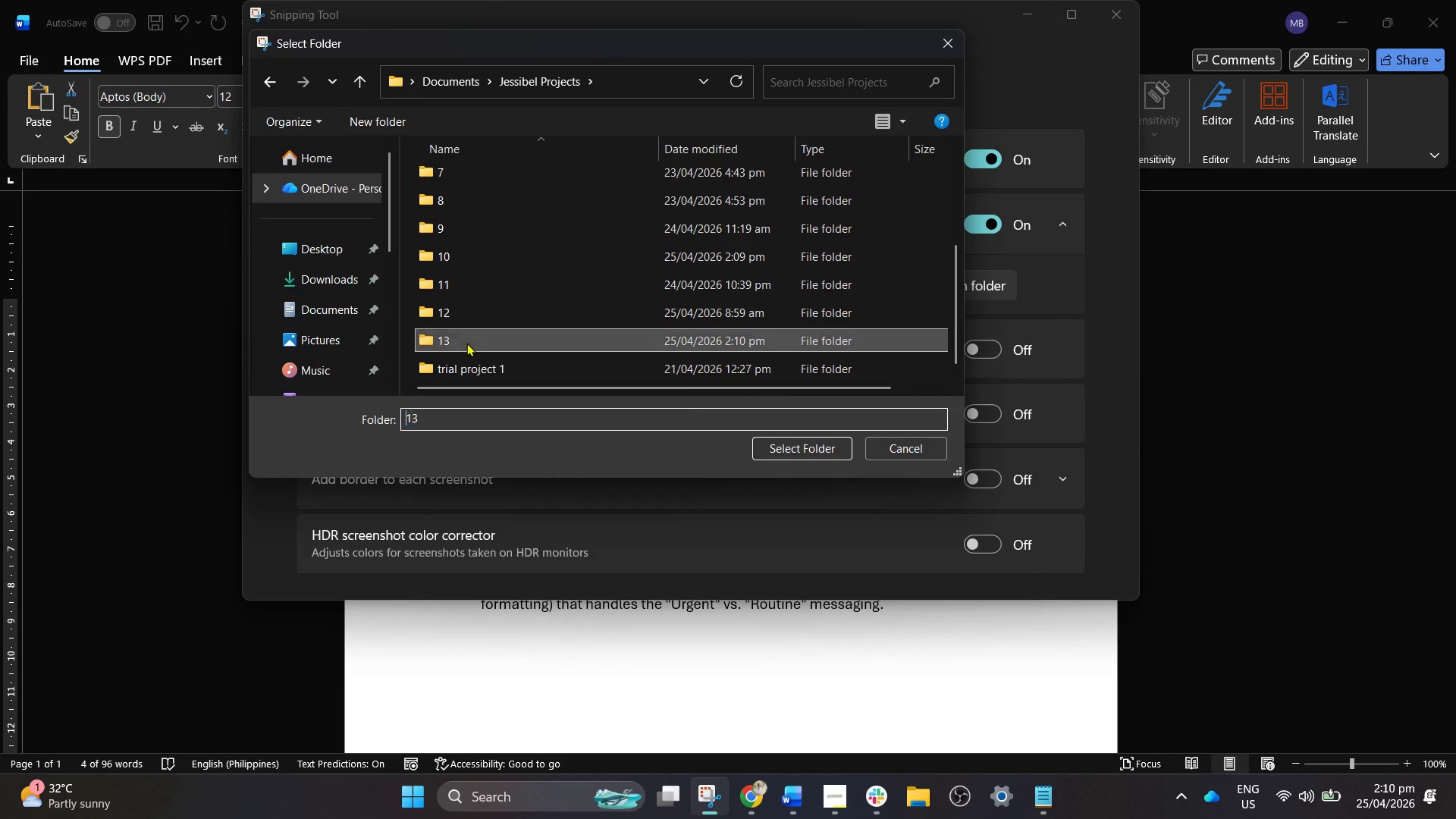 
double_click([466, 344])
 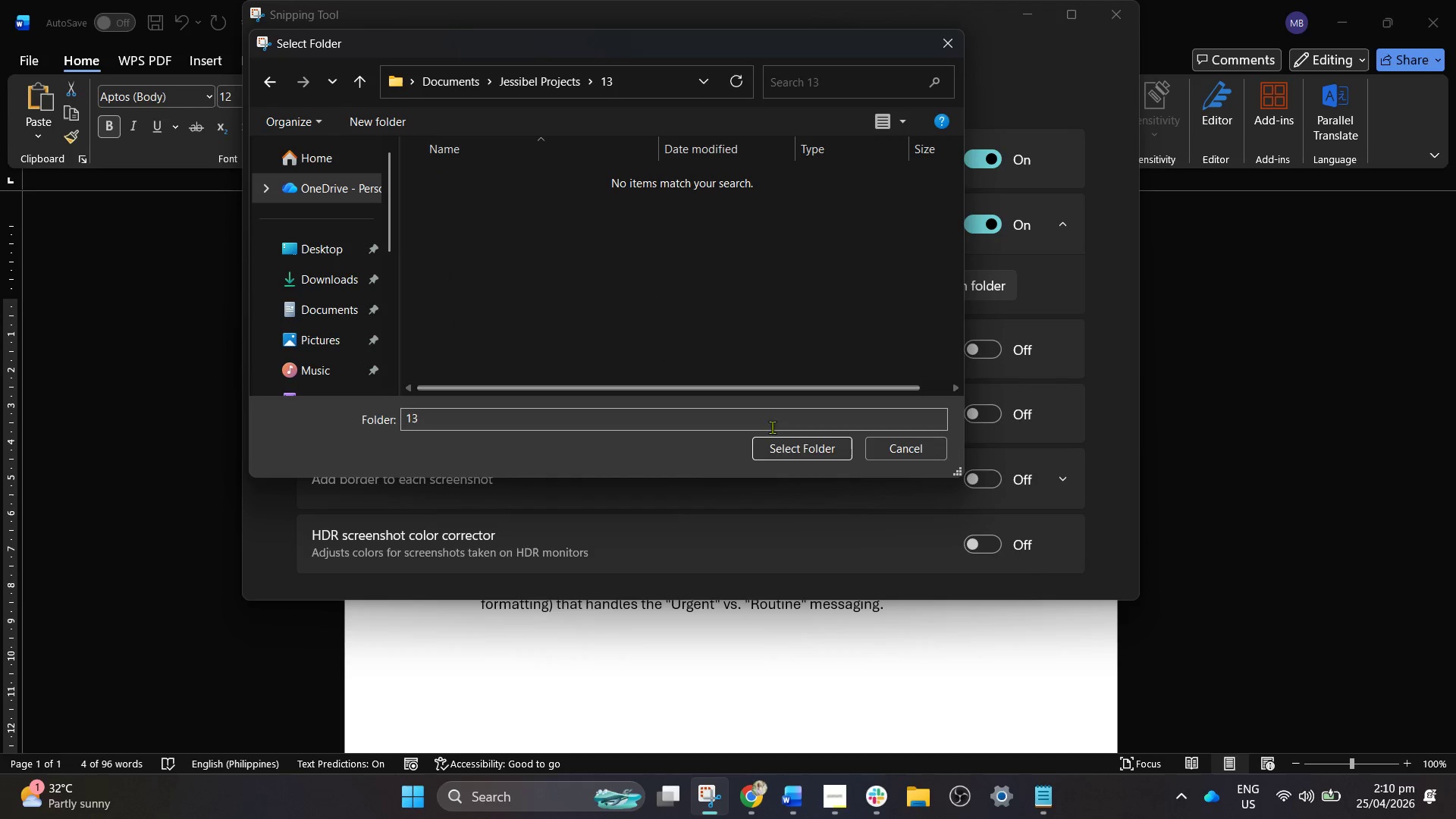 
left_click([780, 457])
 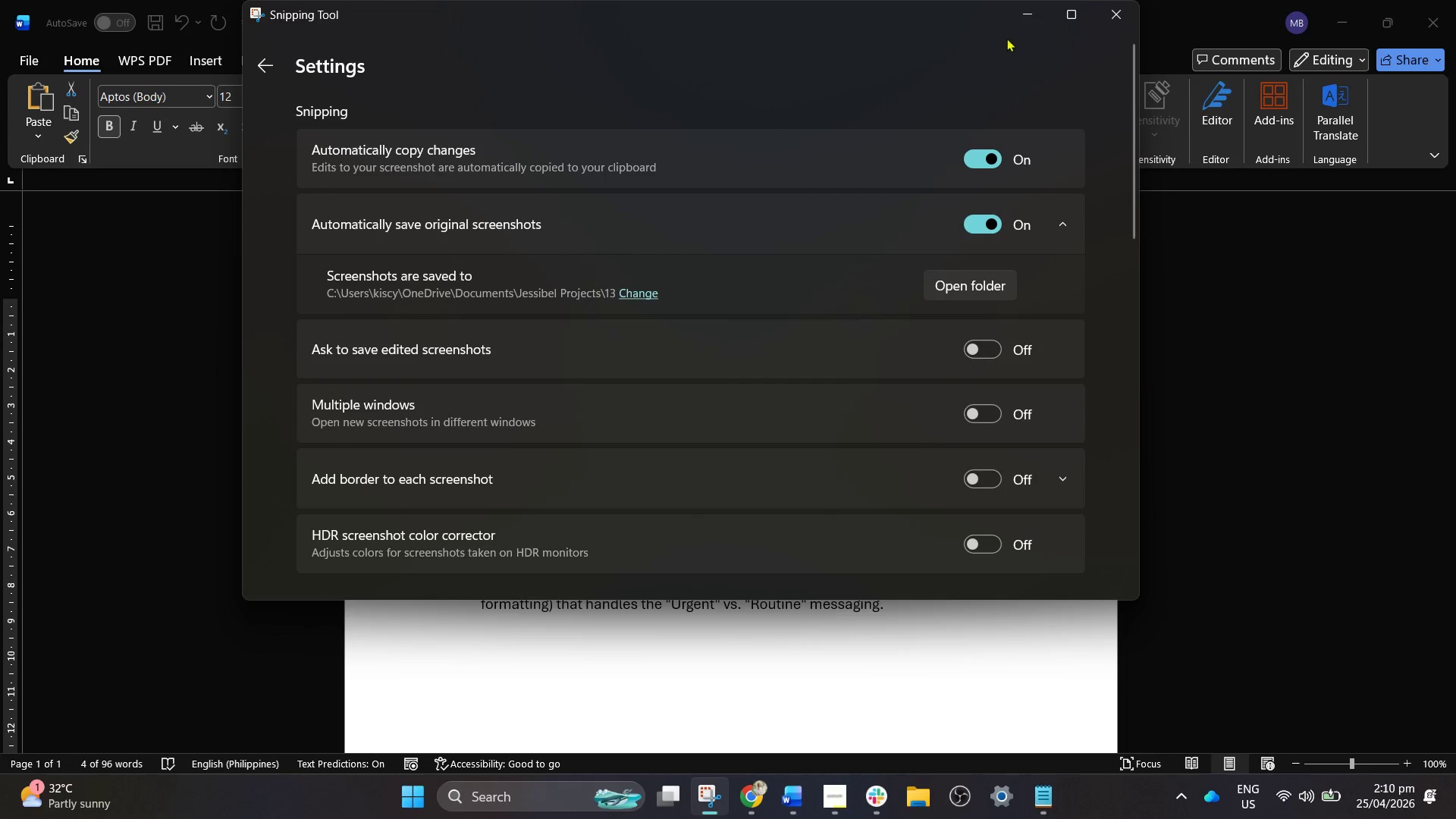 
left_click([1021, 19])
 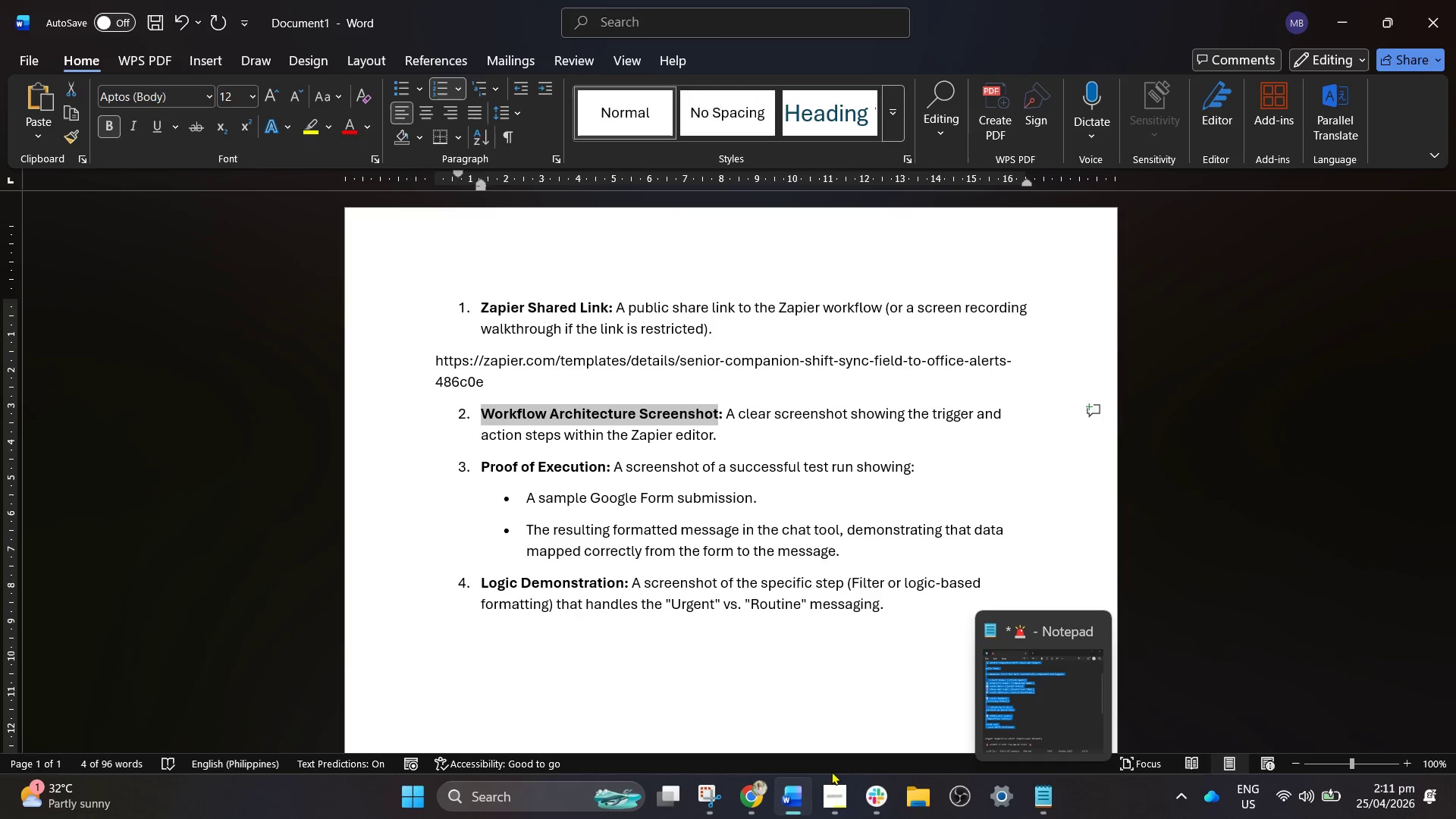 
left_click([718, 799])
 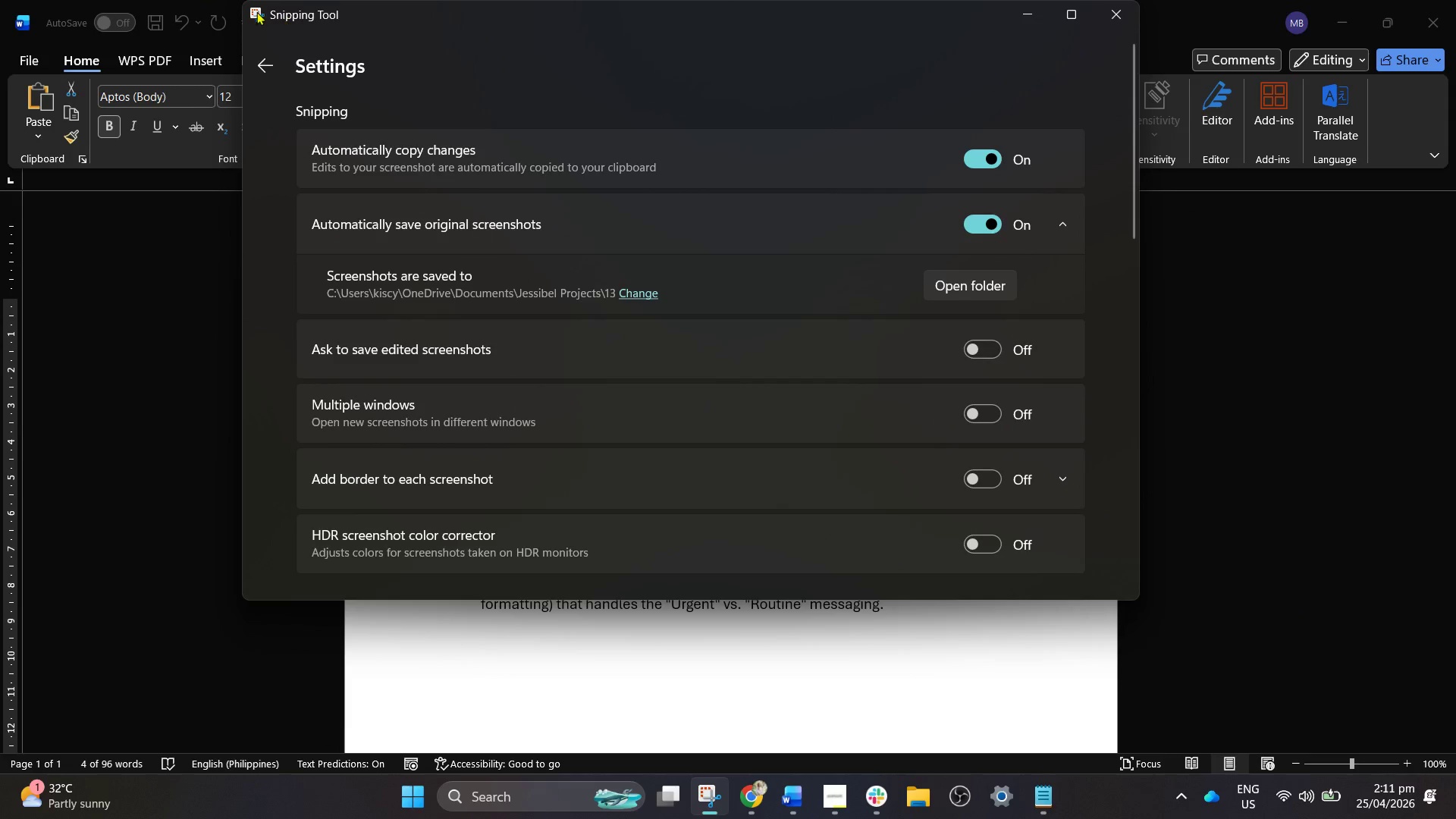 
left_click([271, 59])
 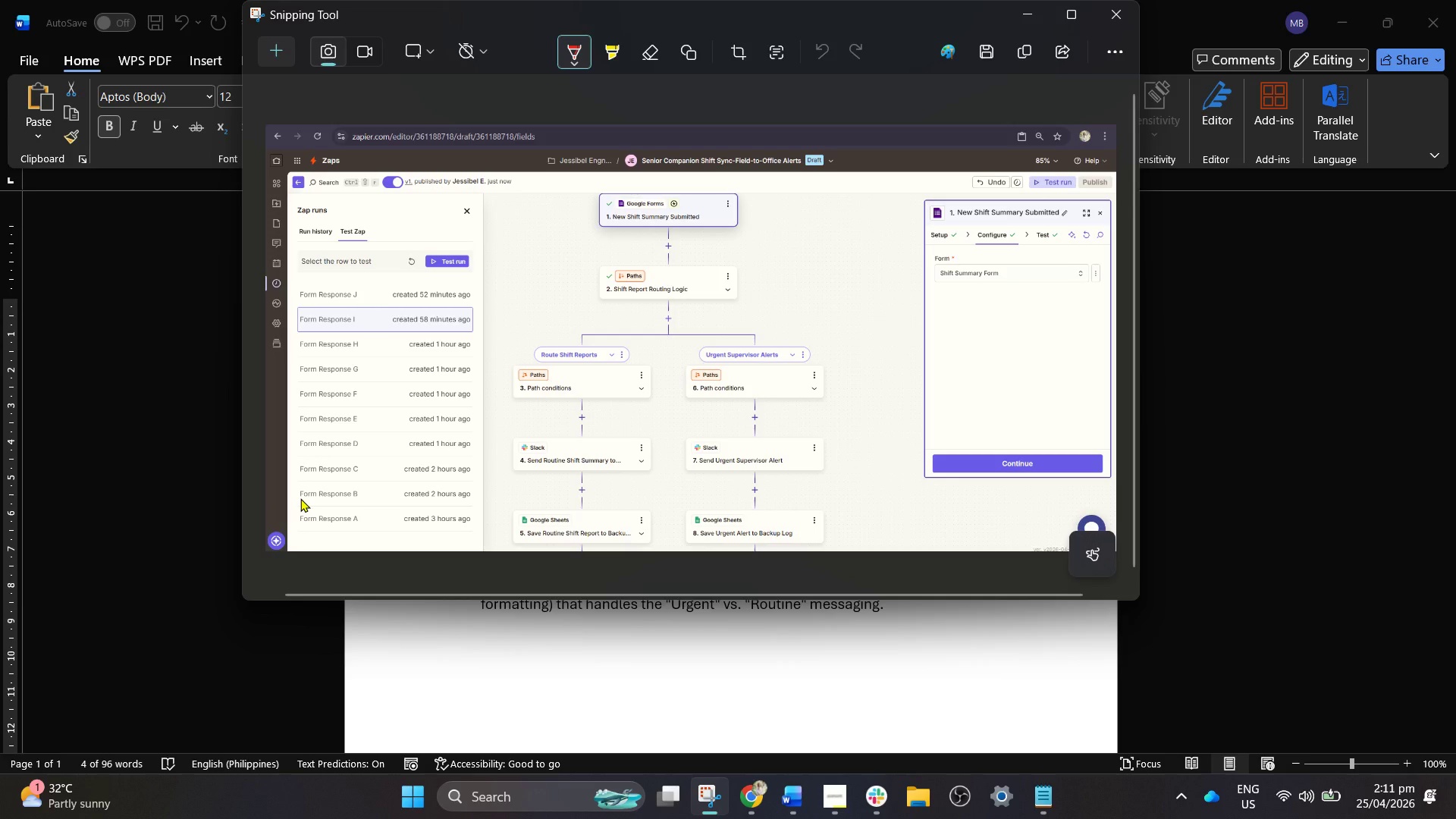 
wait(13.5)
 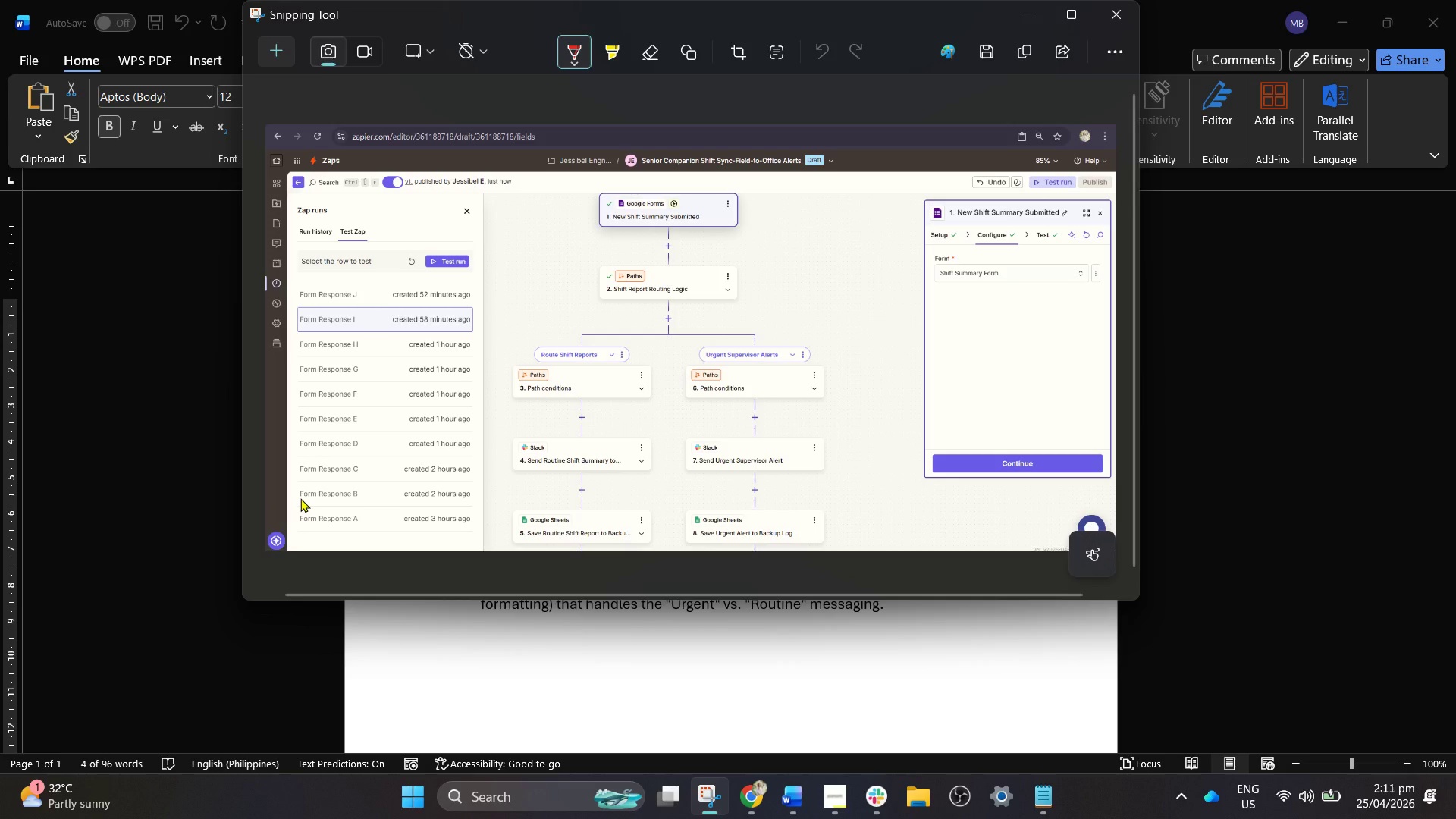 
left_click([1037, 20])
 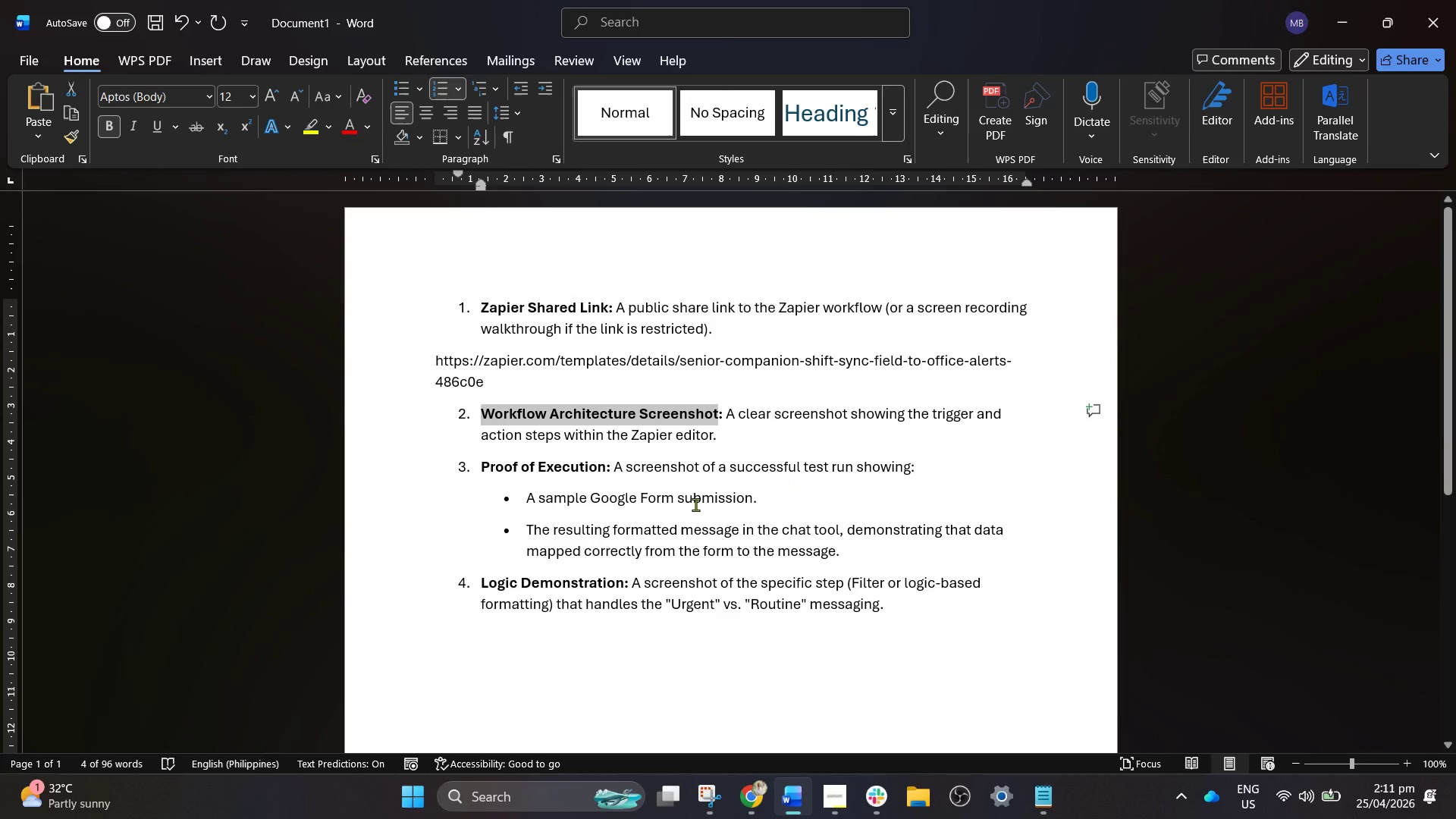 
left_click([742, 791])
 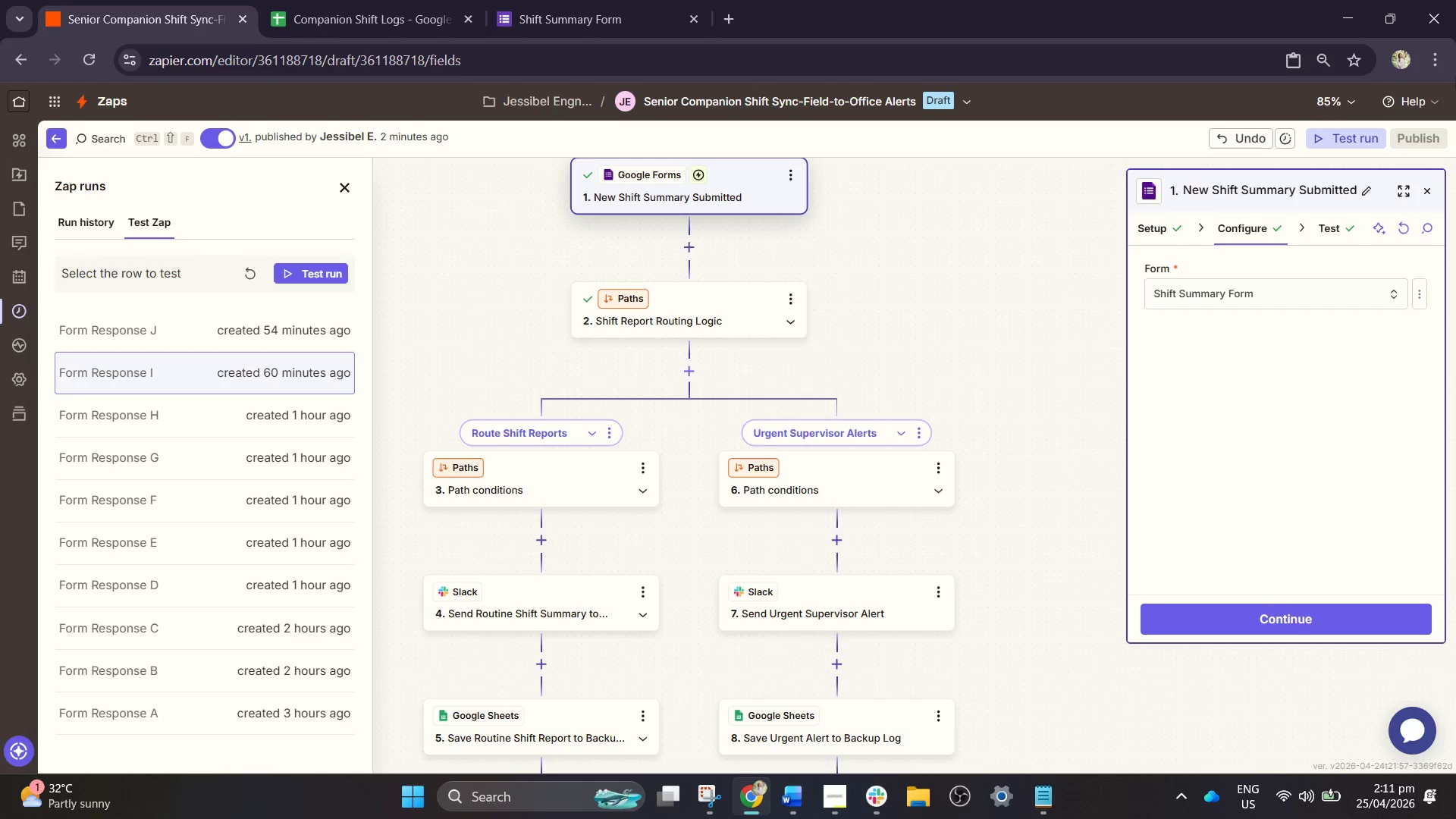 
left_click([1364, 127])
 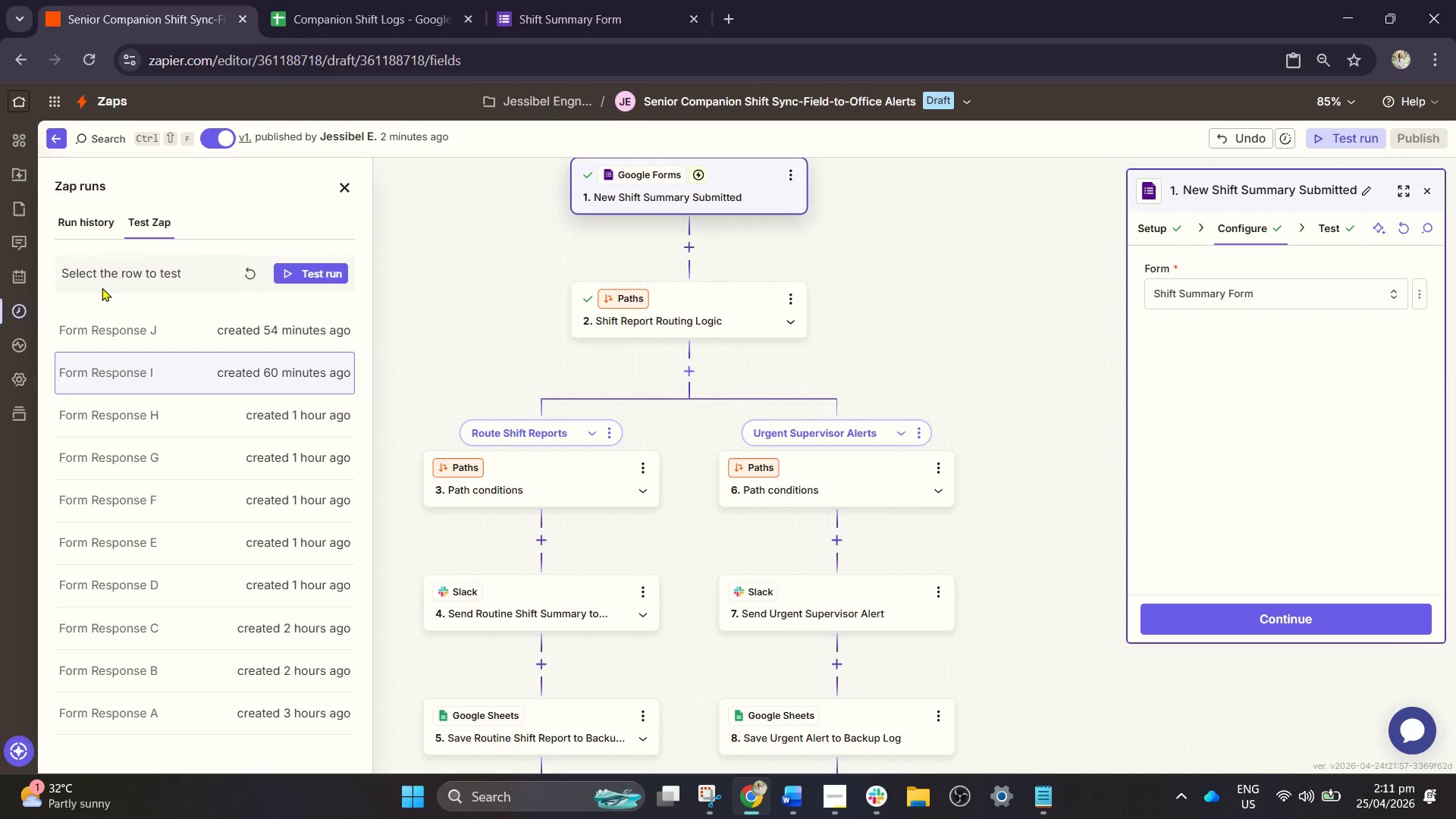 
left_click([83, 228])
 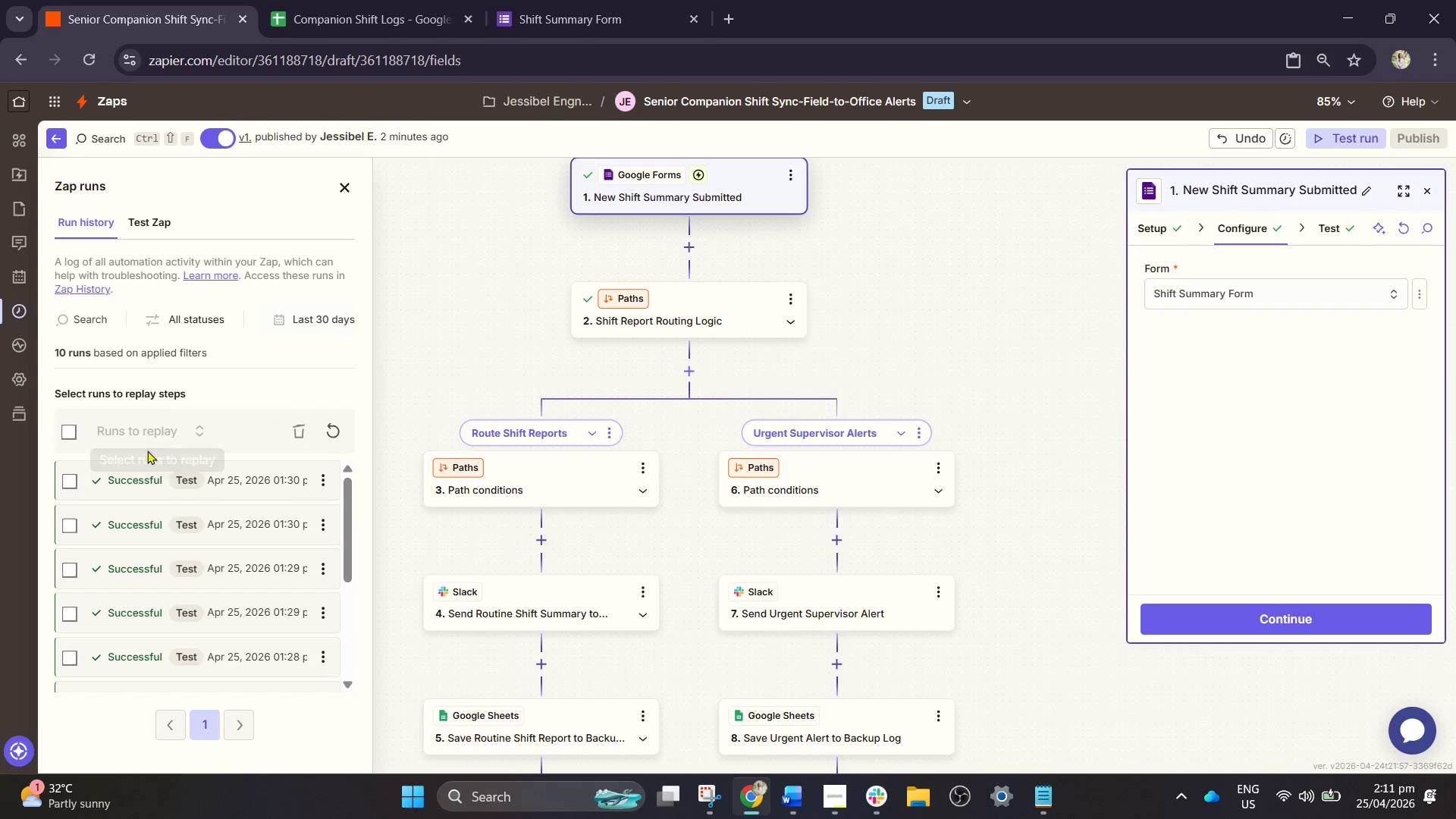 
left_click([137, 498])
 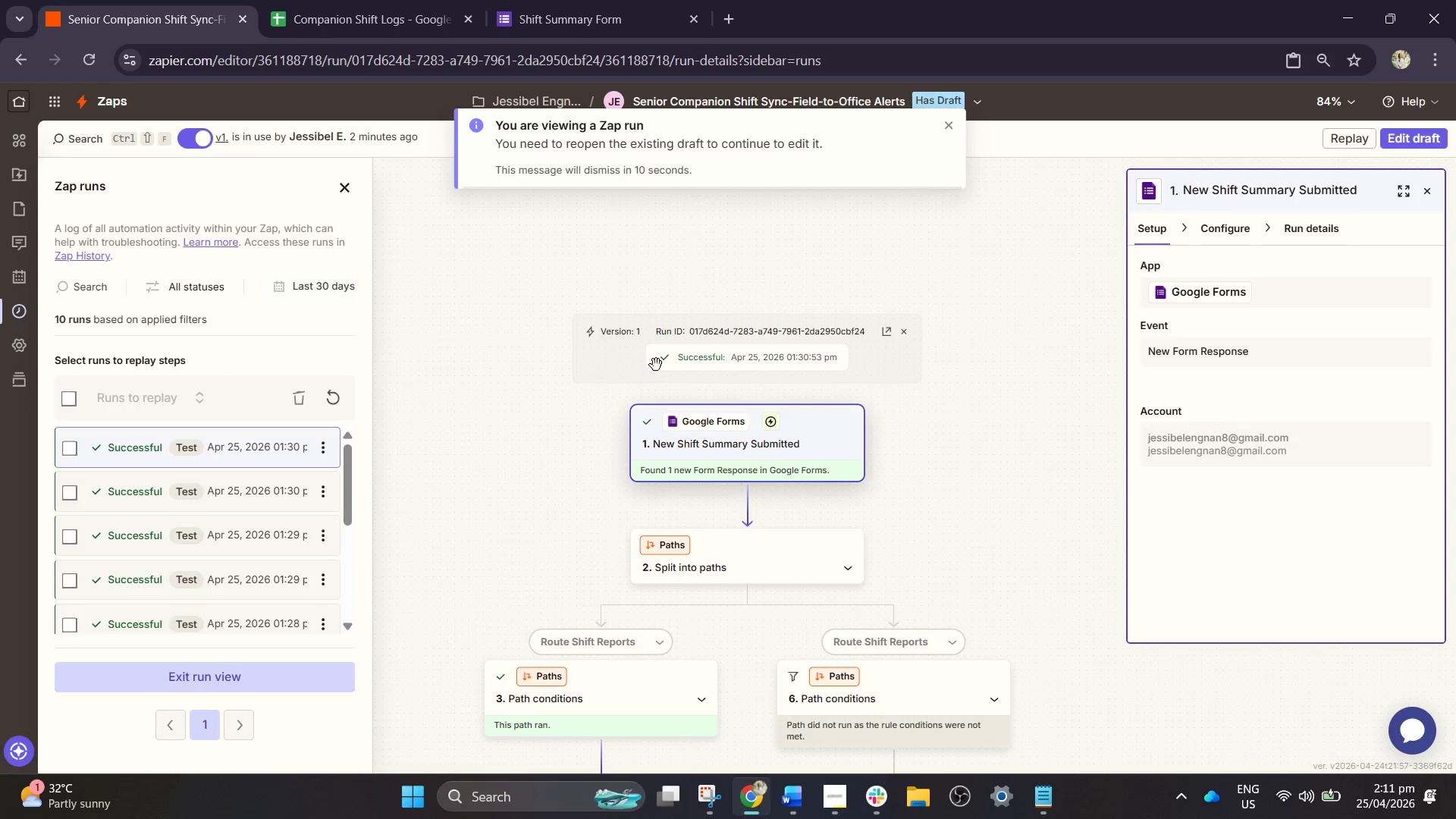 
hold_key(key=ControlLeft, duration=1.74)
 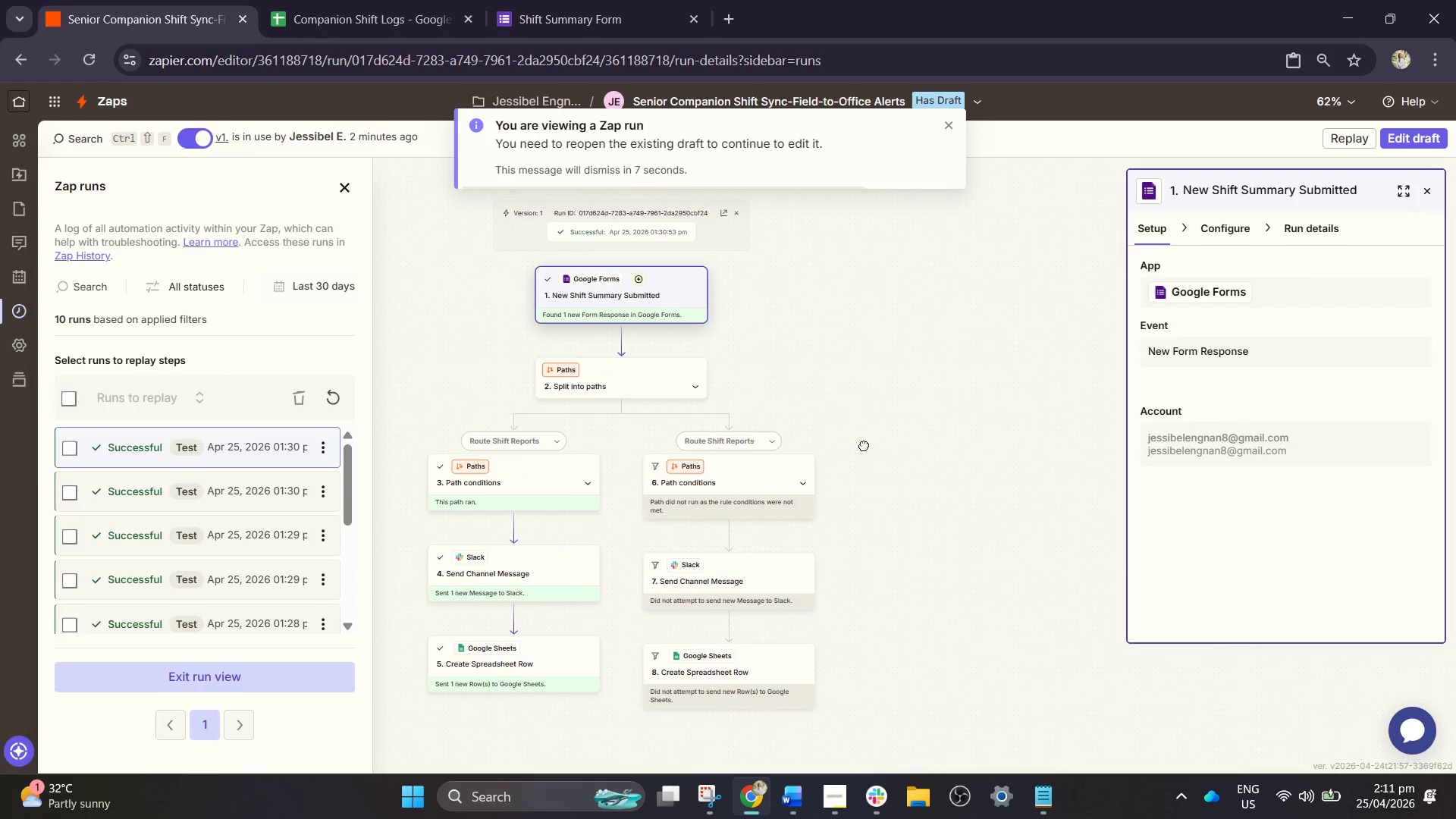 
left_click_drag(start_coordinate=[863, 445], to_coordinate=[974, 458])
 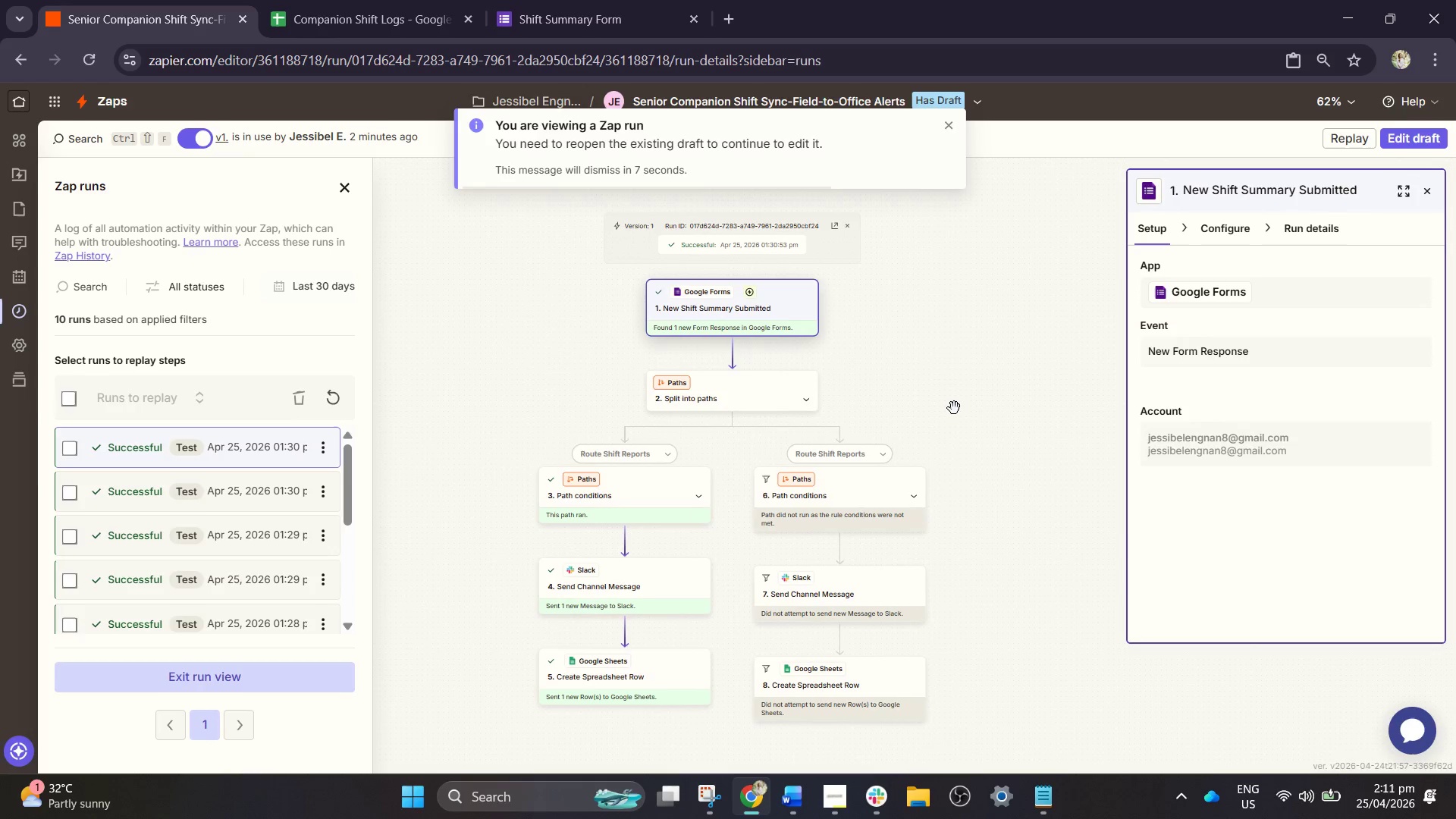 
scroll: coordinate [848, 432], scroll_direction: down, amount: 4.0
 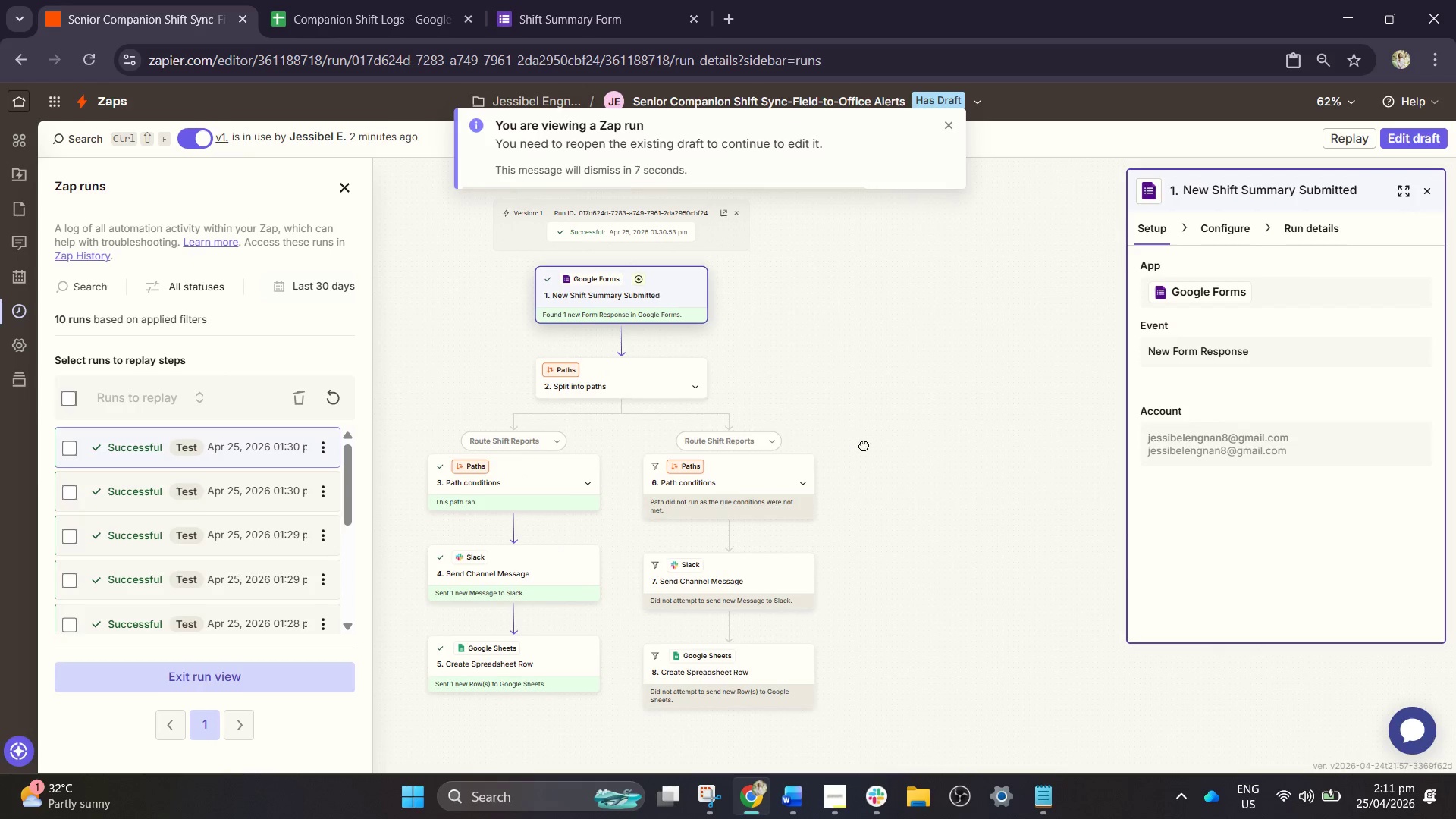 
hold_key(key=ControlLeft, duration=0.48)
 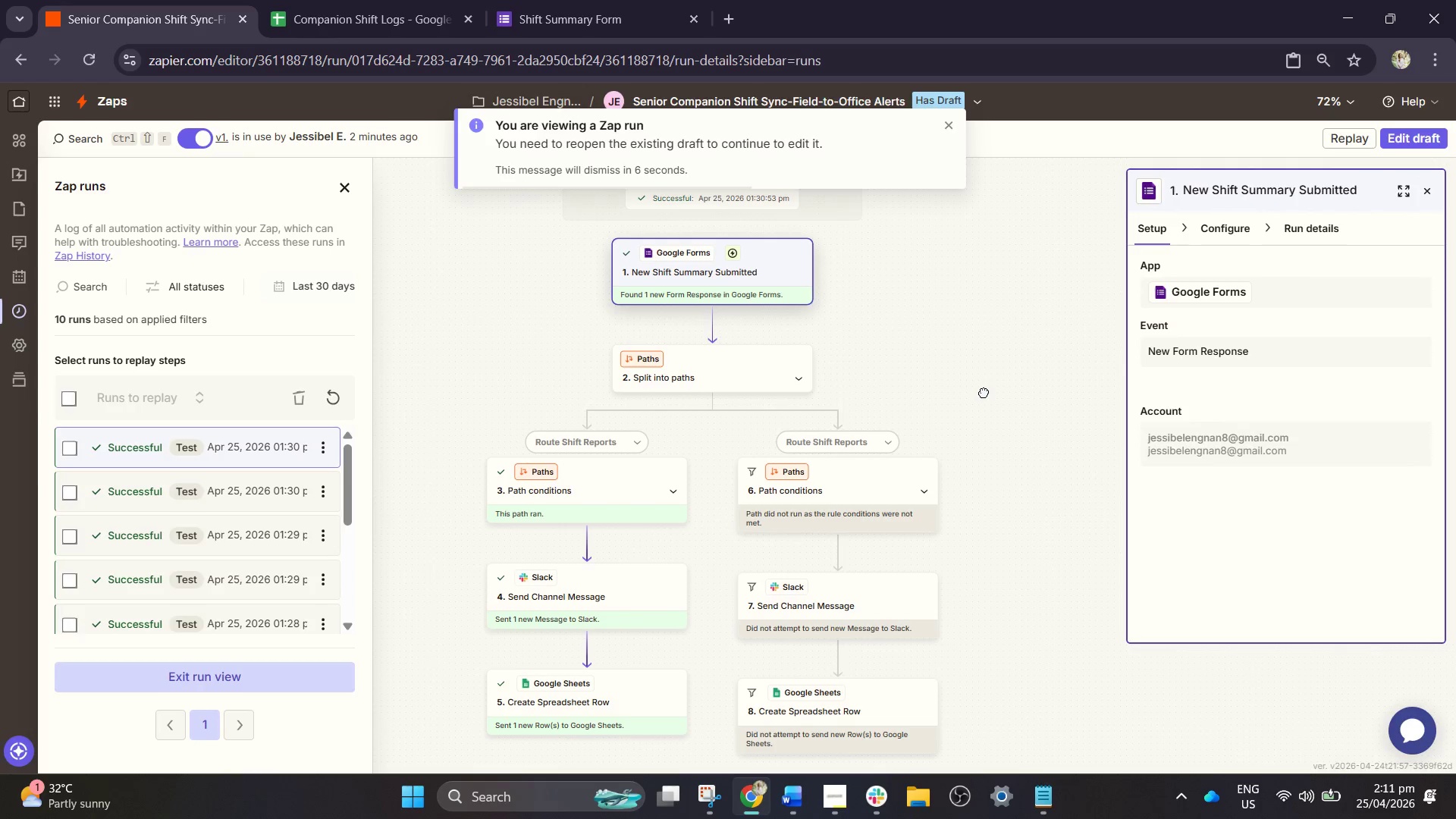 
left_click_drag(start_coordinate=[966, 411], to_coordinate=[984, 392])
 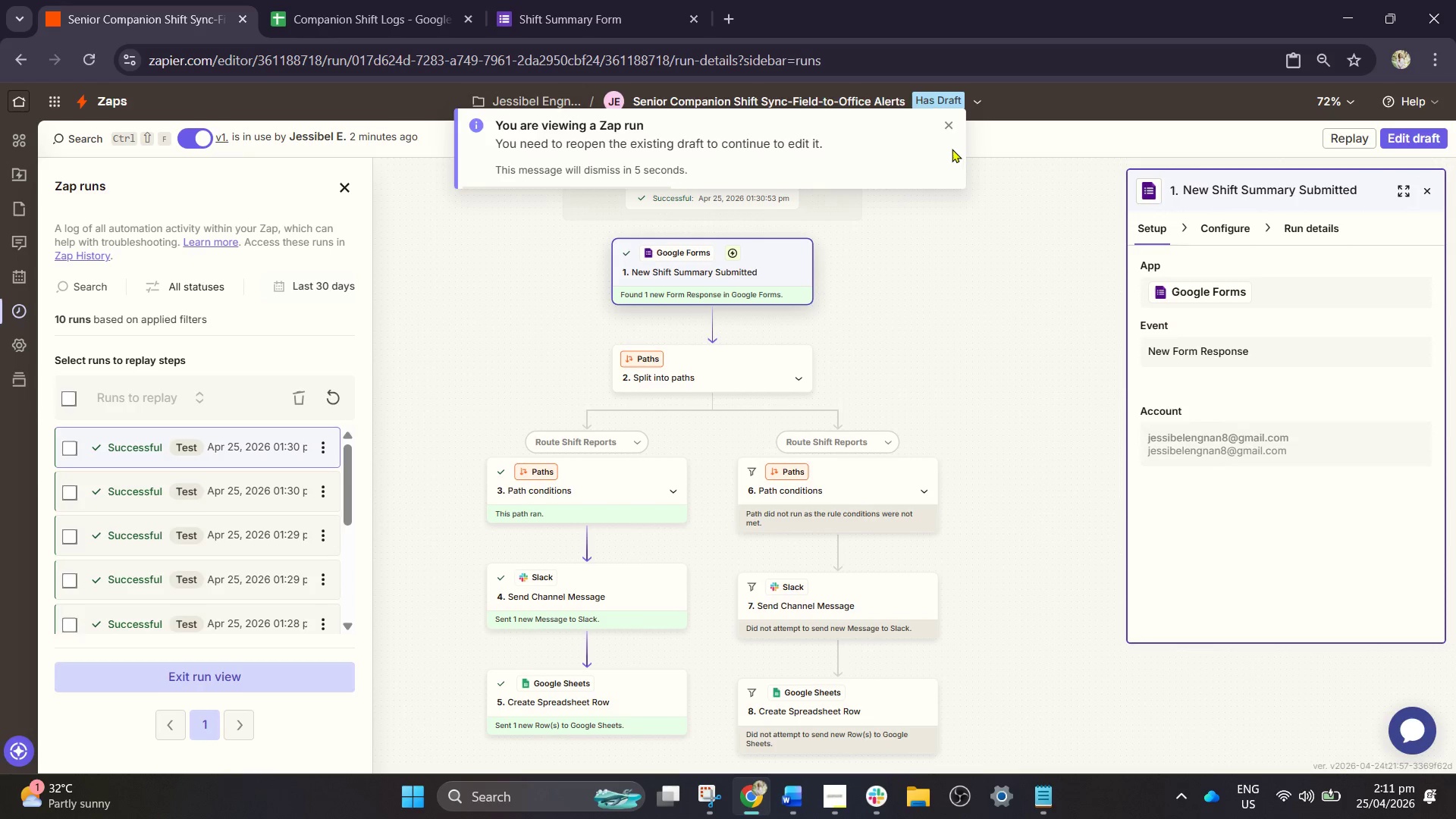 
scroll: coordinate [954, 407], scroll_direction: up, amount: 1.0
 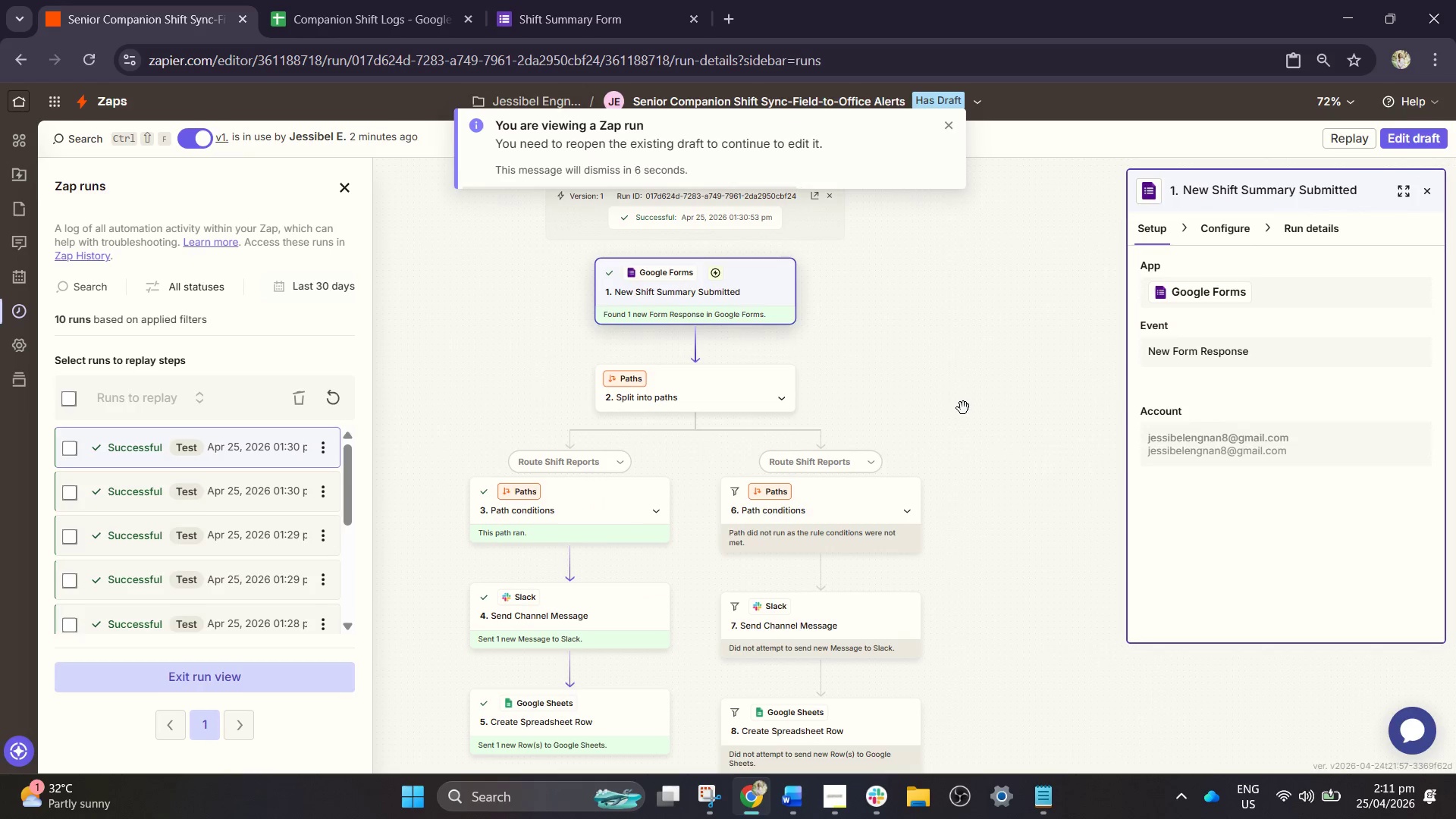 
left_click([943, 124])
 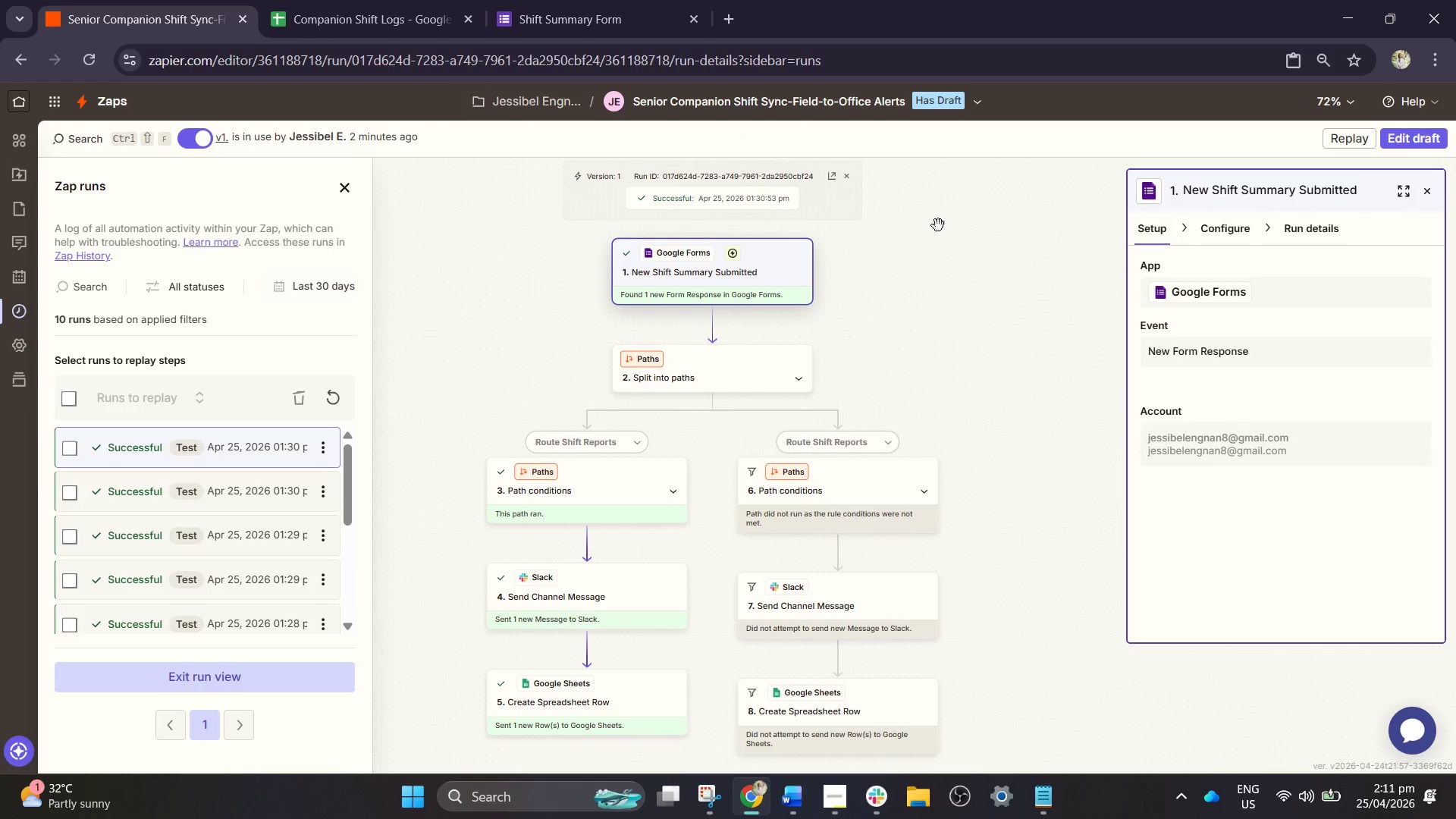 
hold_key(key=ControlLeft, duration=0.72)
left_click_drag(start_coordinate=[946, 271], to_coordinate=[948, 279])
 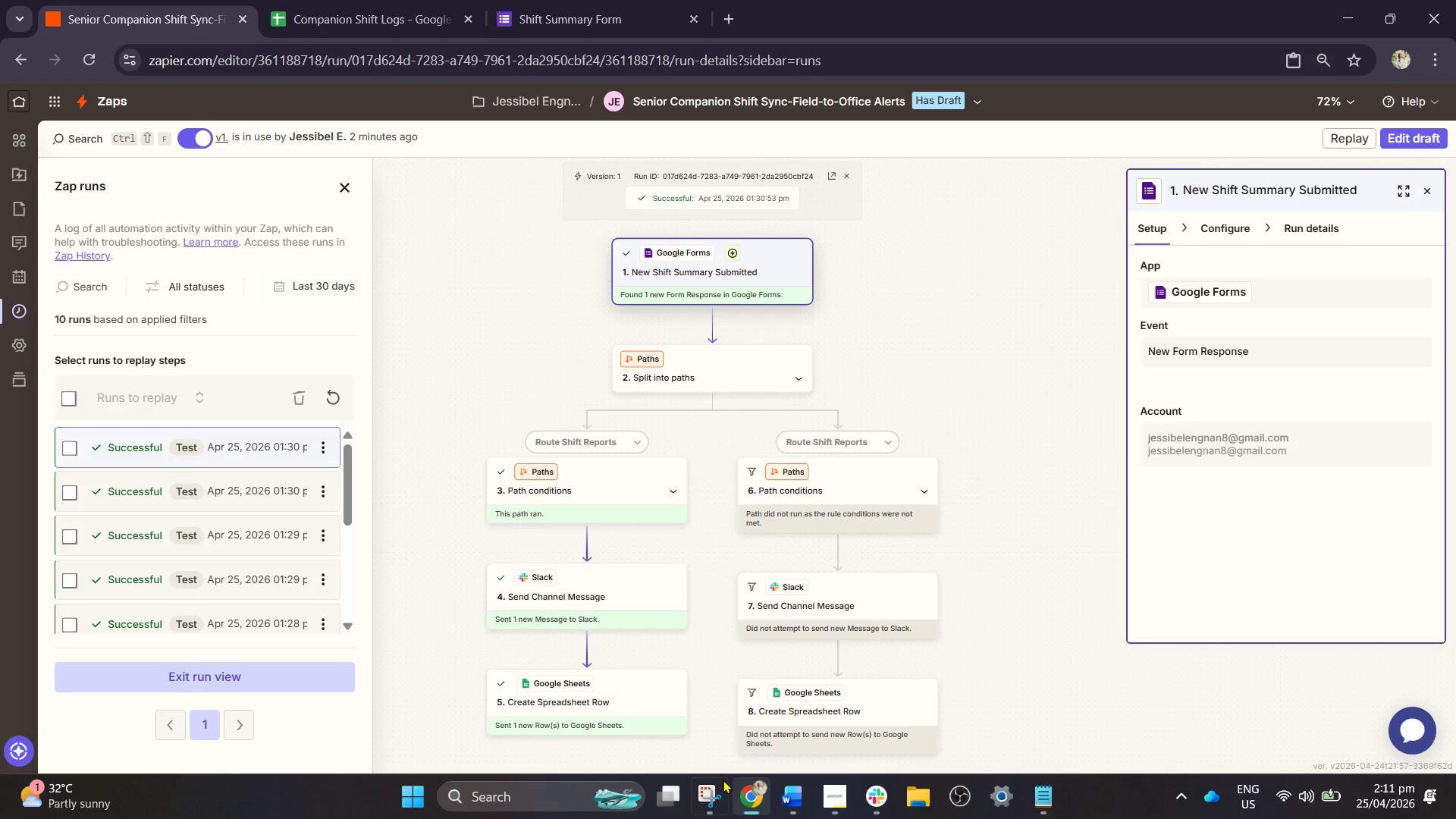 
left_click([695, 786])
 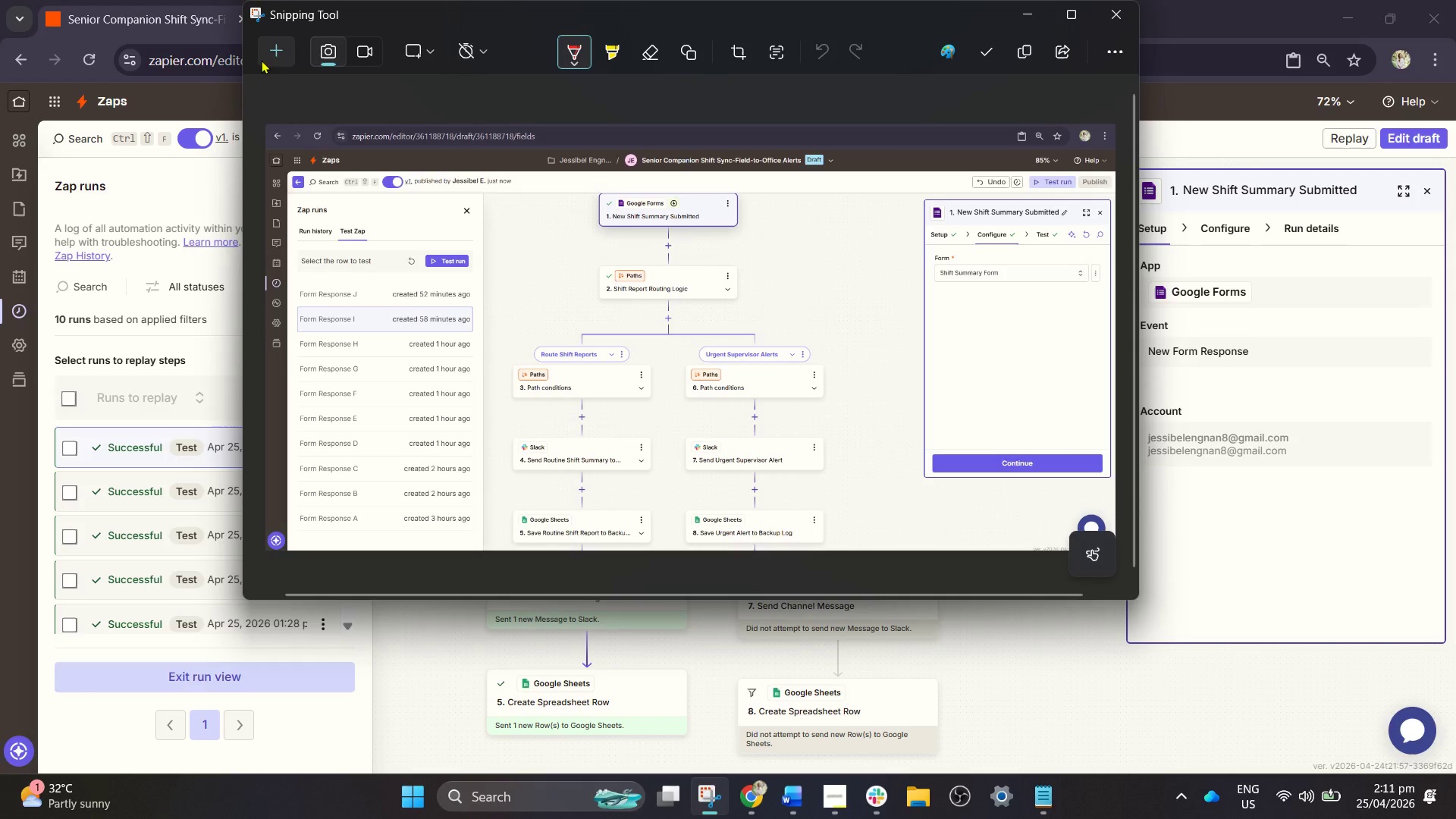 
left_click([274, 47])
 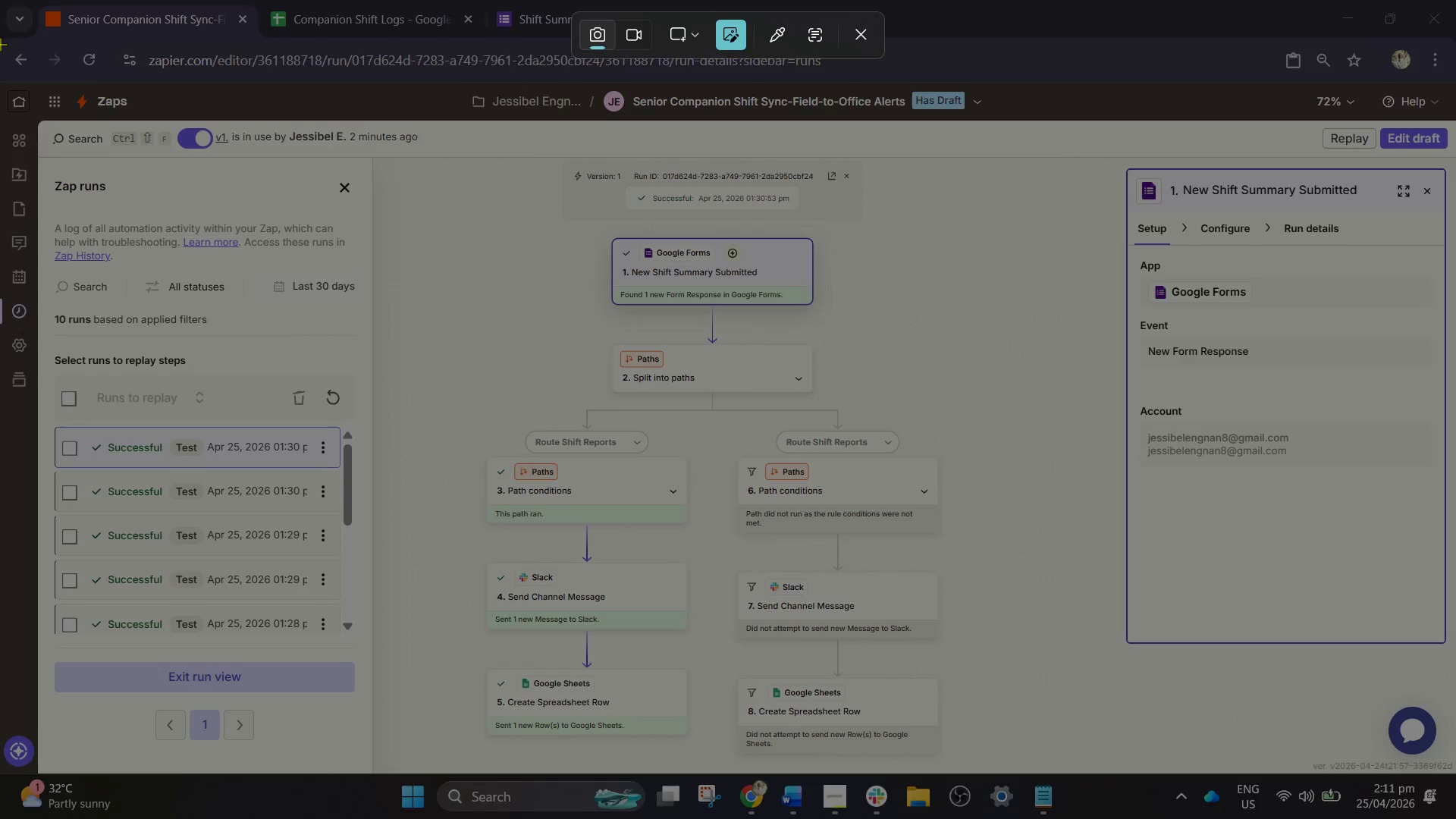 
left_click_drag(start_coordinate=[0, 36], to_coordinate=[1455, 770])
 